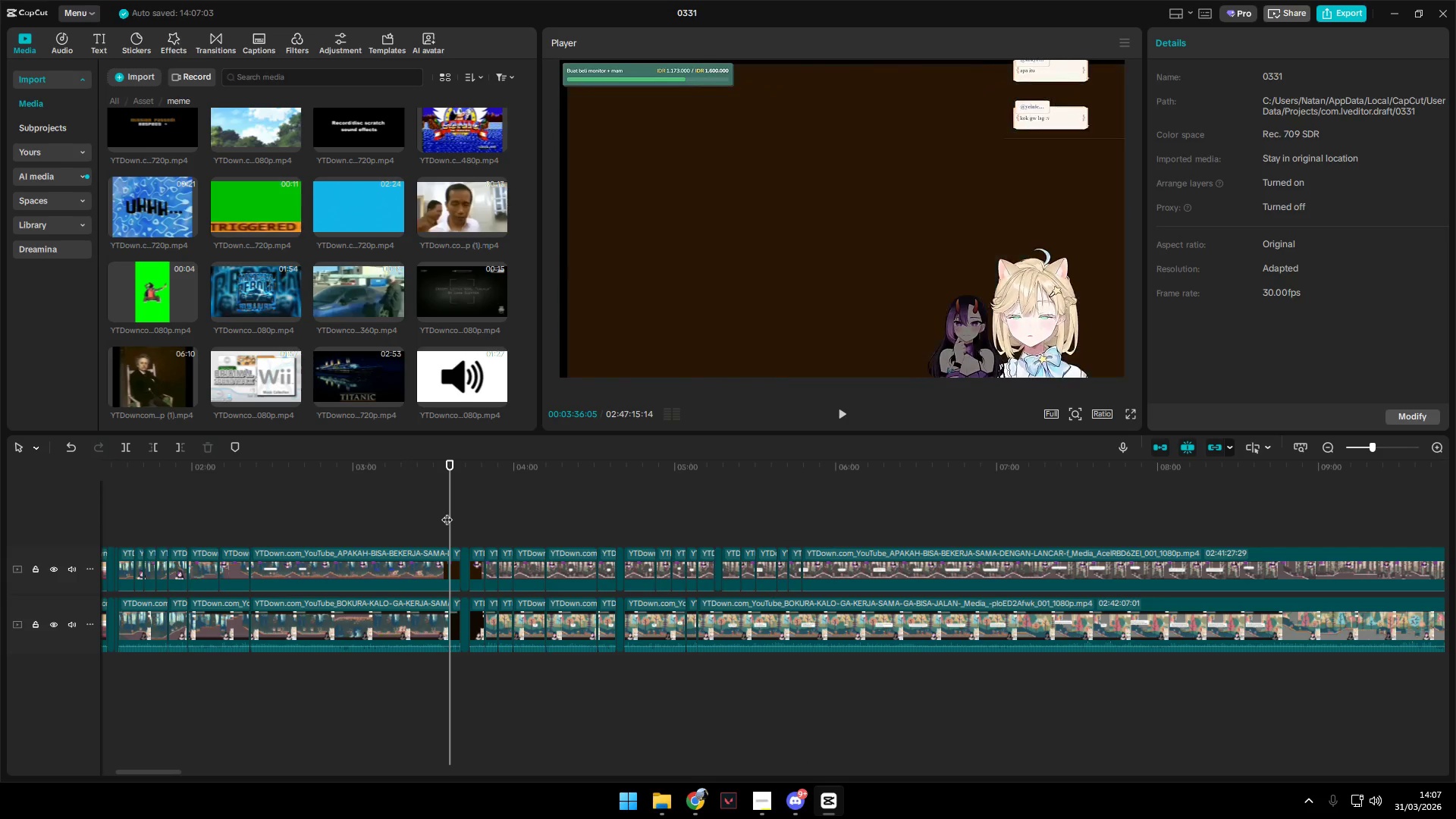 
key(Space)
 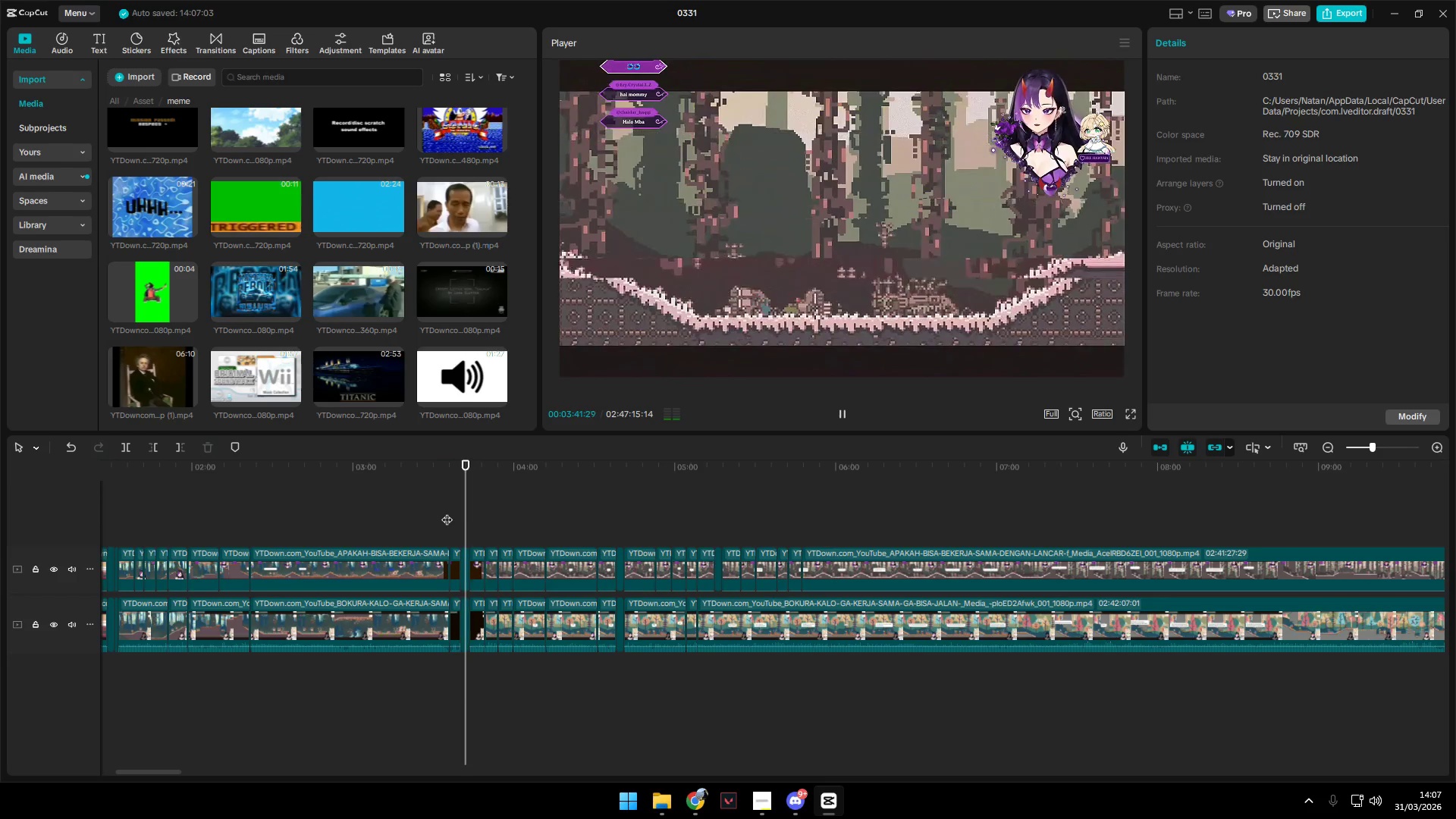 
wait(10.84)
 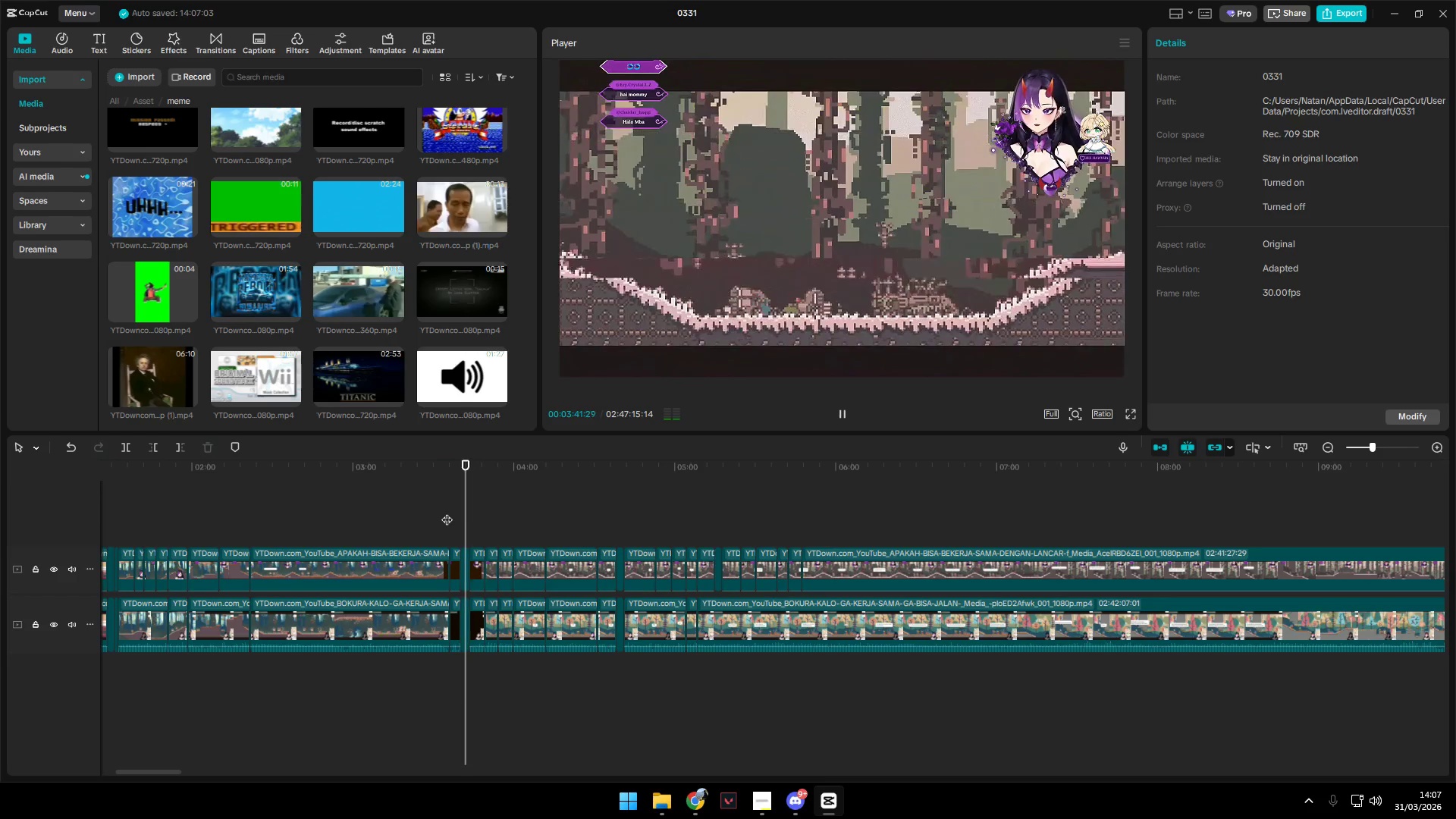 
left_click([799, 688])
 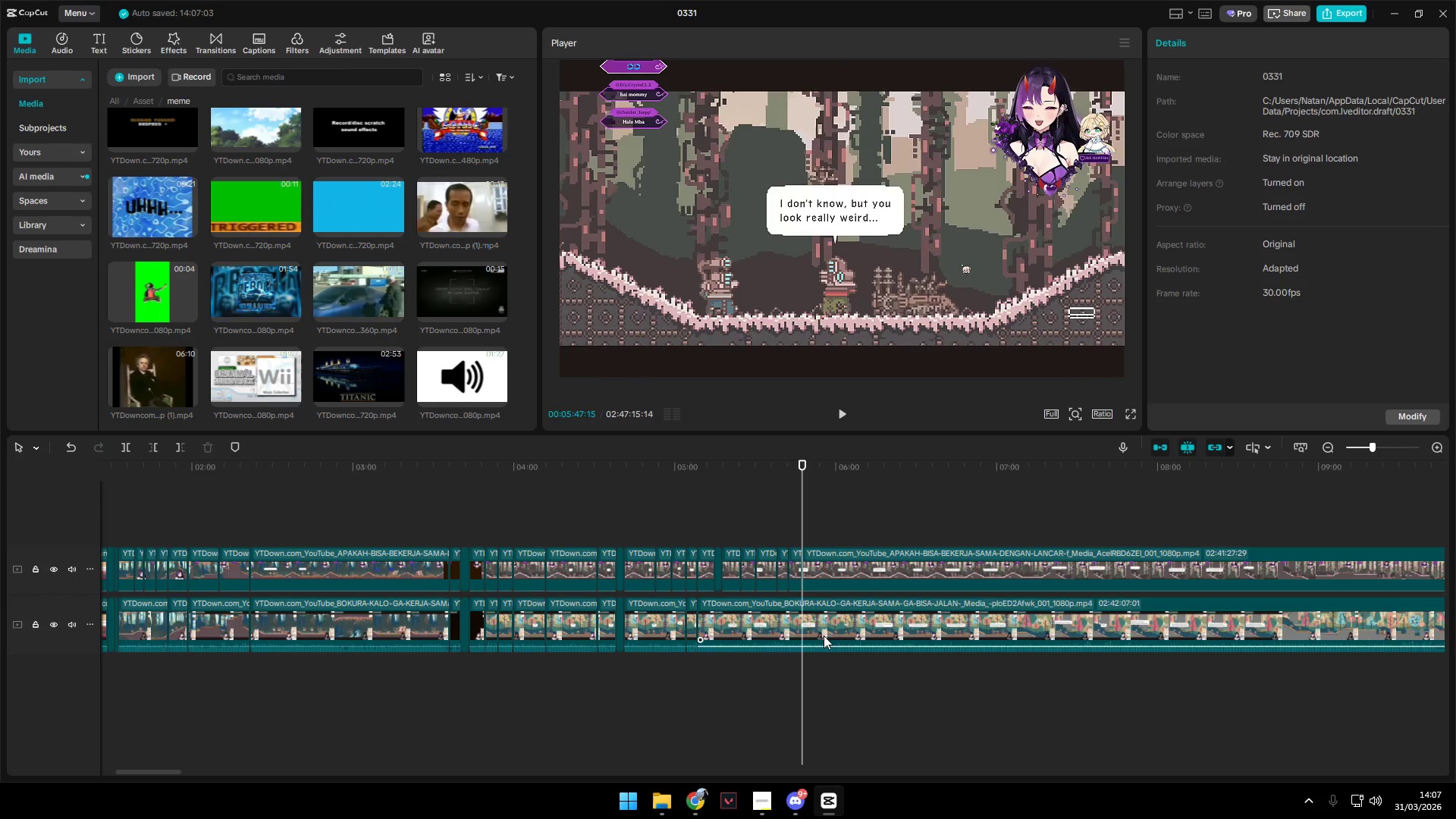 
key(Shift+E)
 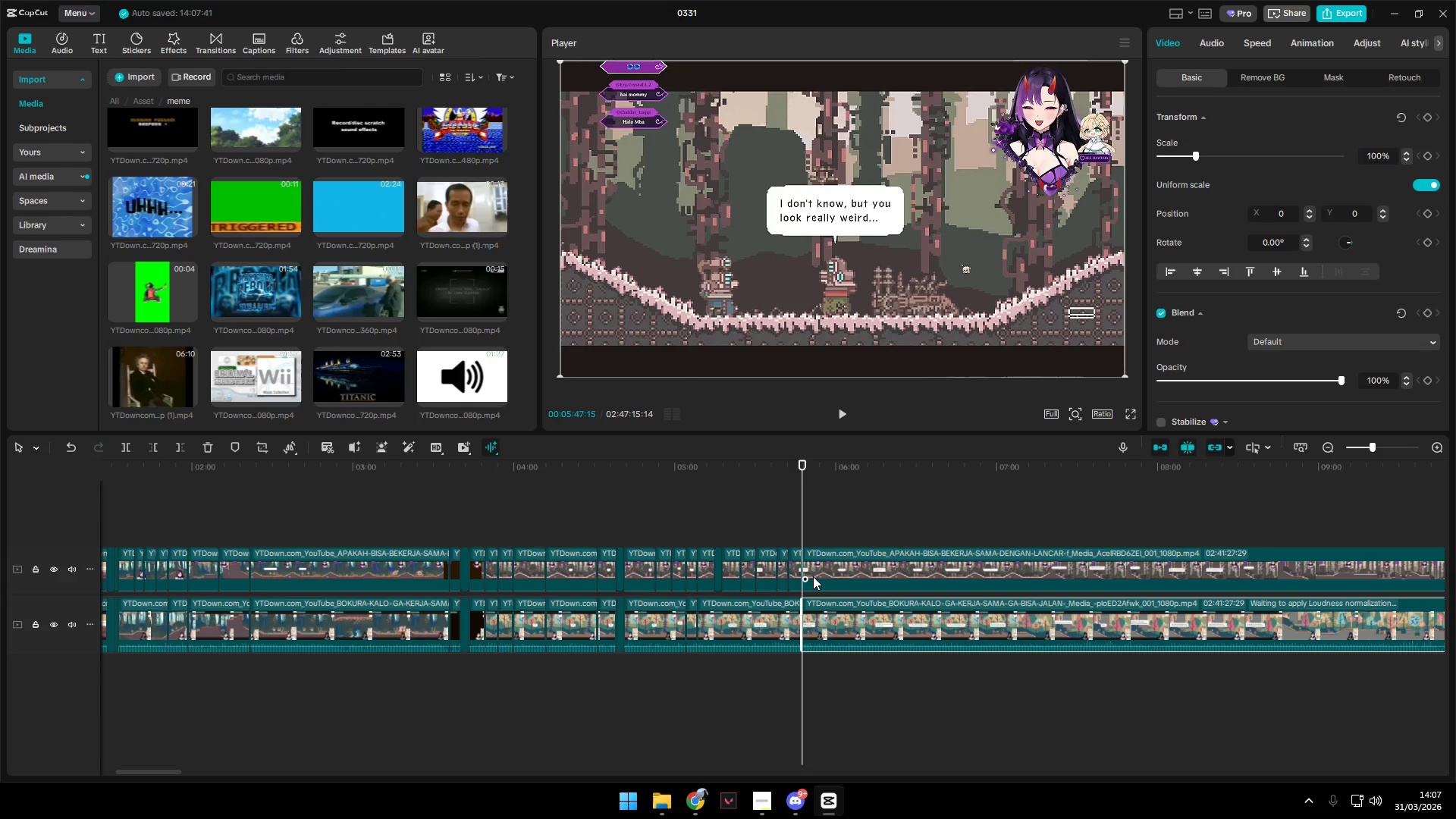 
left_click([810, 566])
 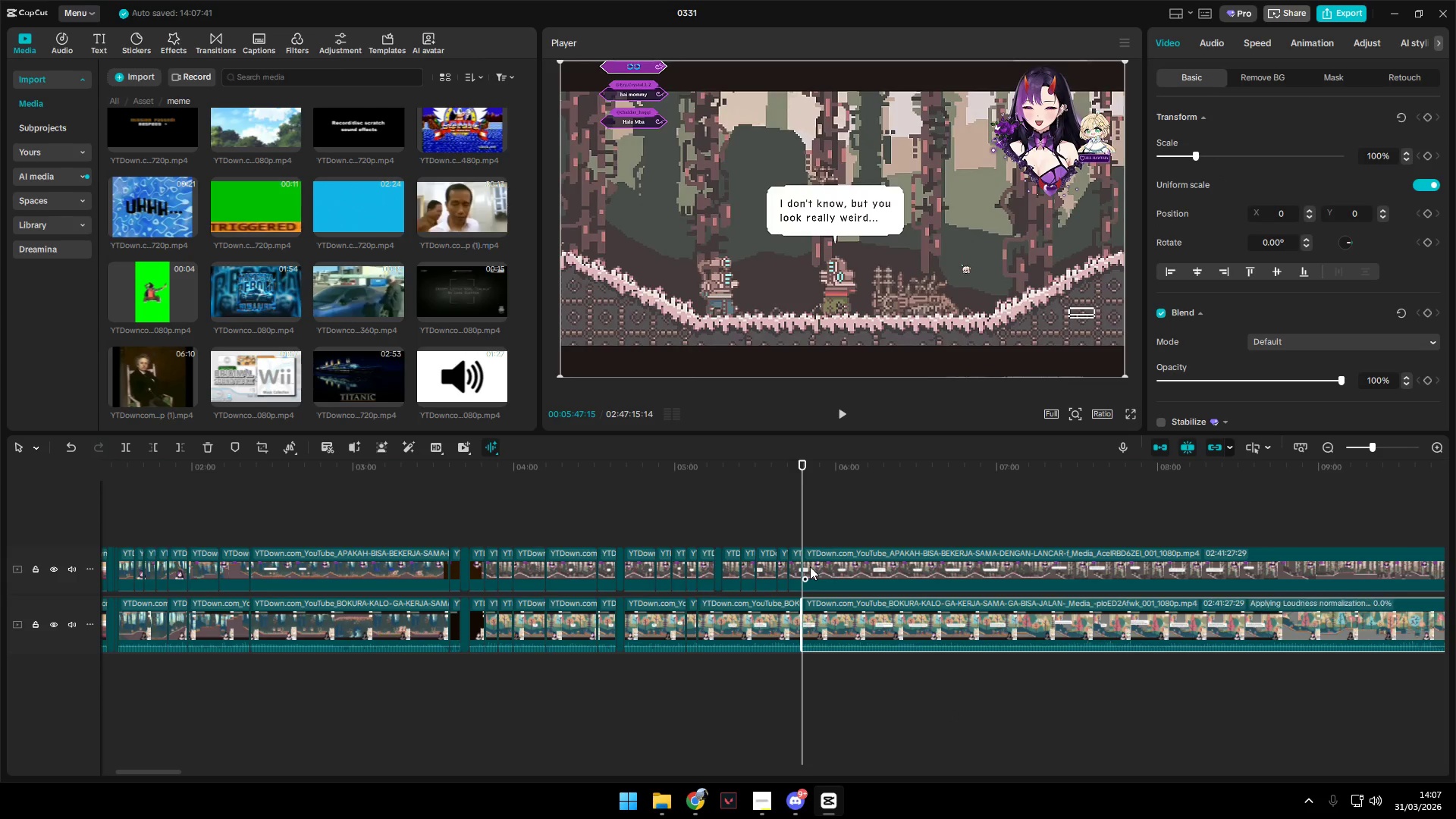 
key(Shift+E)
 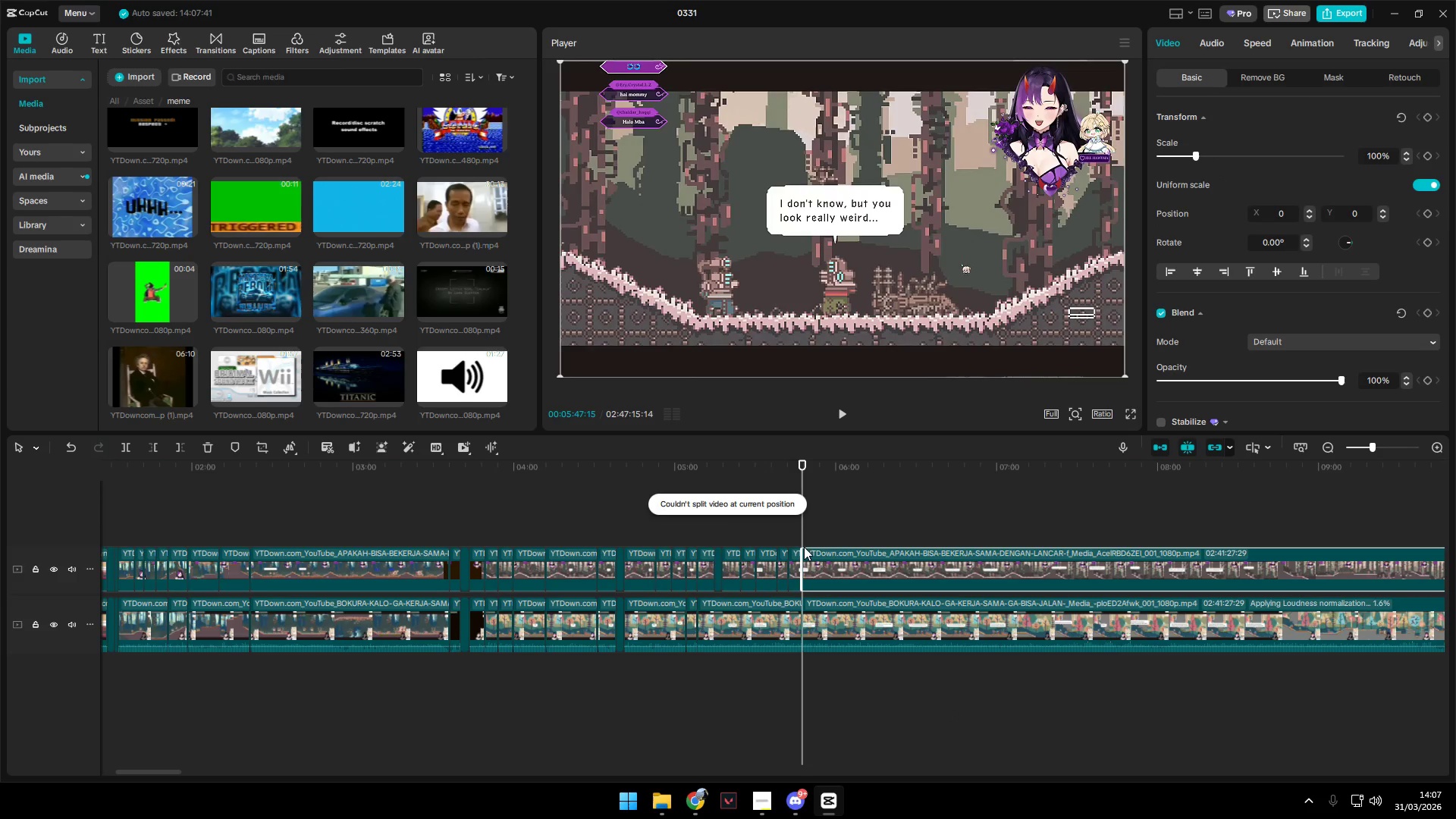 
hold_key(key=ControlLeft, duration=1.16)
 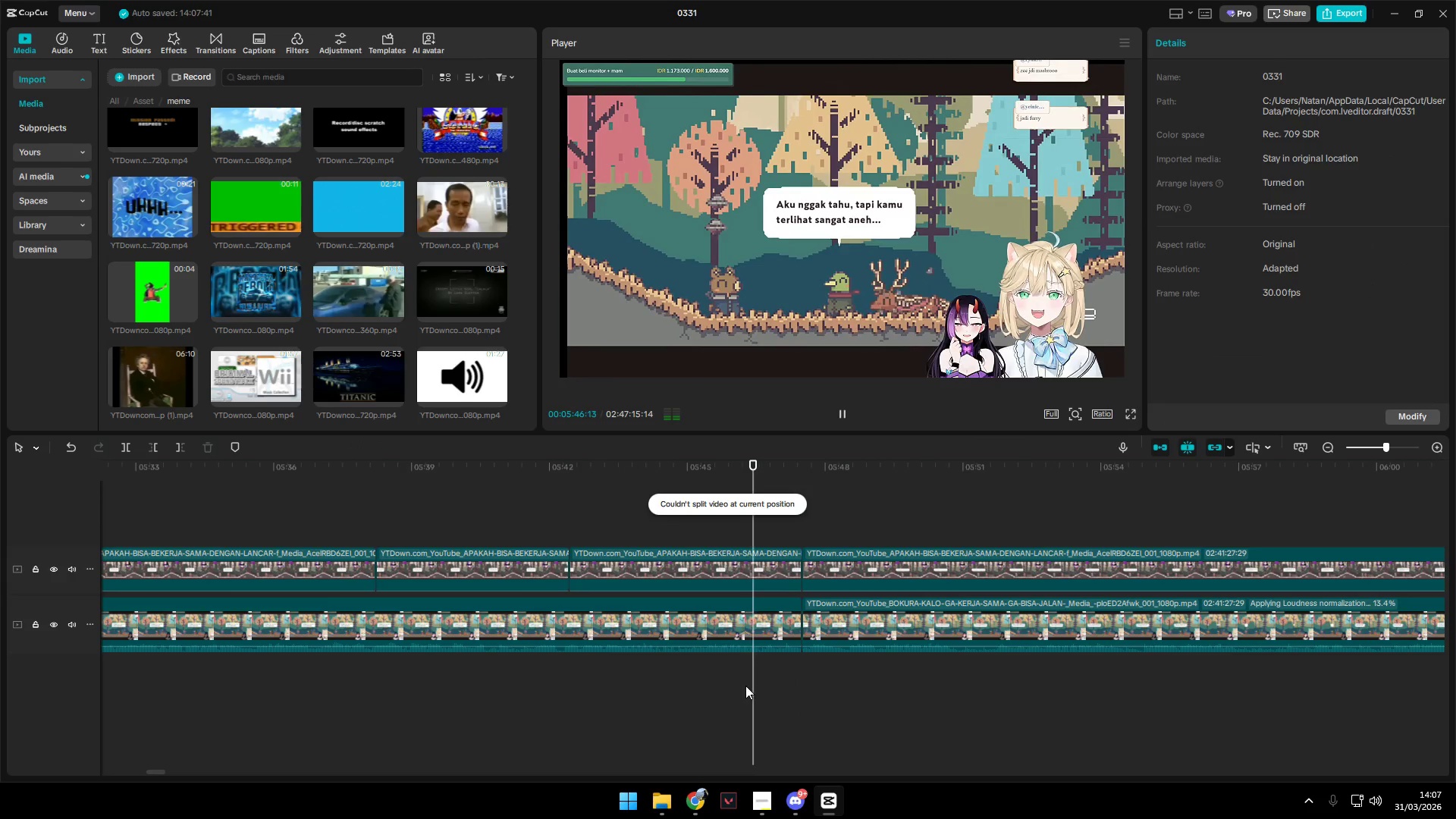 
left_click([745, 688])
 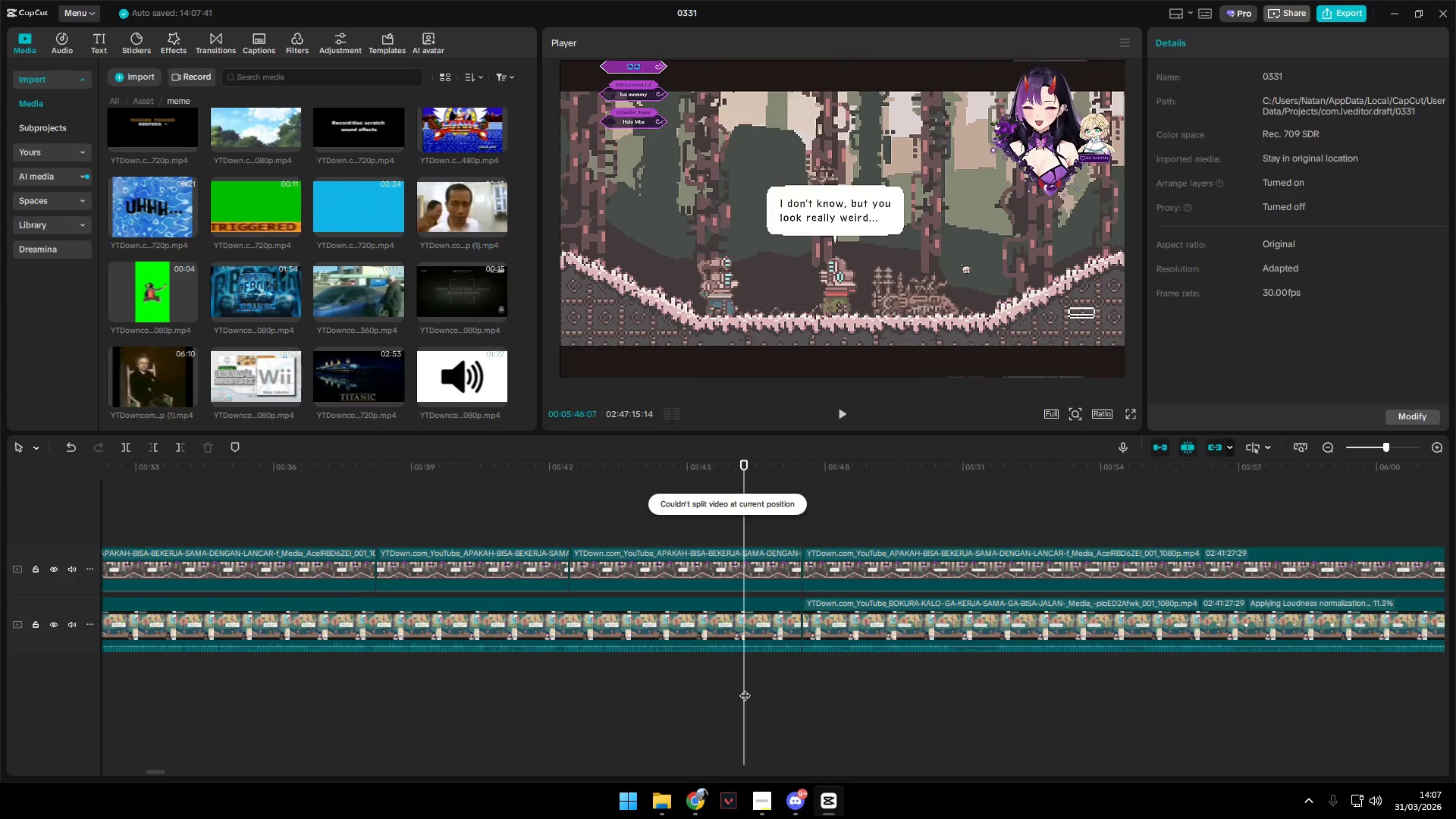 
key(Space)
 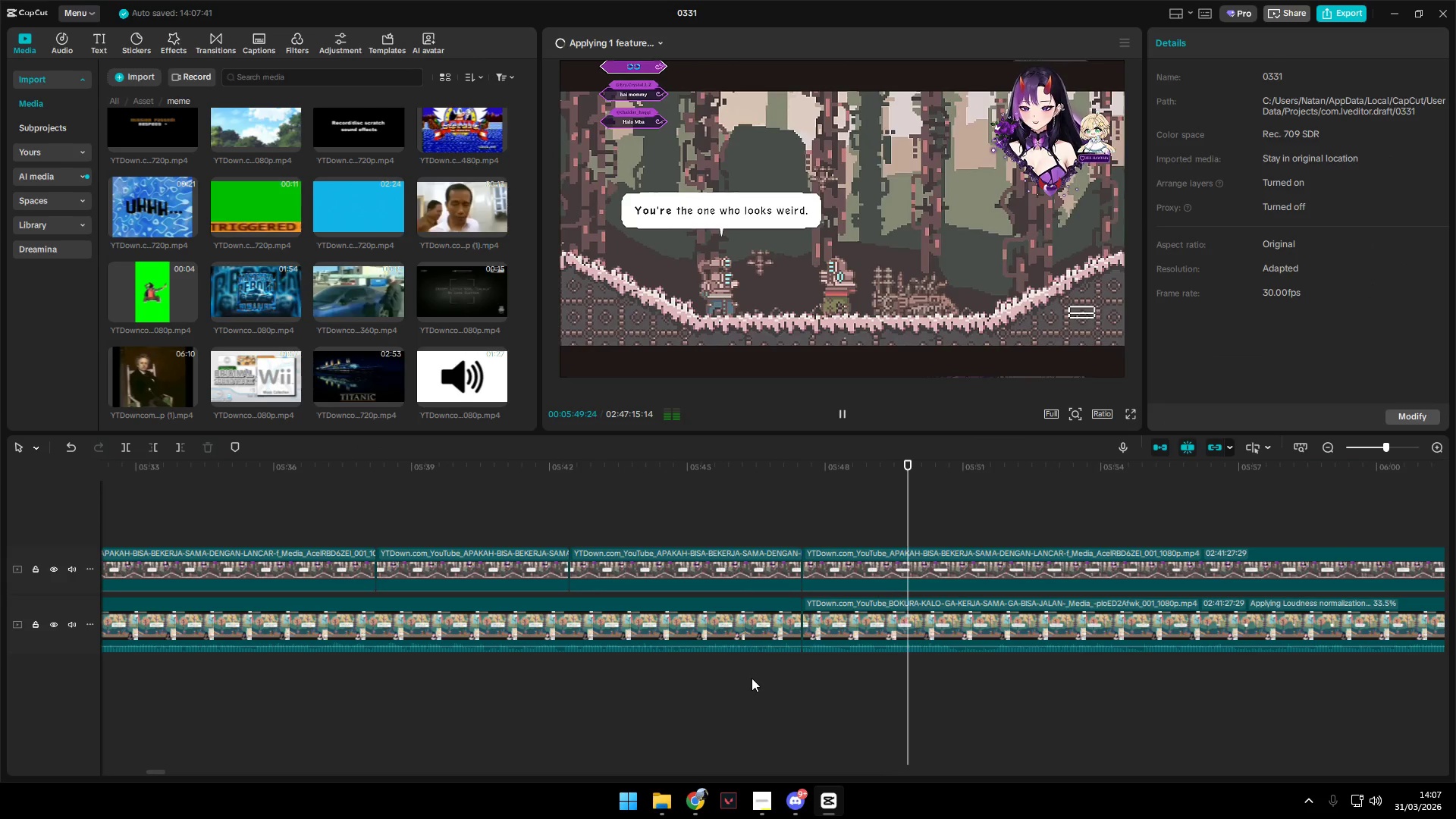 
scroll: coordinate [821, 690], scroll_direction: up, amount: 20.0
 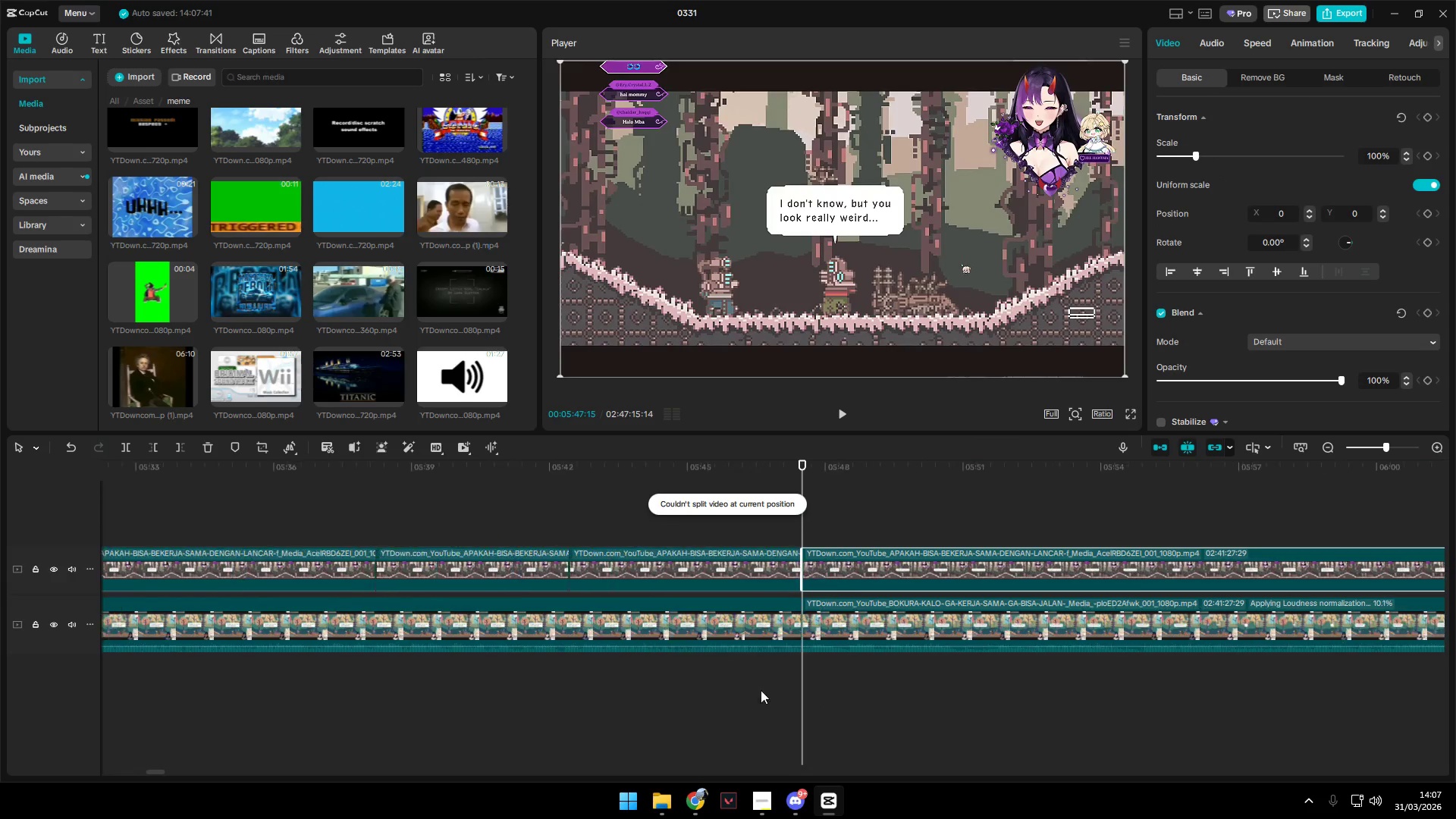 
hold_key(key=ControlLeft, duration=1.5)
 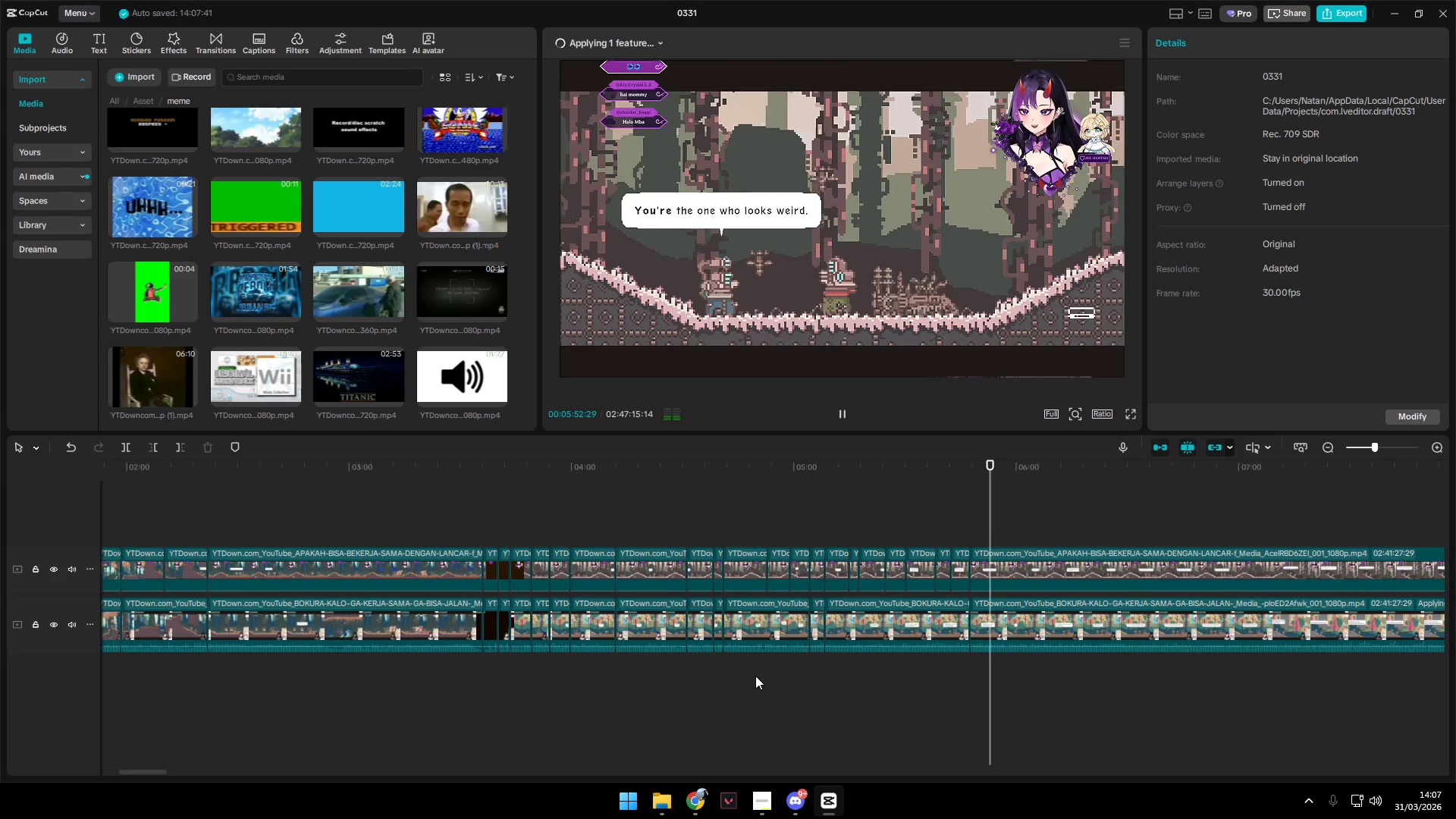 
hold_key(key=ControlLeft, duration=1.42)
 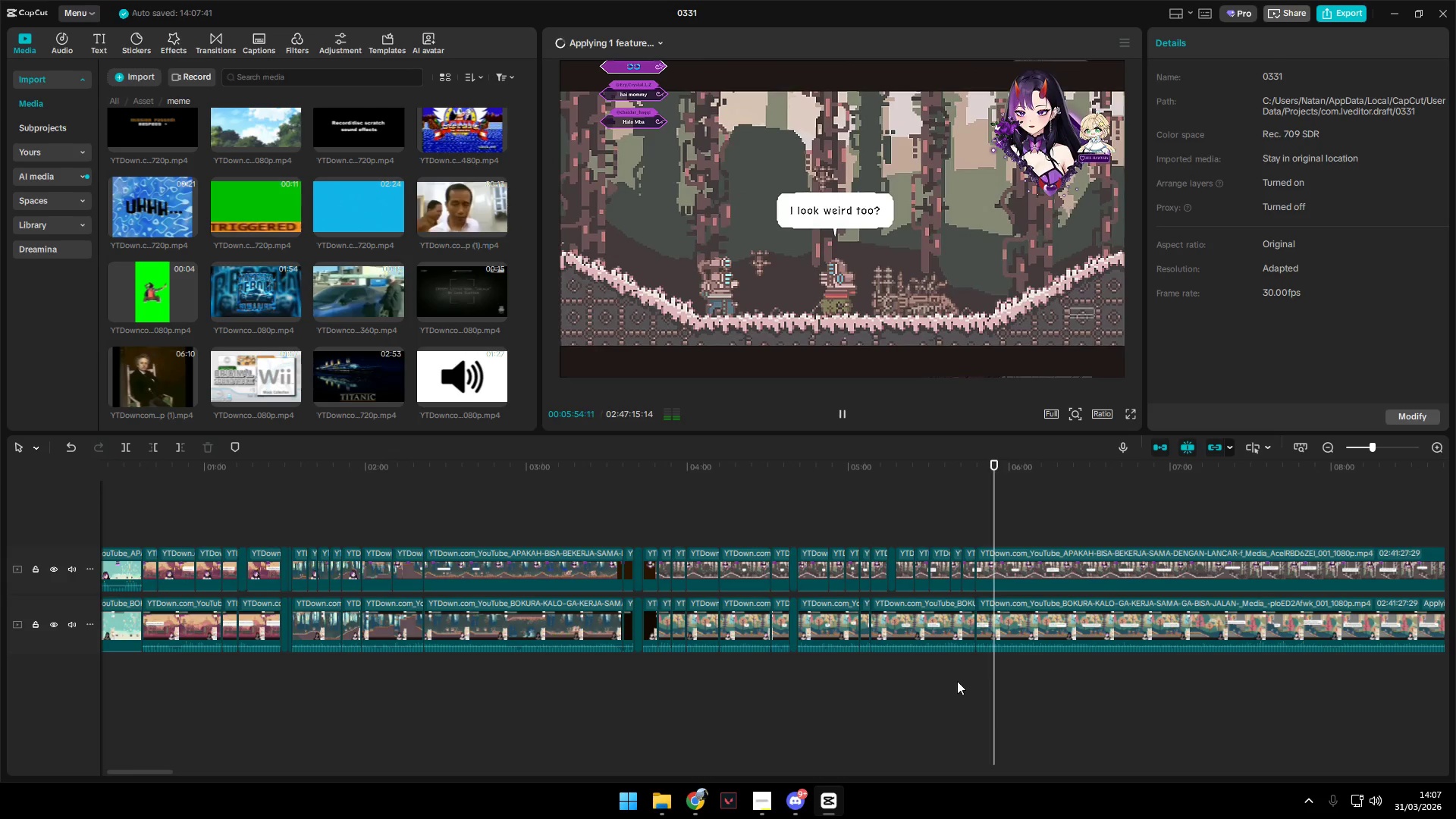 
scroll: coordinate [755, 676], scroll_direction: down, amount: 20.0
 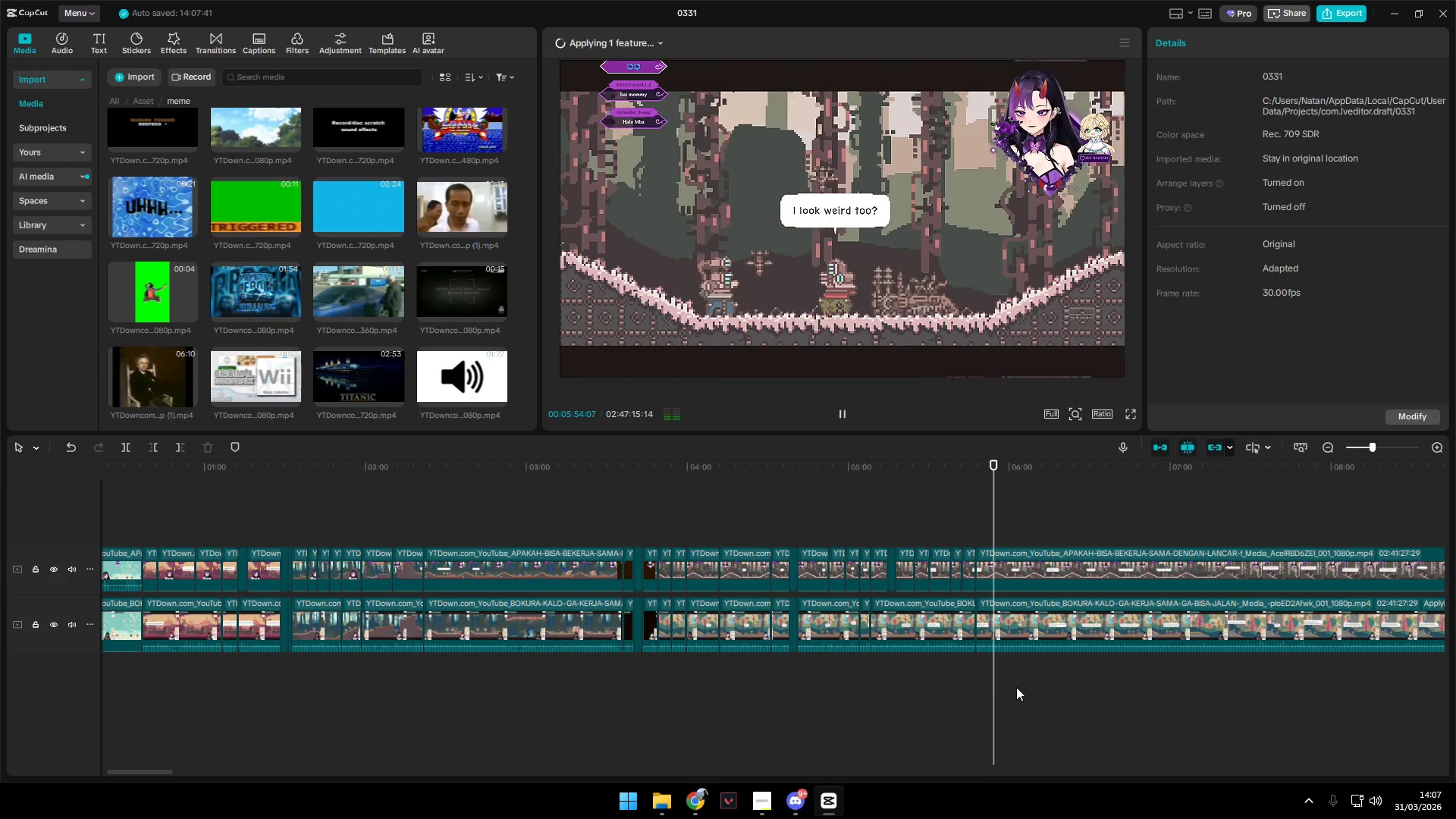 
left_click([955, 681])
 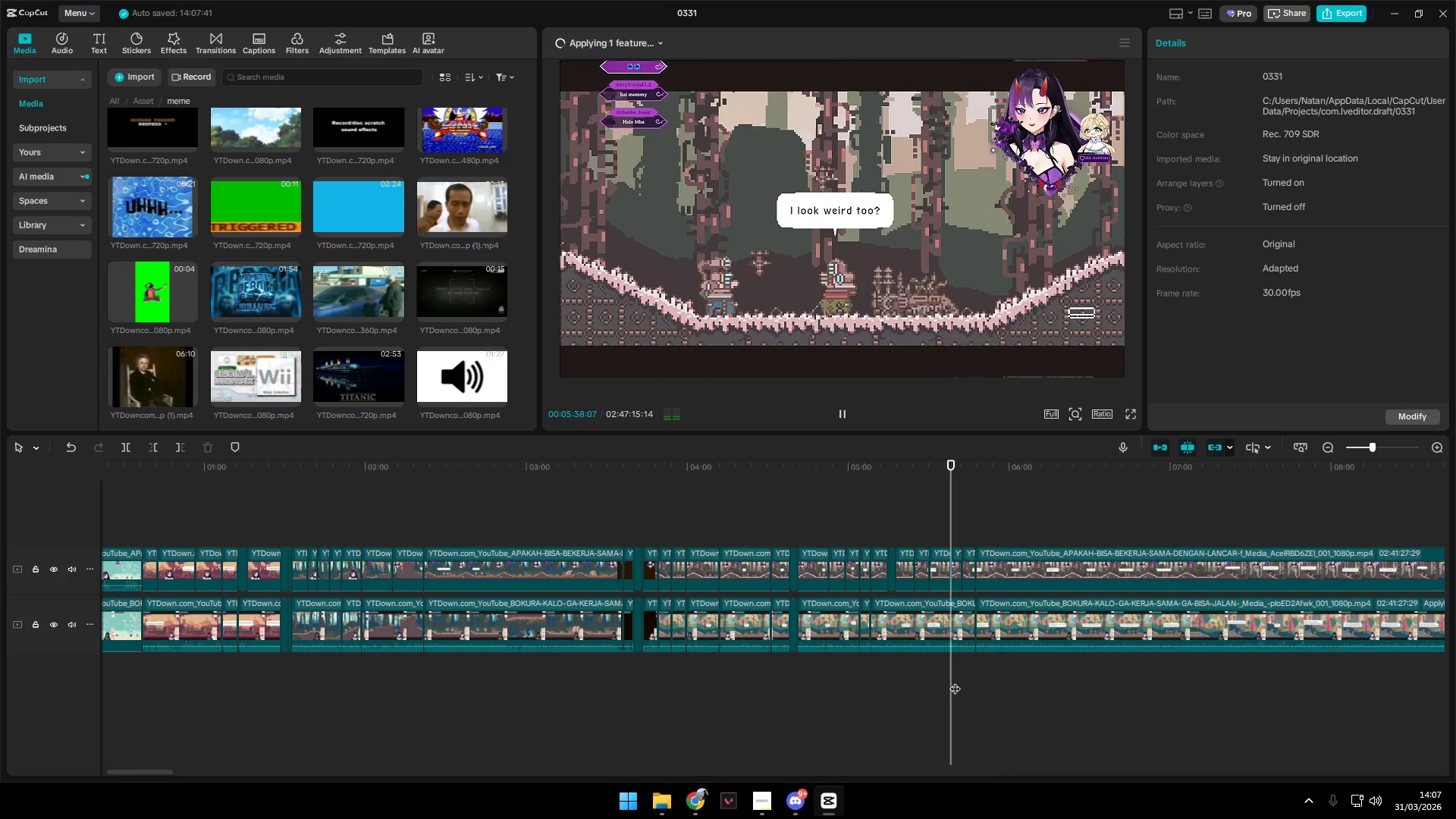 
key(Space)
 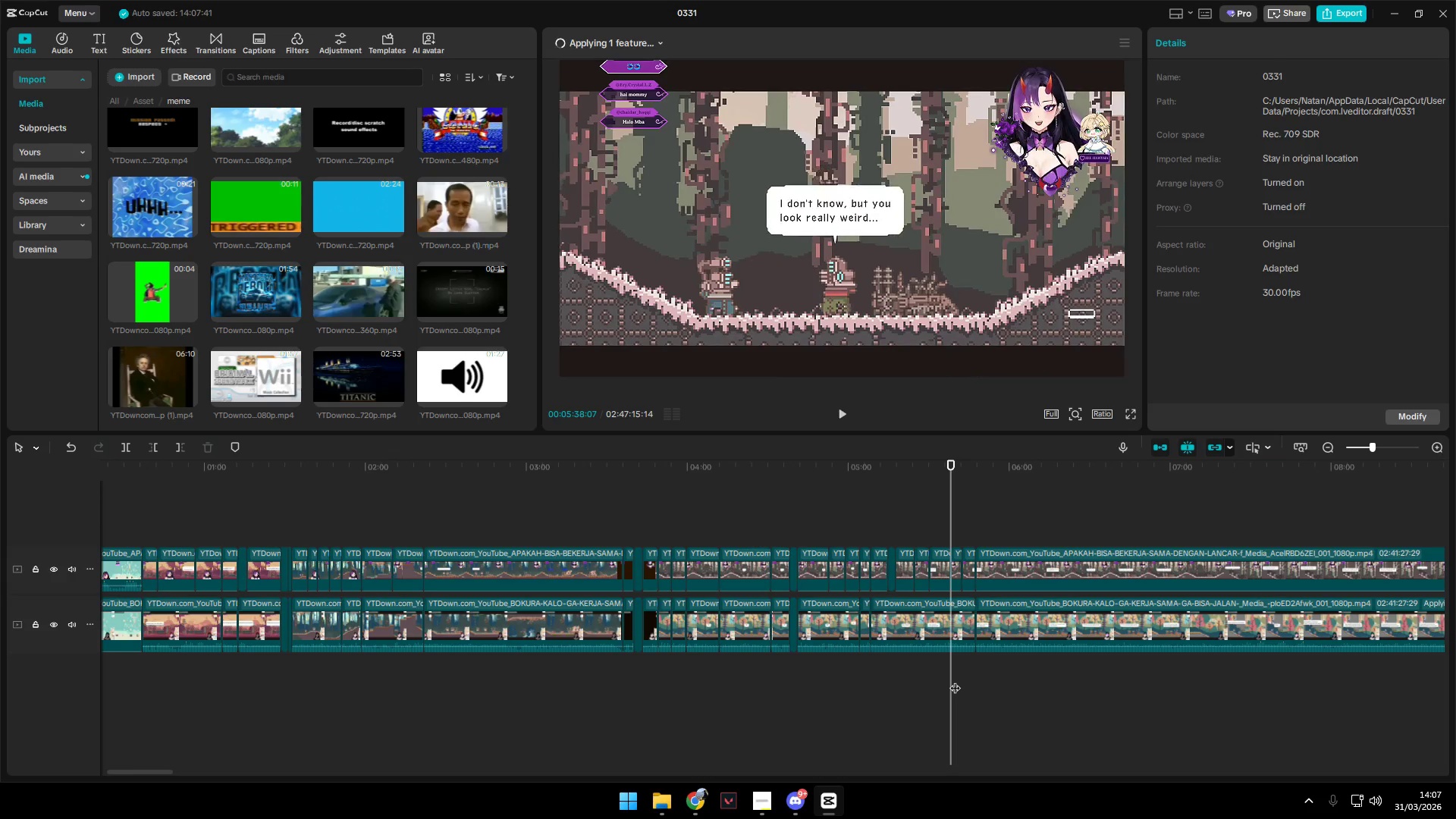 
key(Space)
 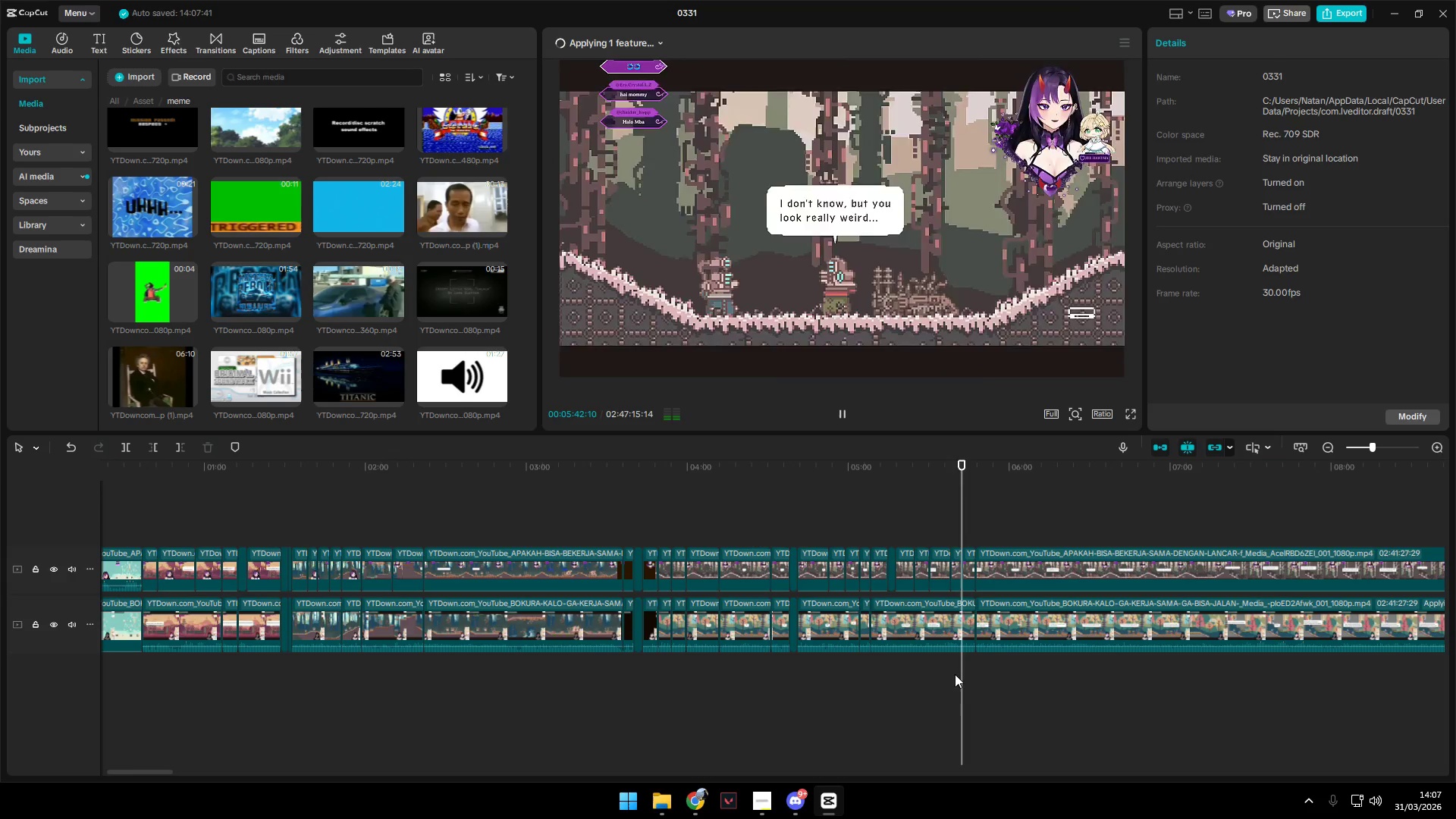 
wait(9.17)
 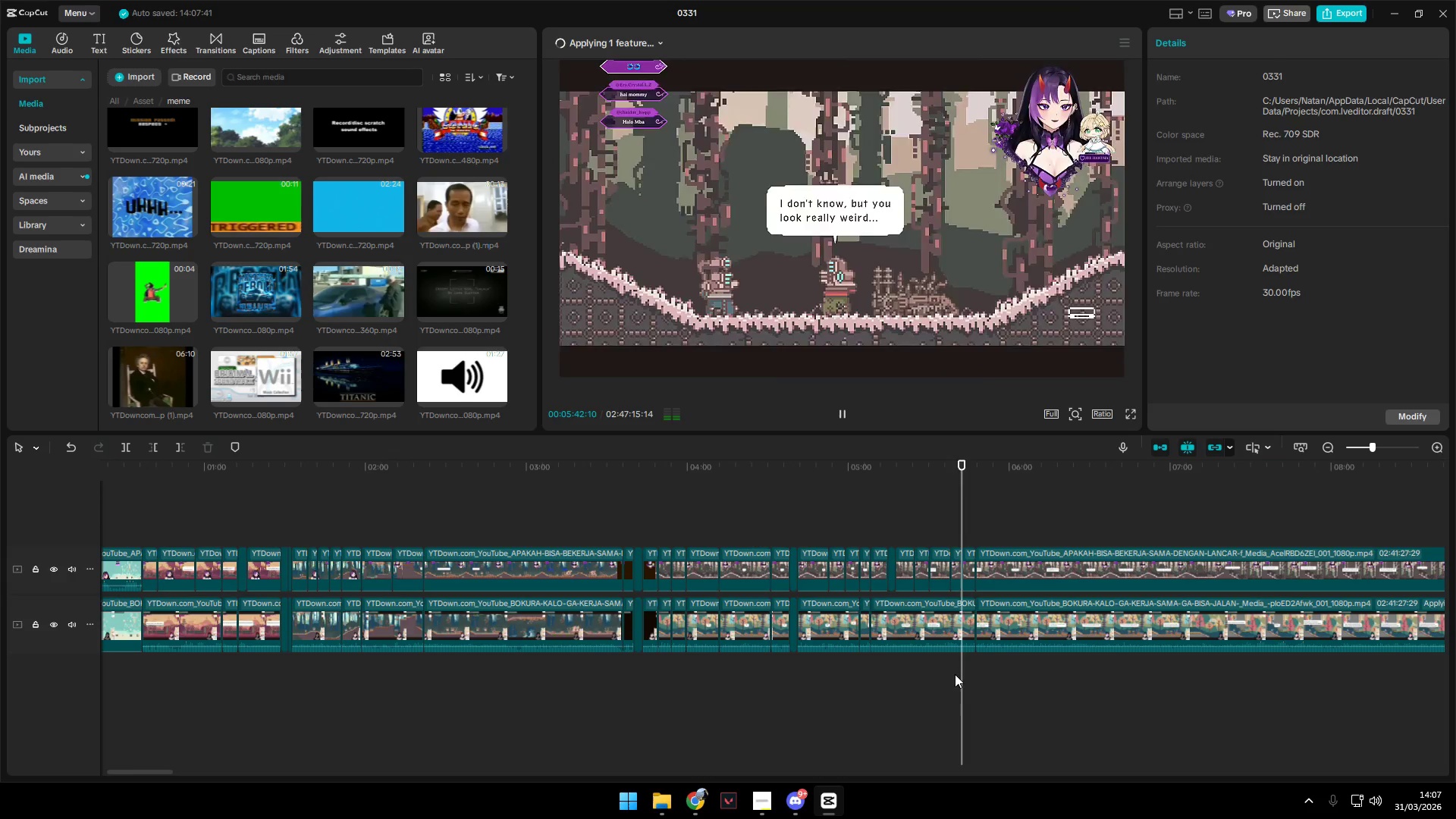 
key(Space)
 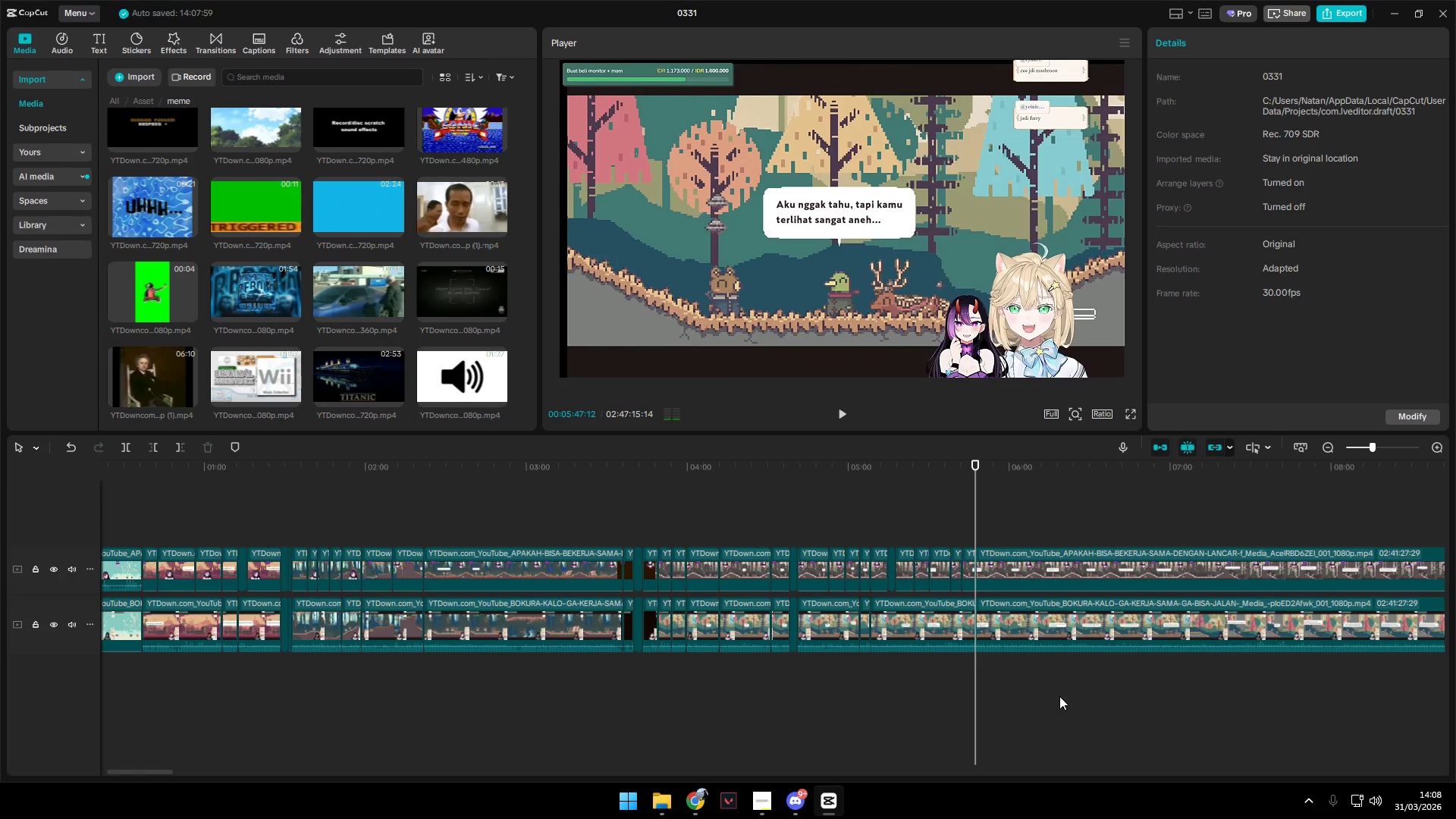 
key(Space)
 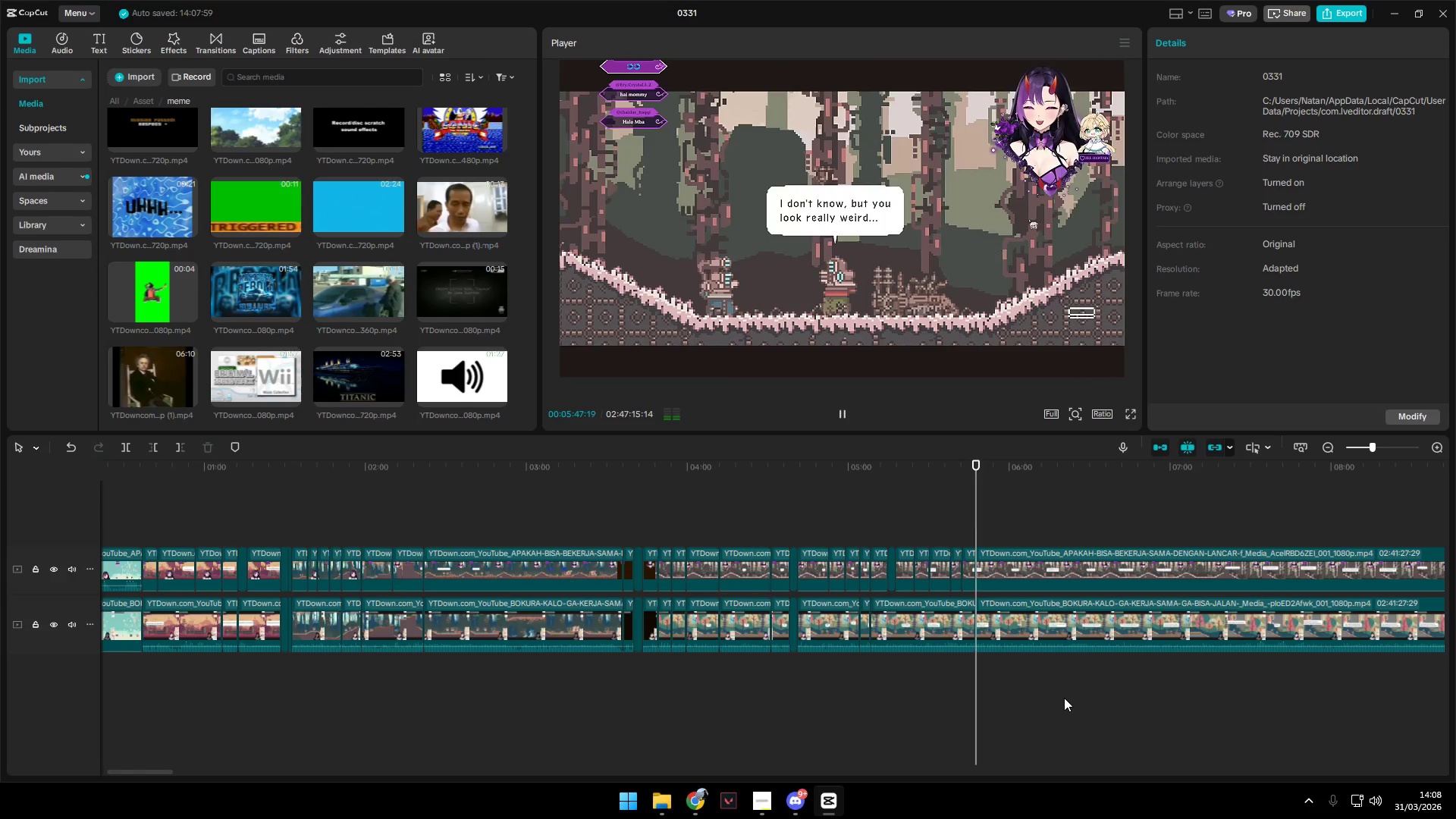 
hold_key(key=ControlLeft, duration=1.5)
 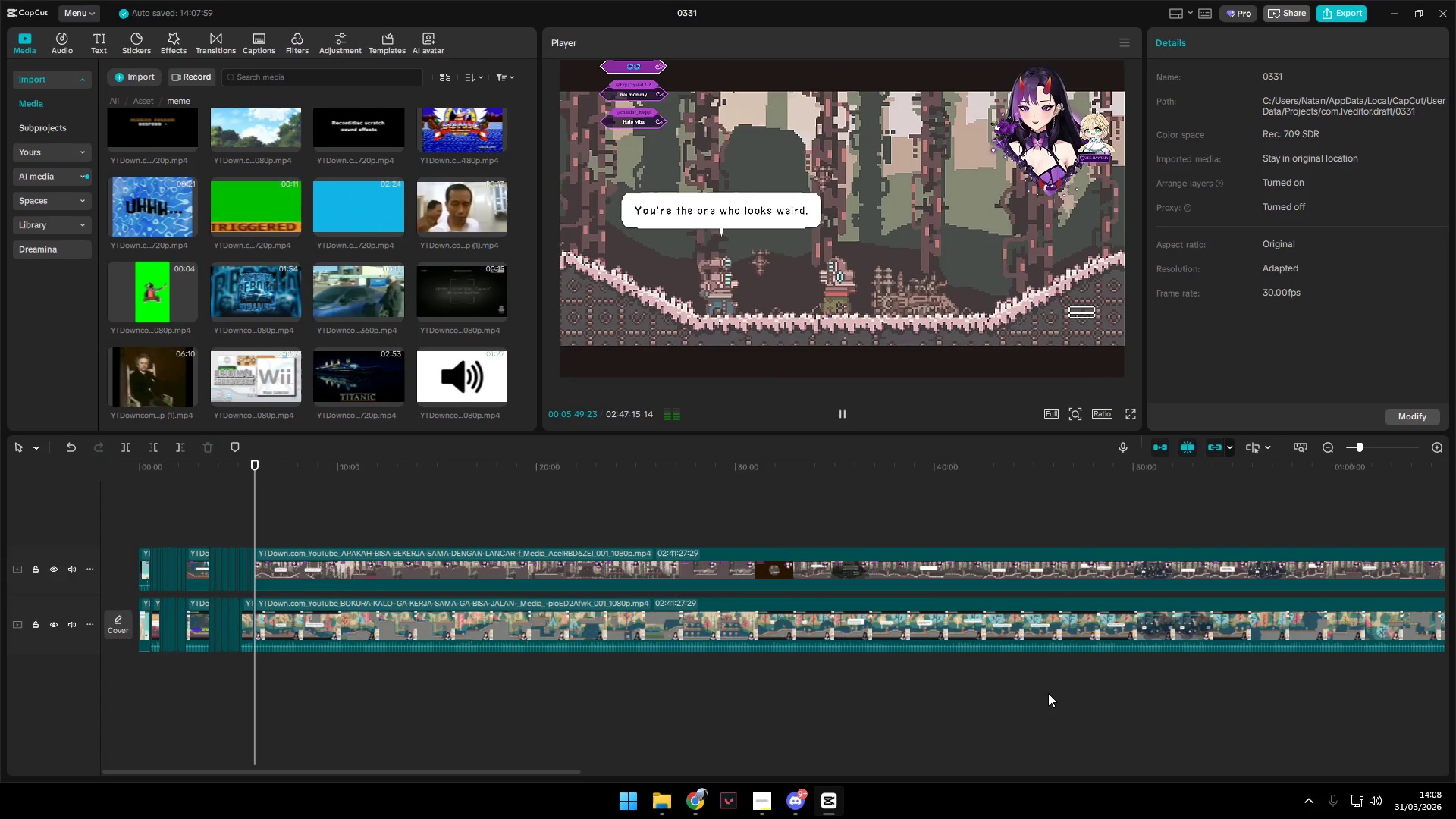 
hold_key(key=ControlLeft, duration=1.22)
 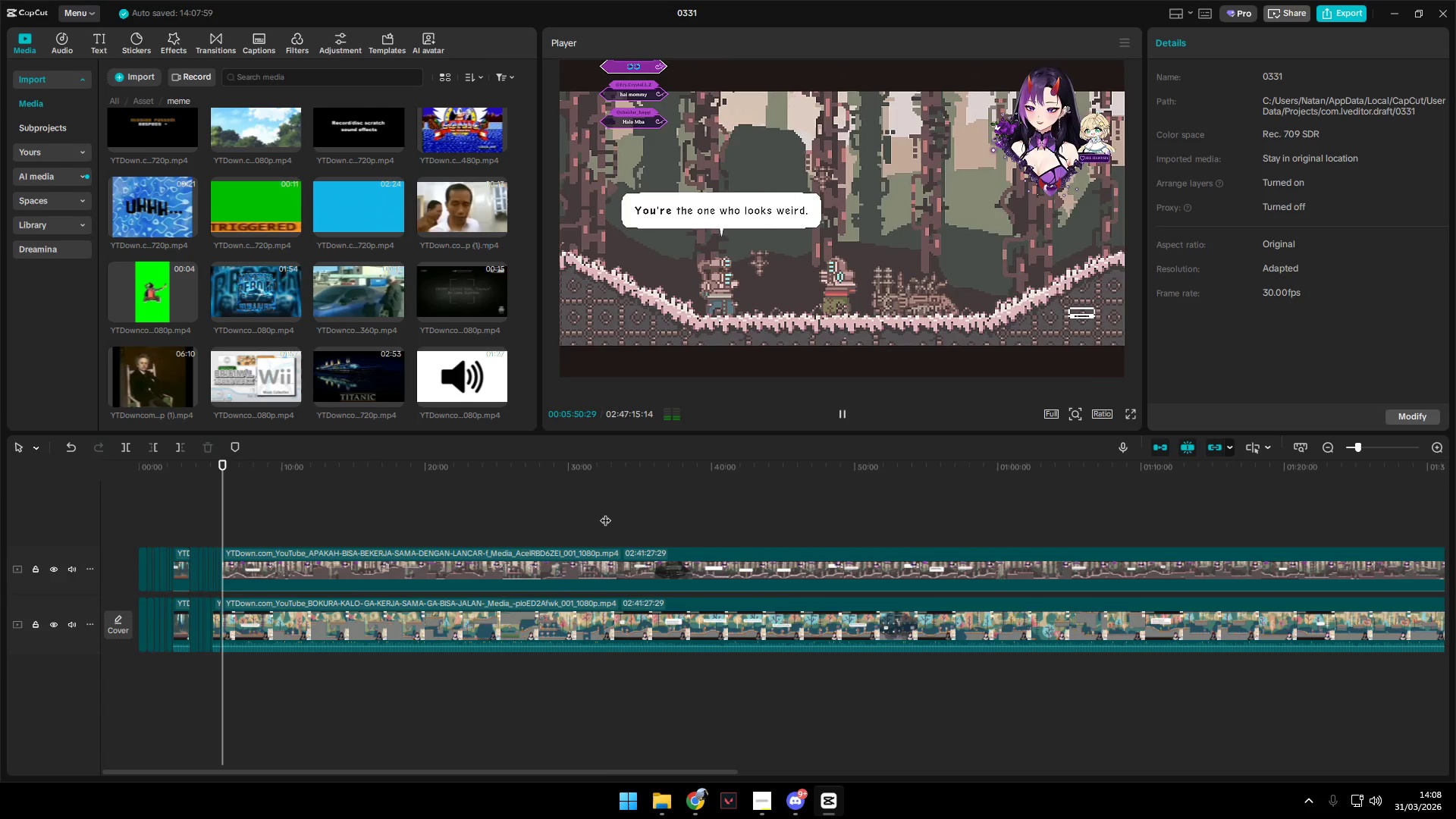 
hold_key(key=ControlLeft, duration=21.64)
 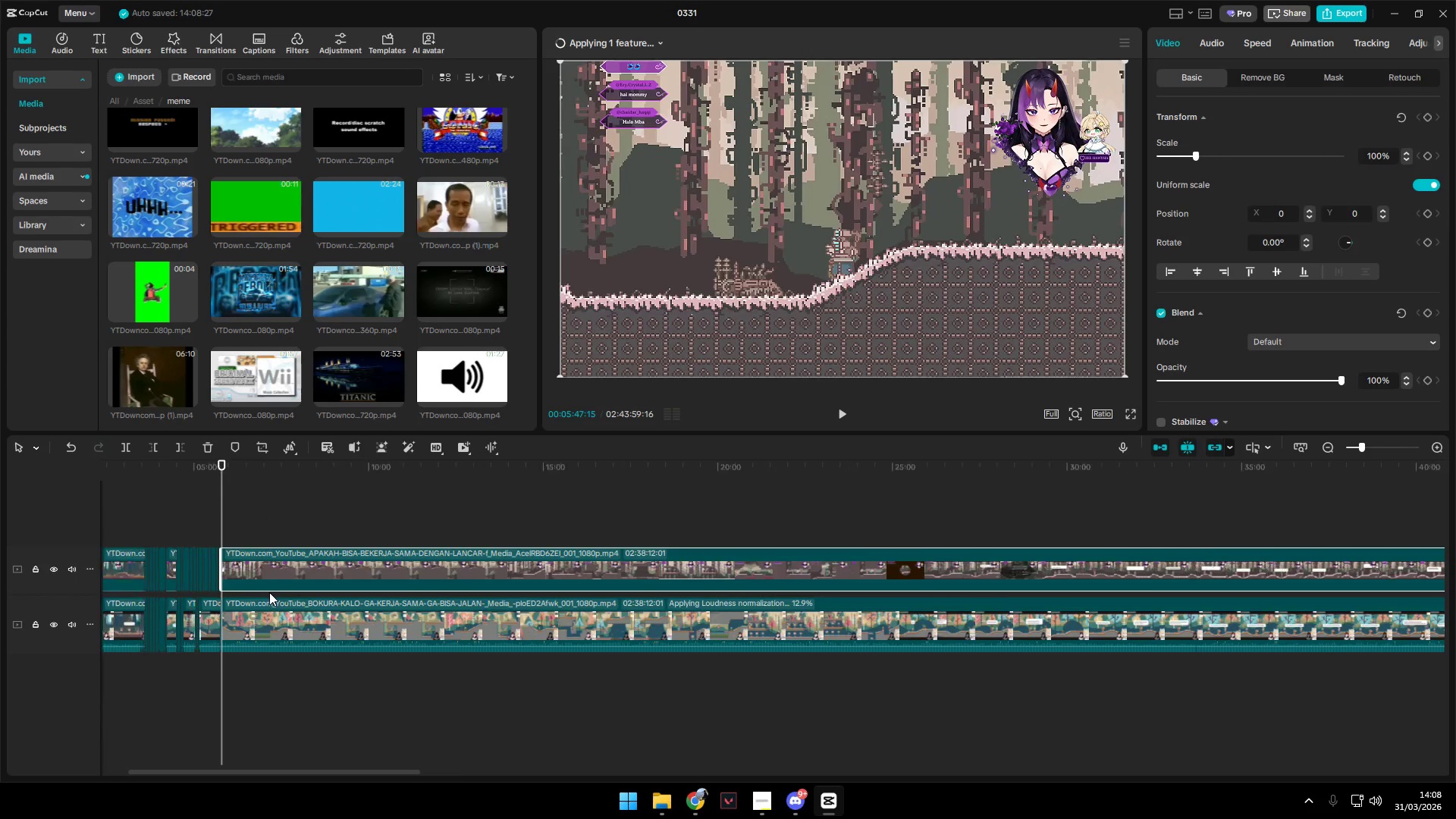 
scroll: coordinate [1048, 693], scroll_direction: down, amount: 22.0
 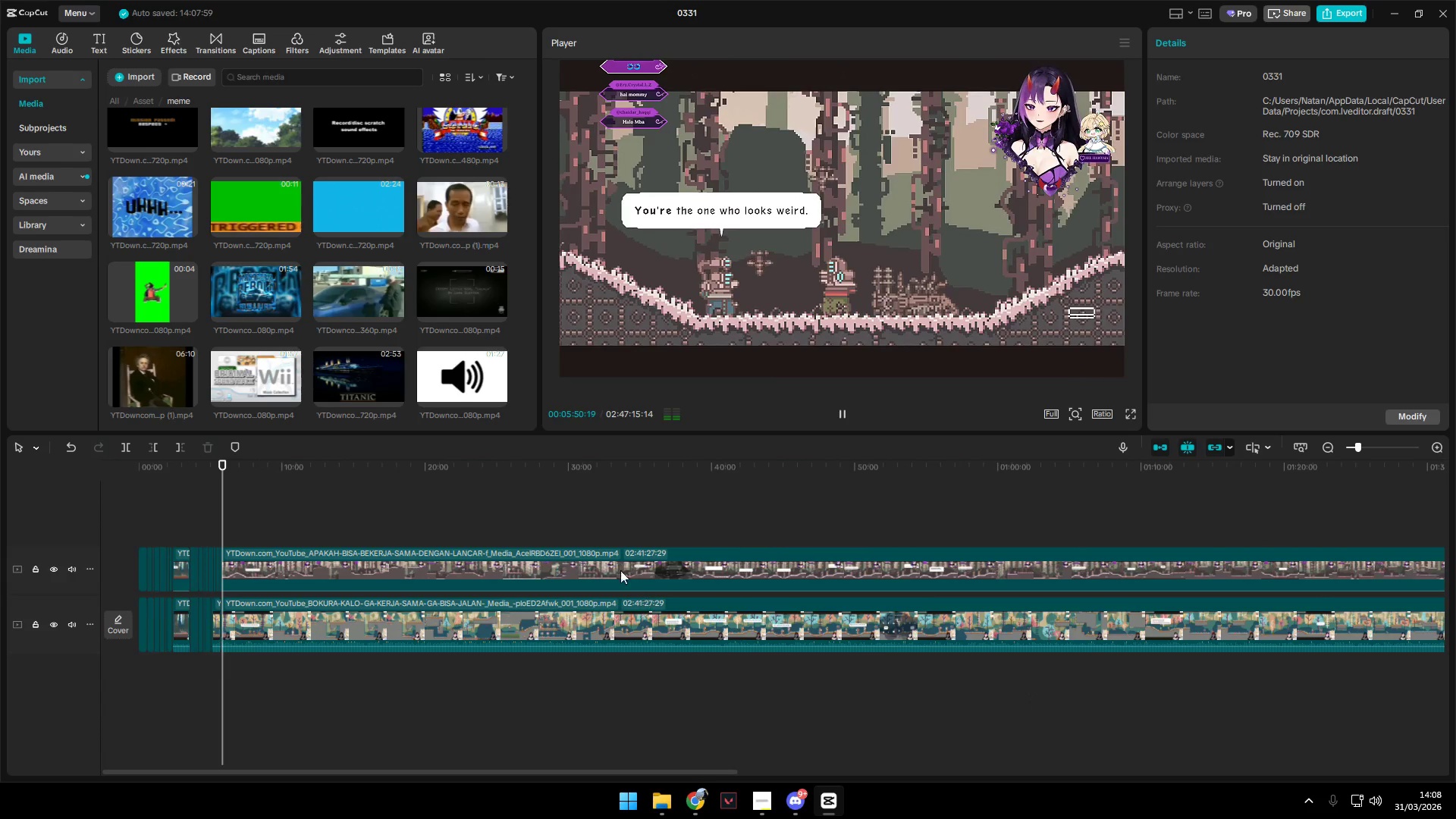 
left_click([605, 513])
 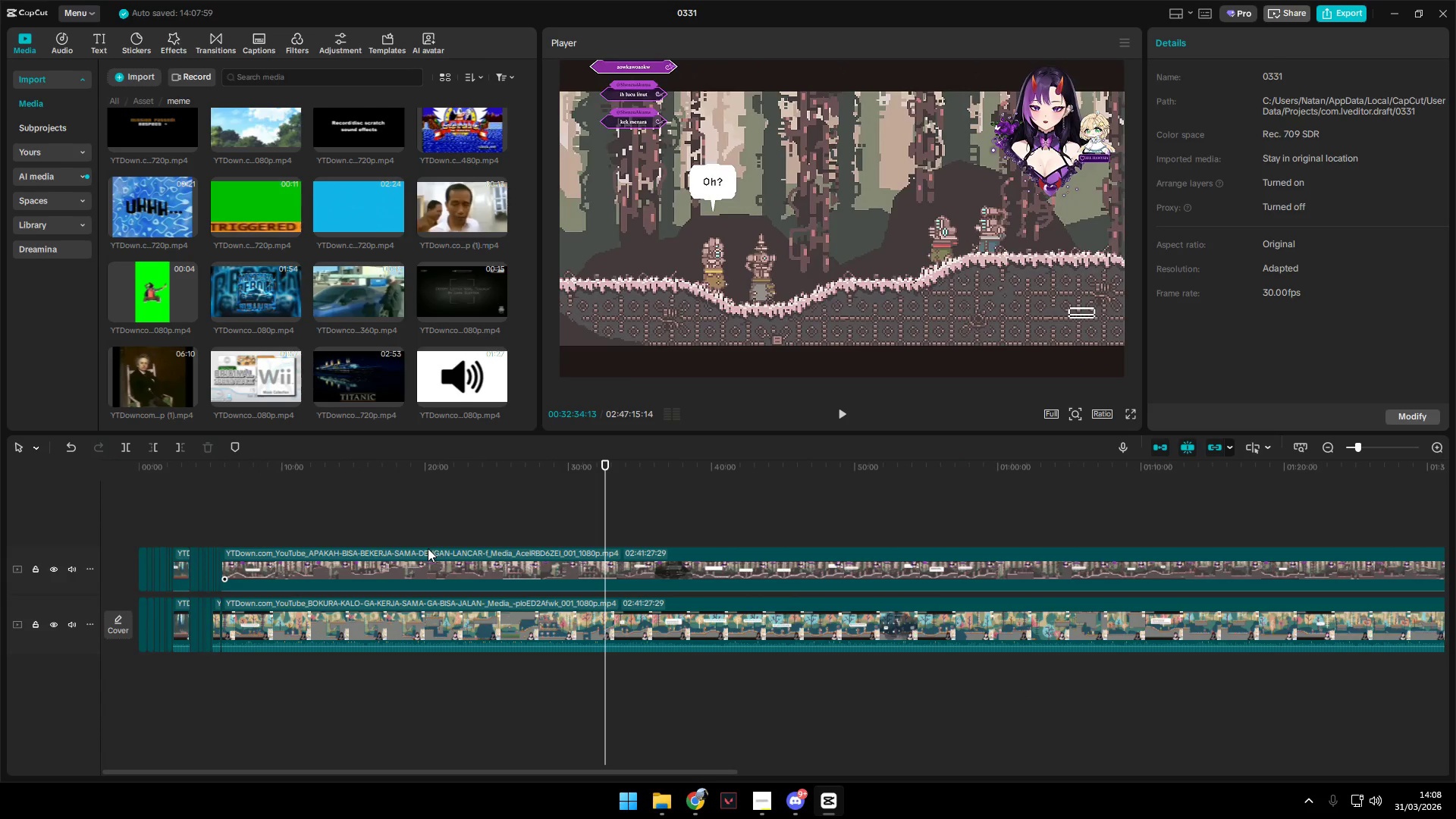 
left_click([324, 513])
 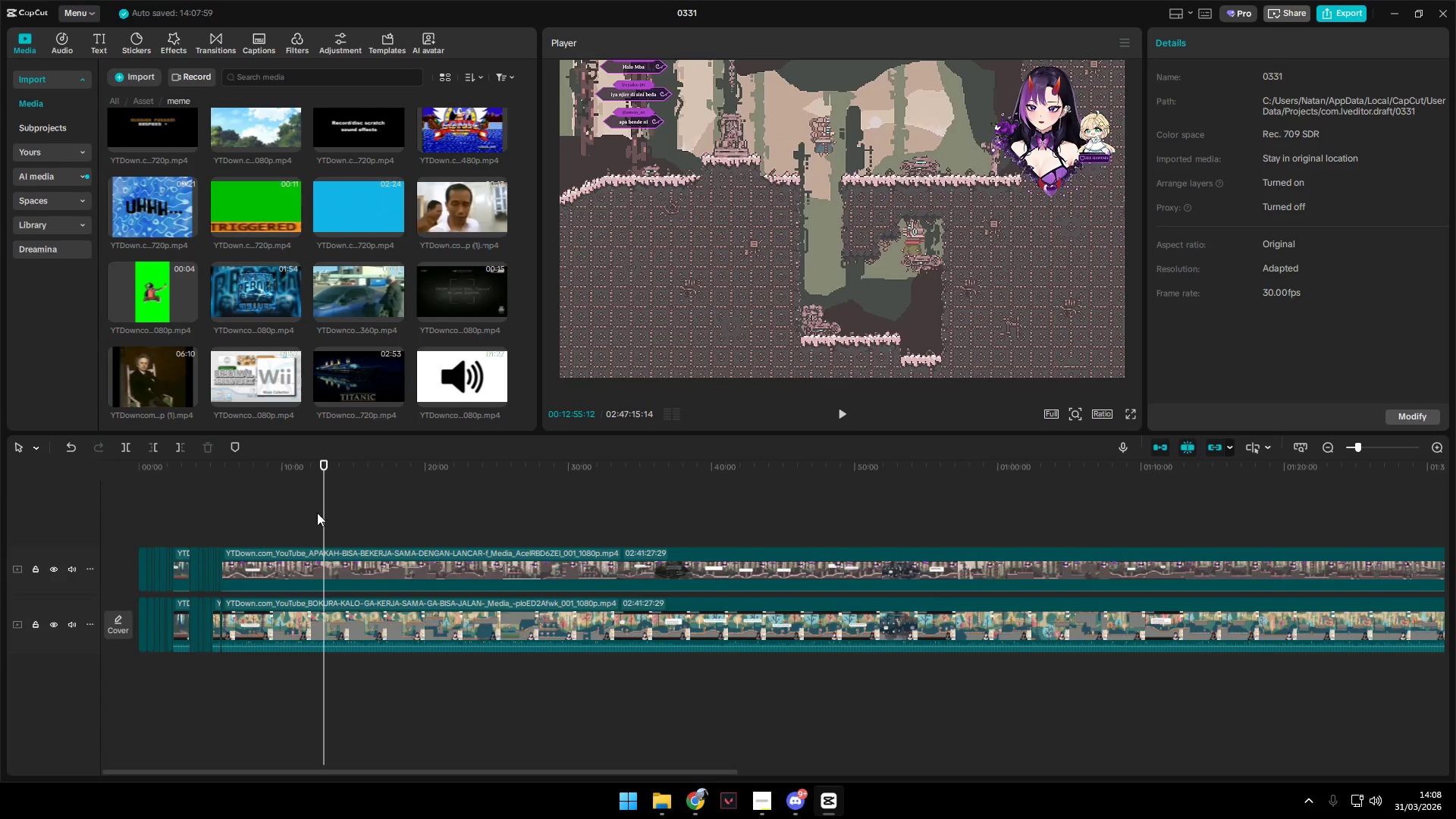 
left_click([280, 507])
 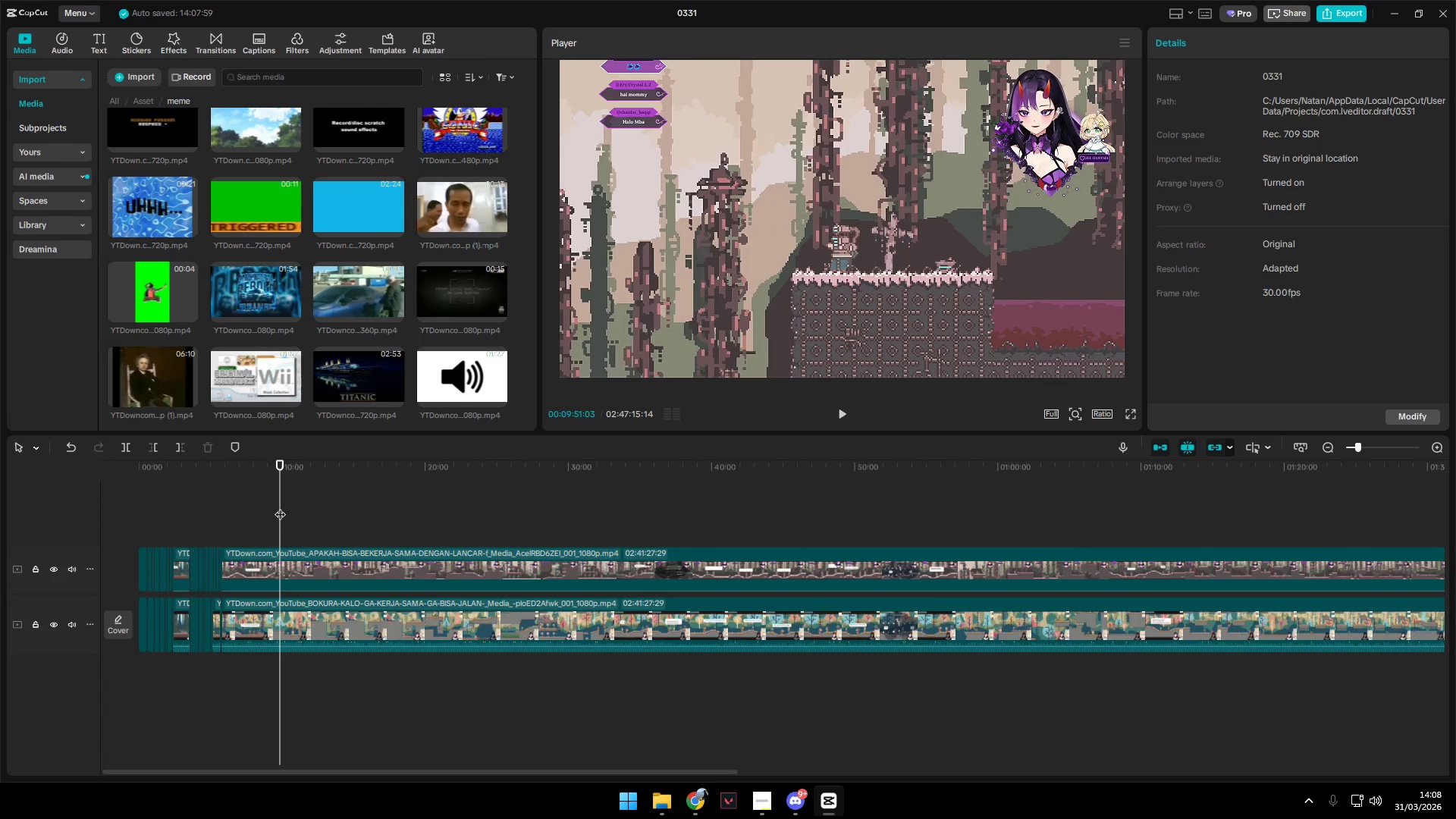 
left_click_drag(start_coordinate=[281, 507], to_coordinate=[269, 504])
 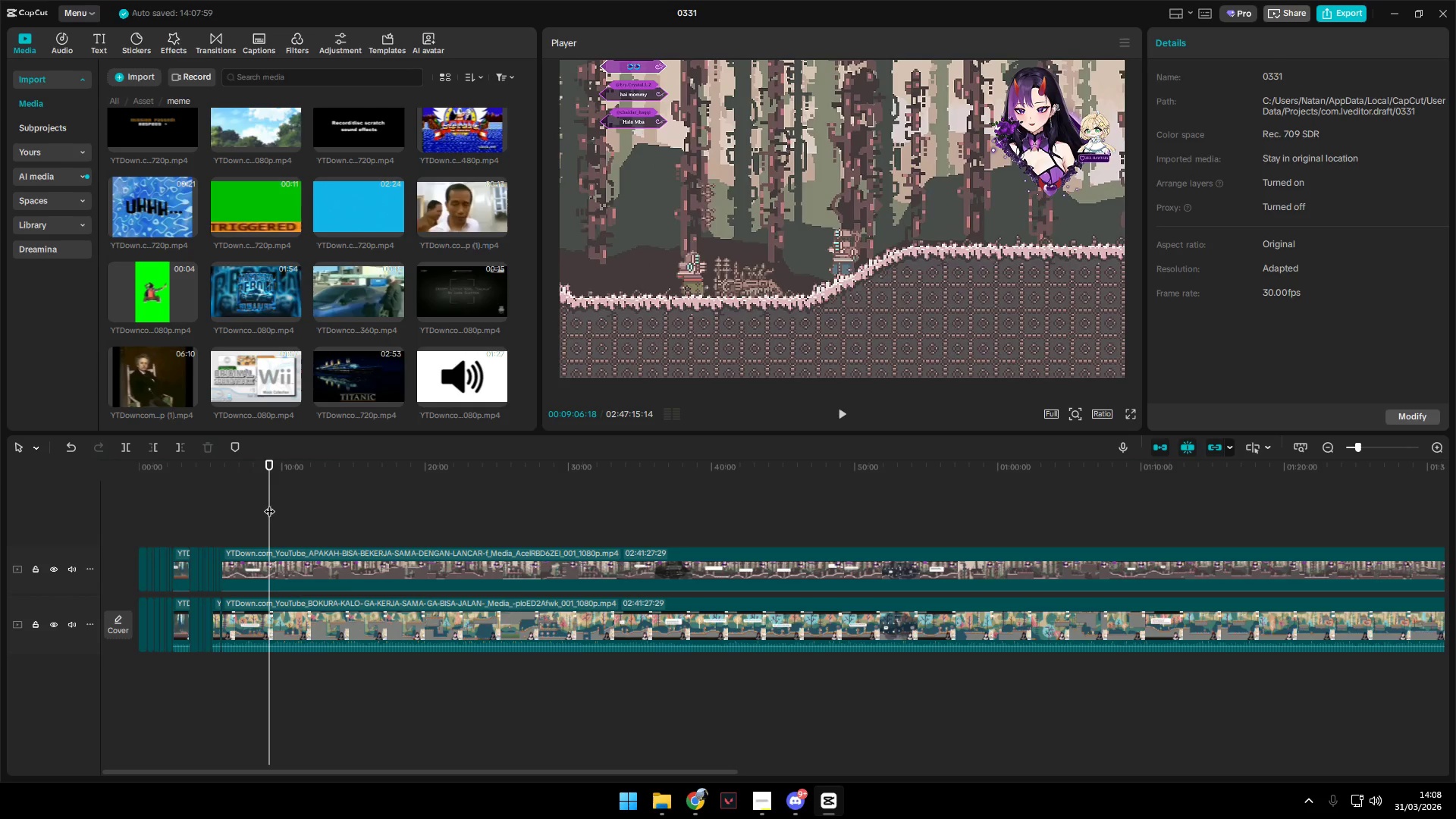 
key(Space)
 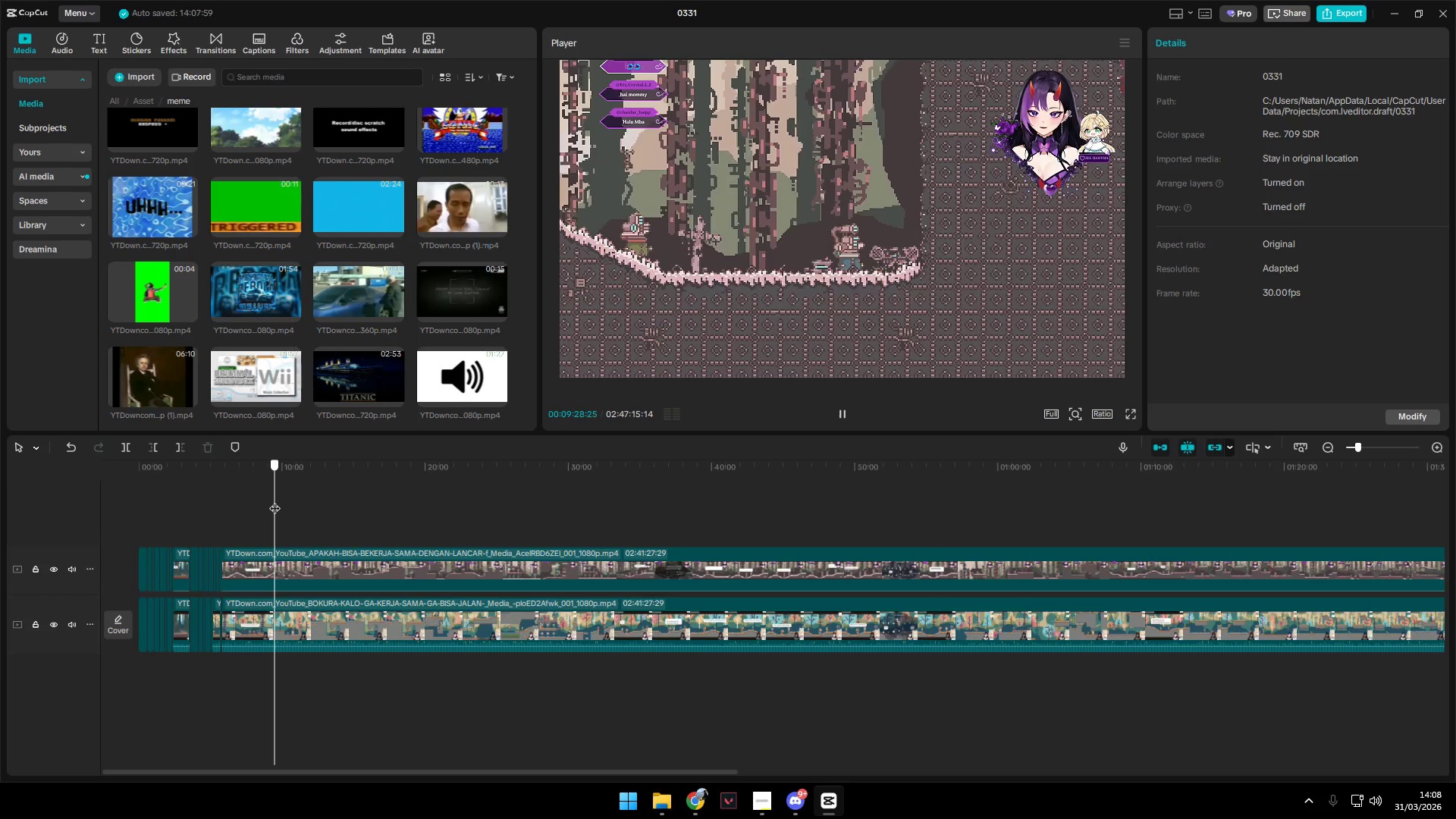 
key(Q)
 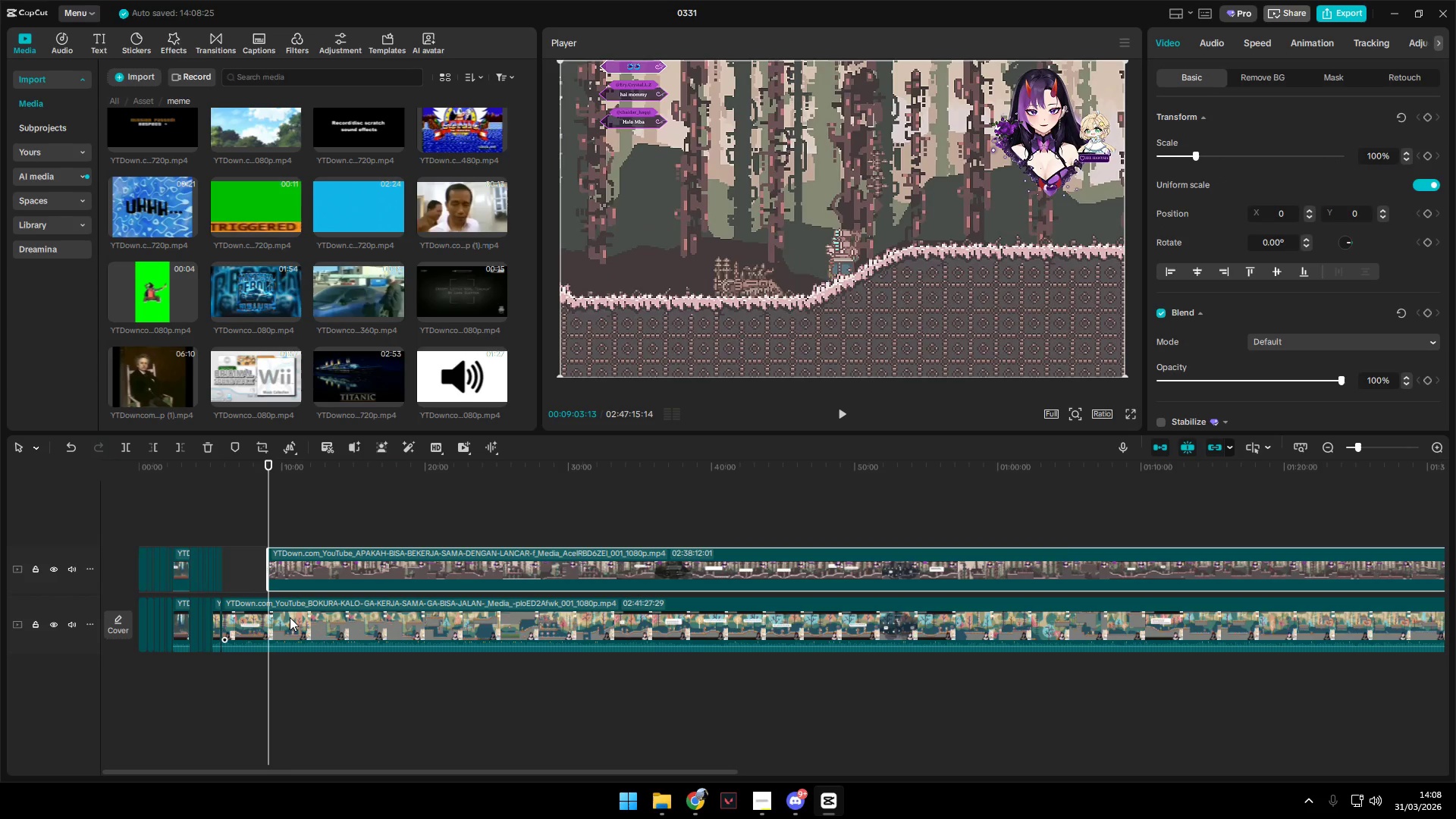 
left_click([290, 617])
 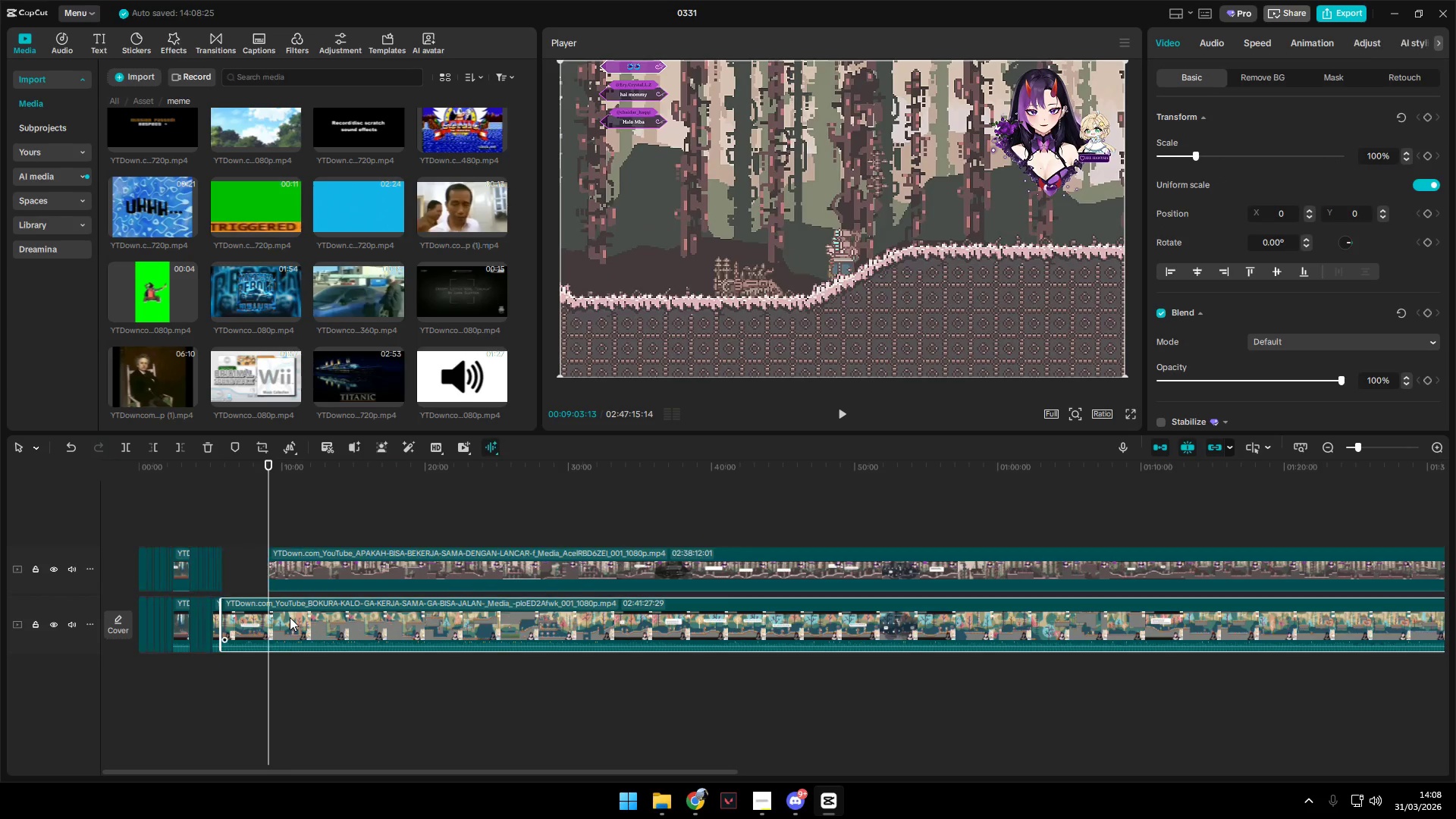 
key(Q)
 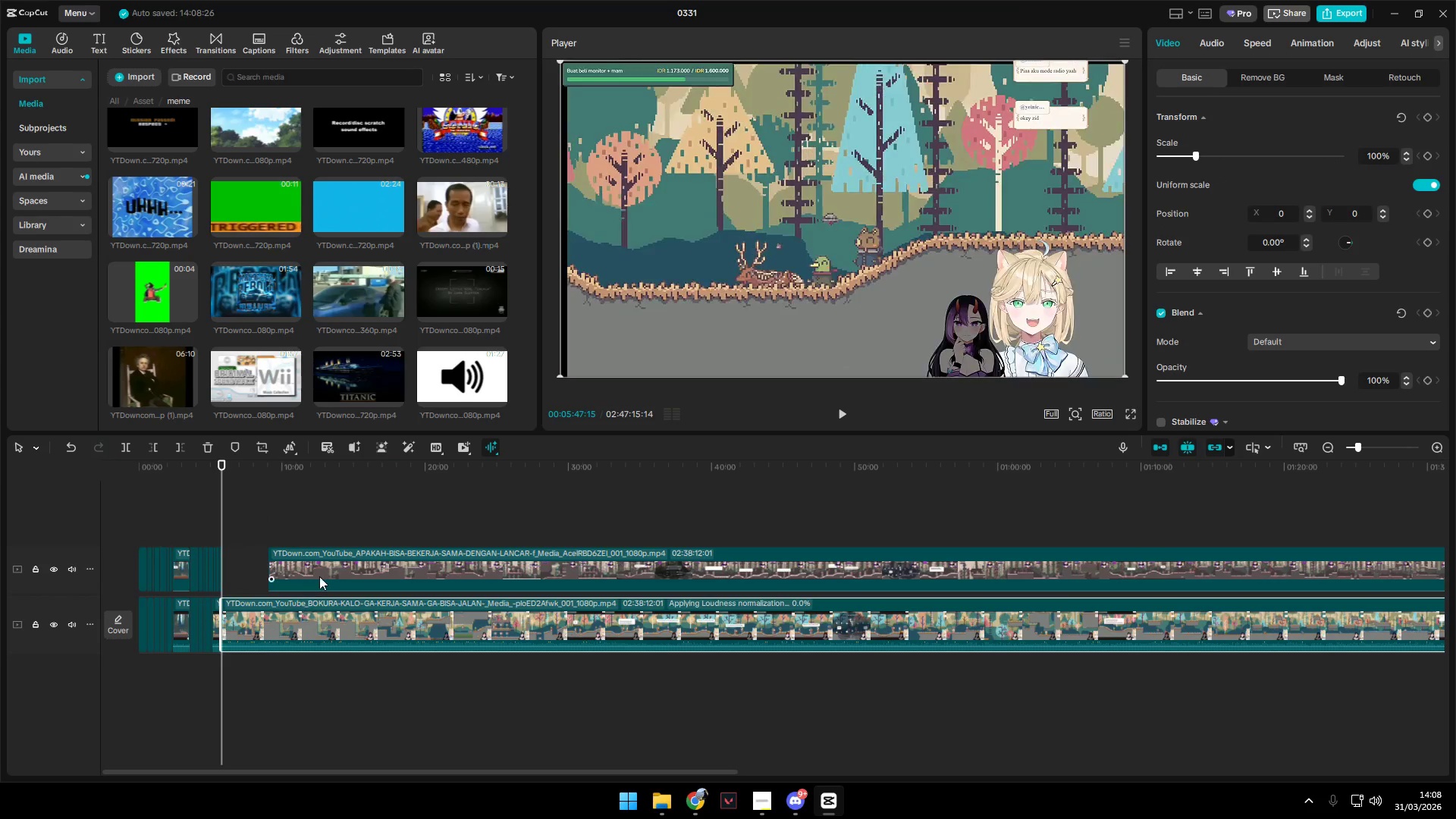 
left_click_drag(start_coordinate=[319, 575], to_coordinate=[276, 575])
 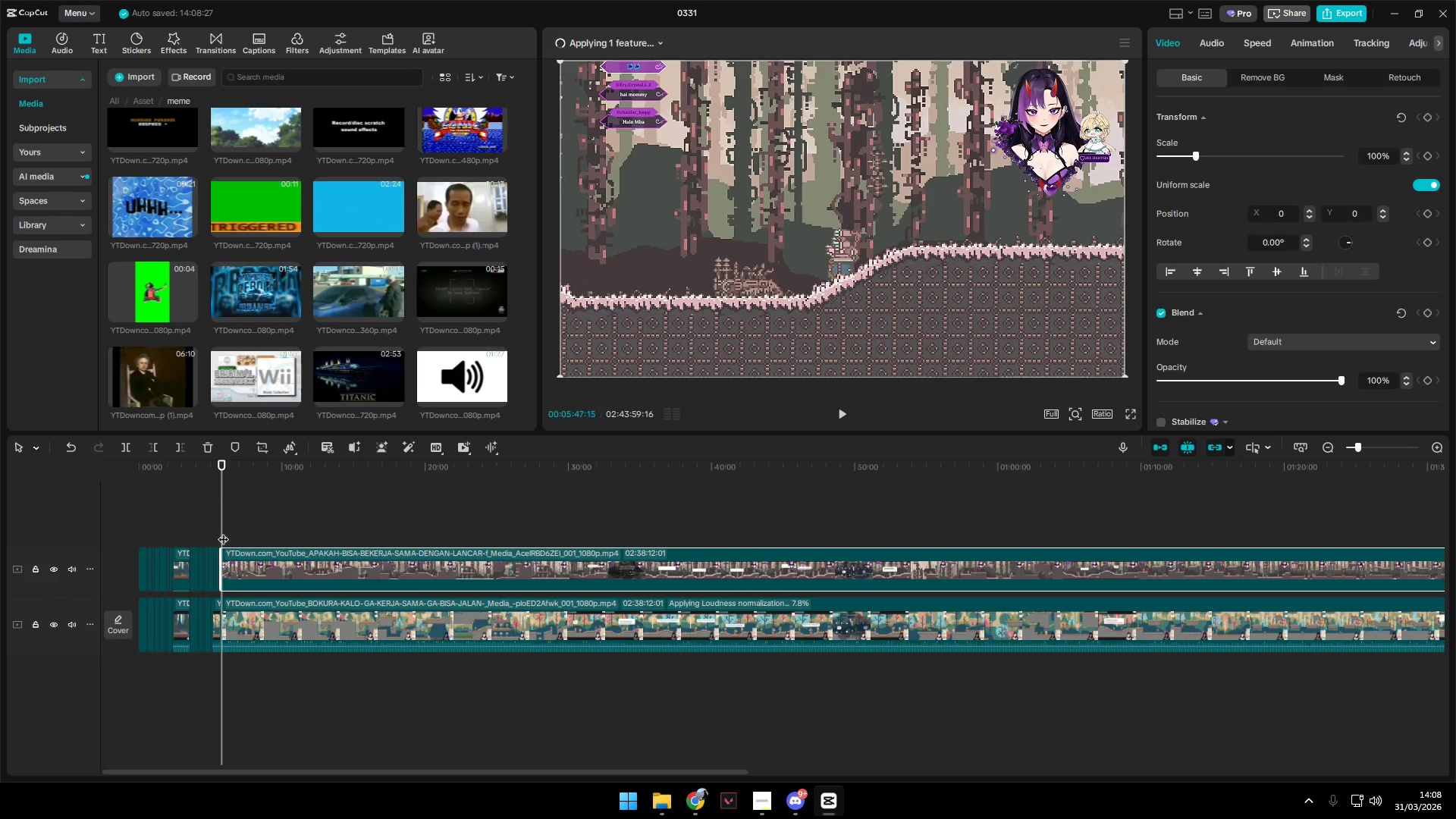 
left_click([219, 530])
 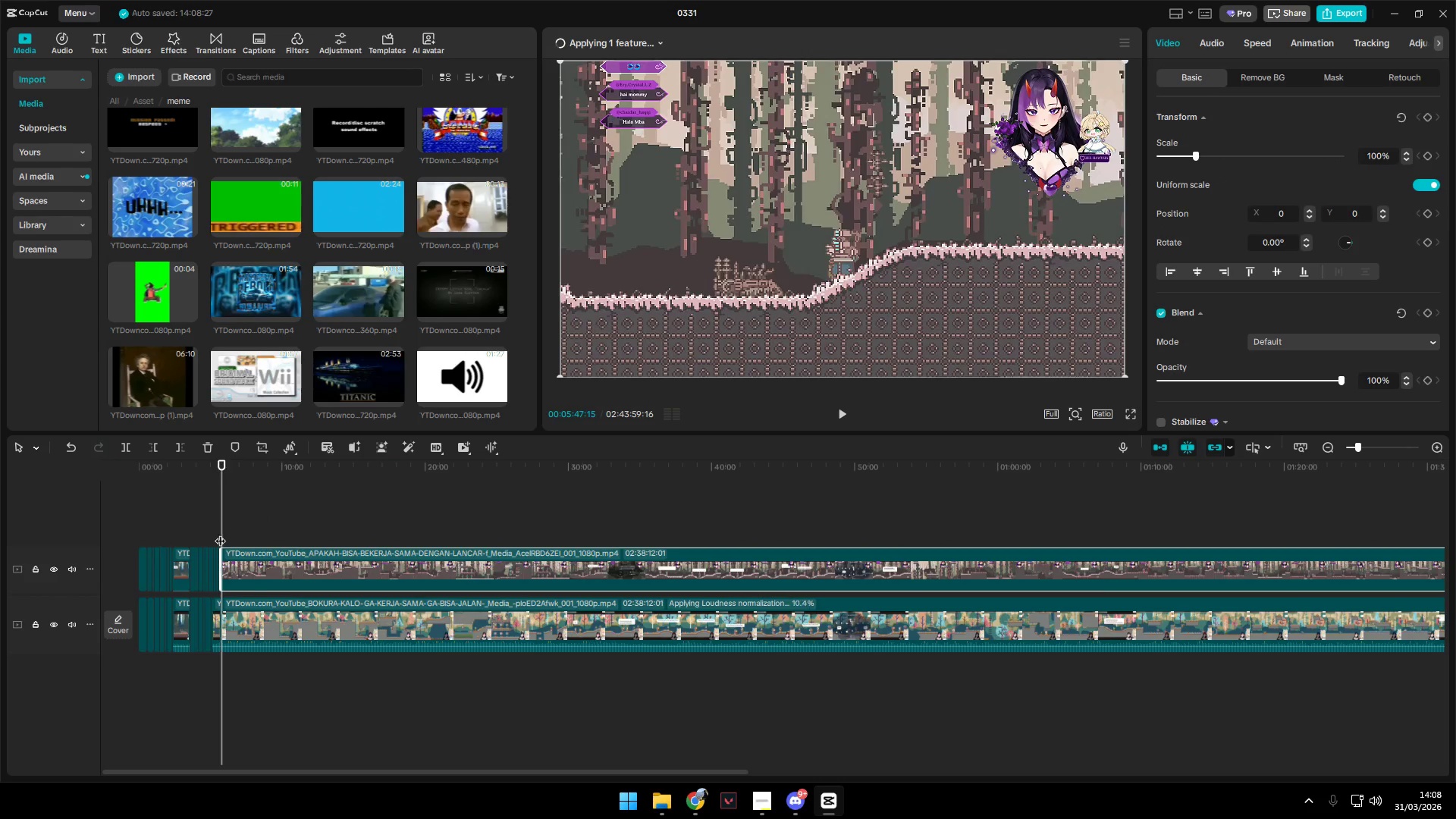 
hold_key(key=ControlLeft, duration=1.45)
scroll: coordinate [271, 587], scroll_direction: up, amount: 23.0
 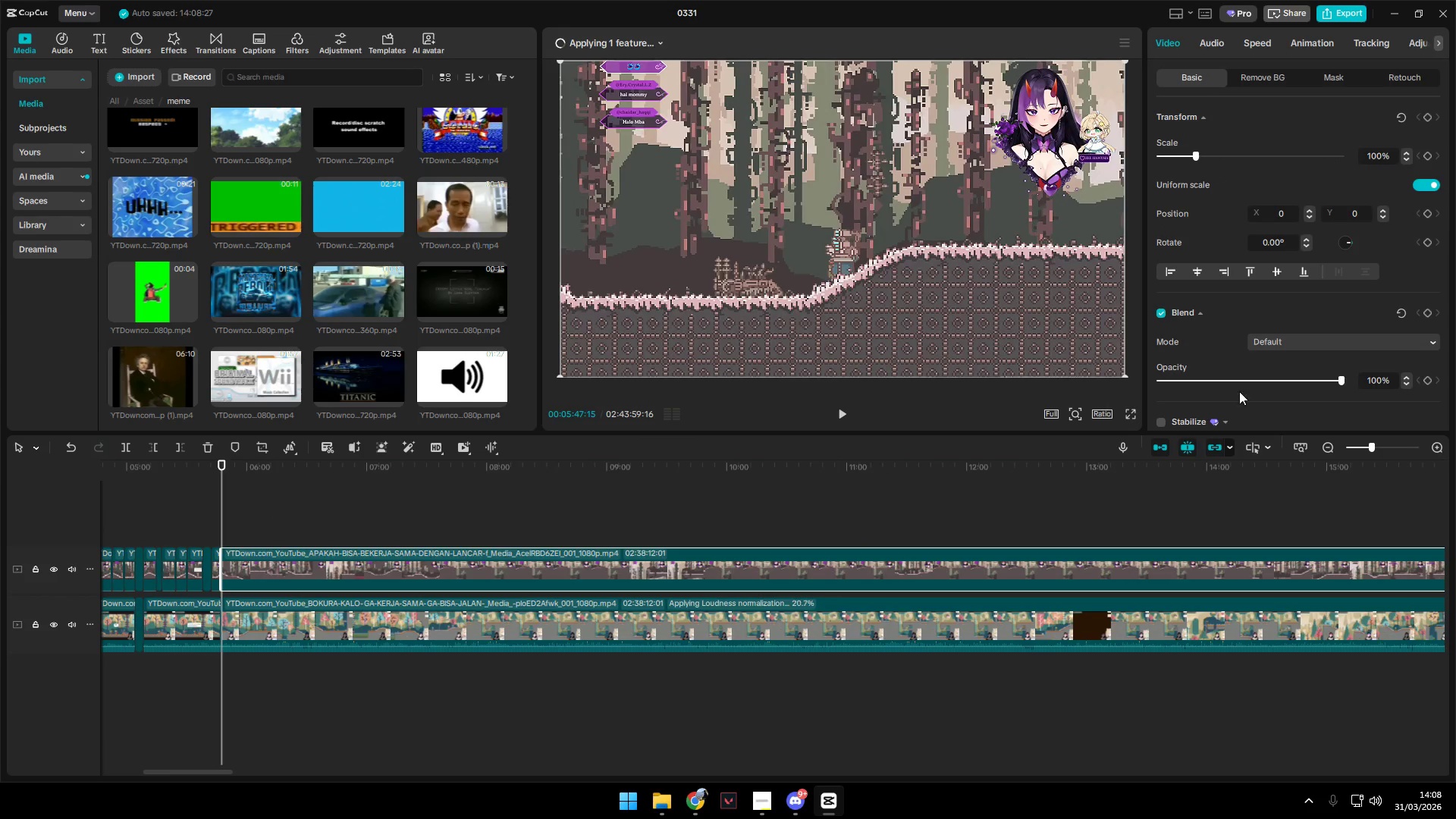 
left_click_drag(start_coordinate=[1213, 379], to_coordinate=[1028, 372])
 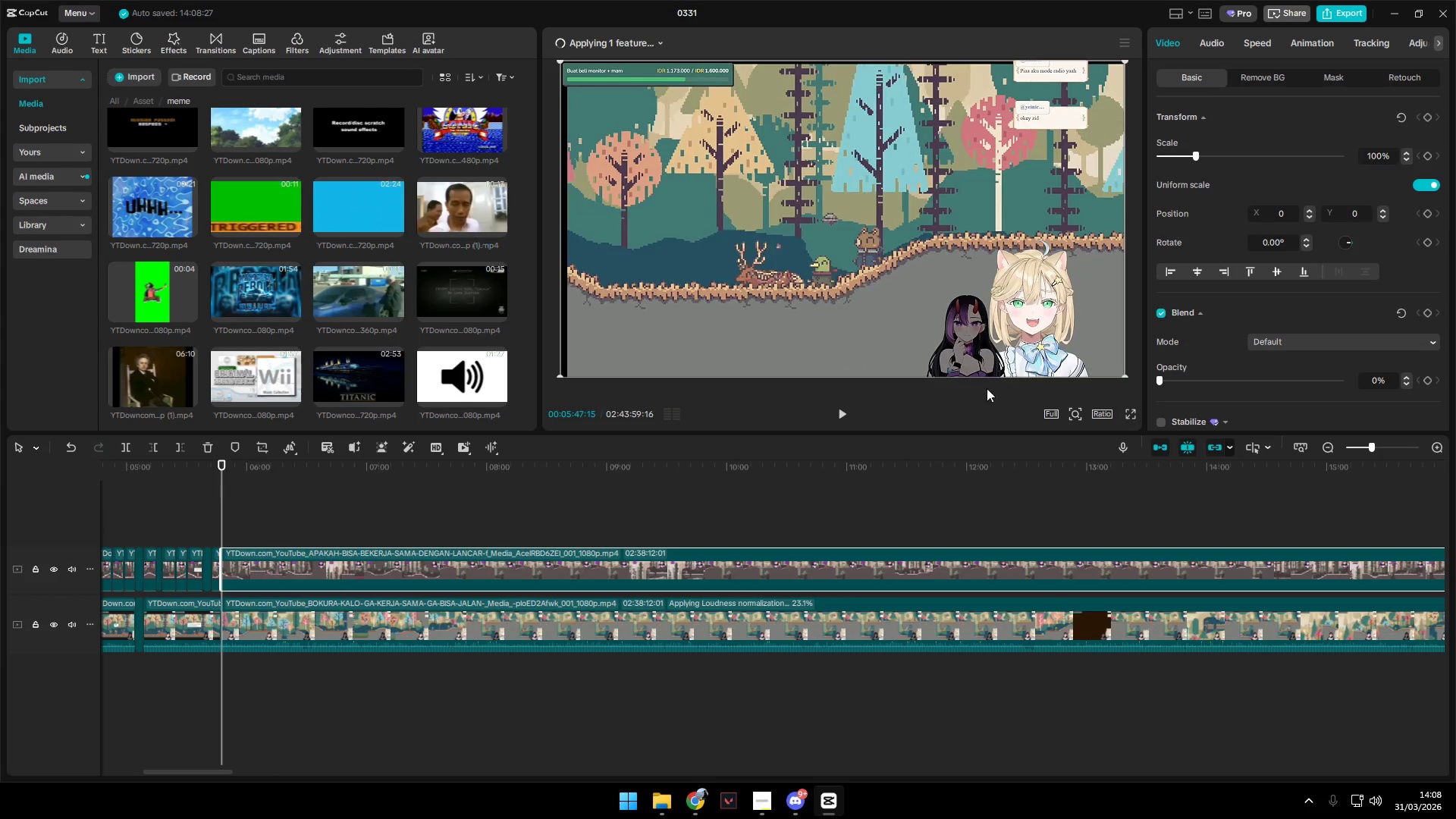 
key(Space)
 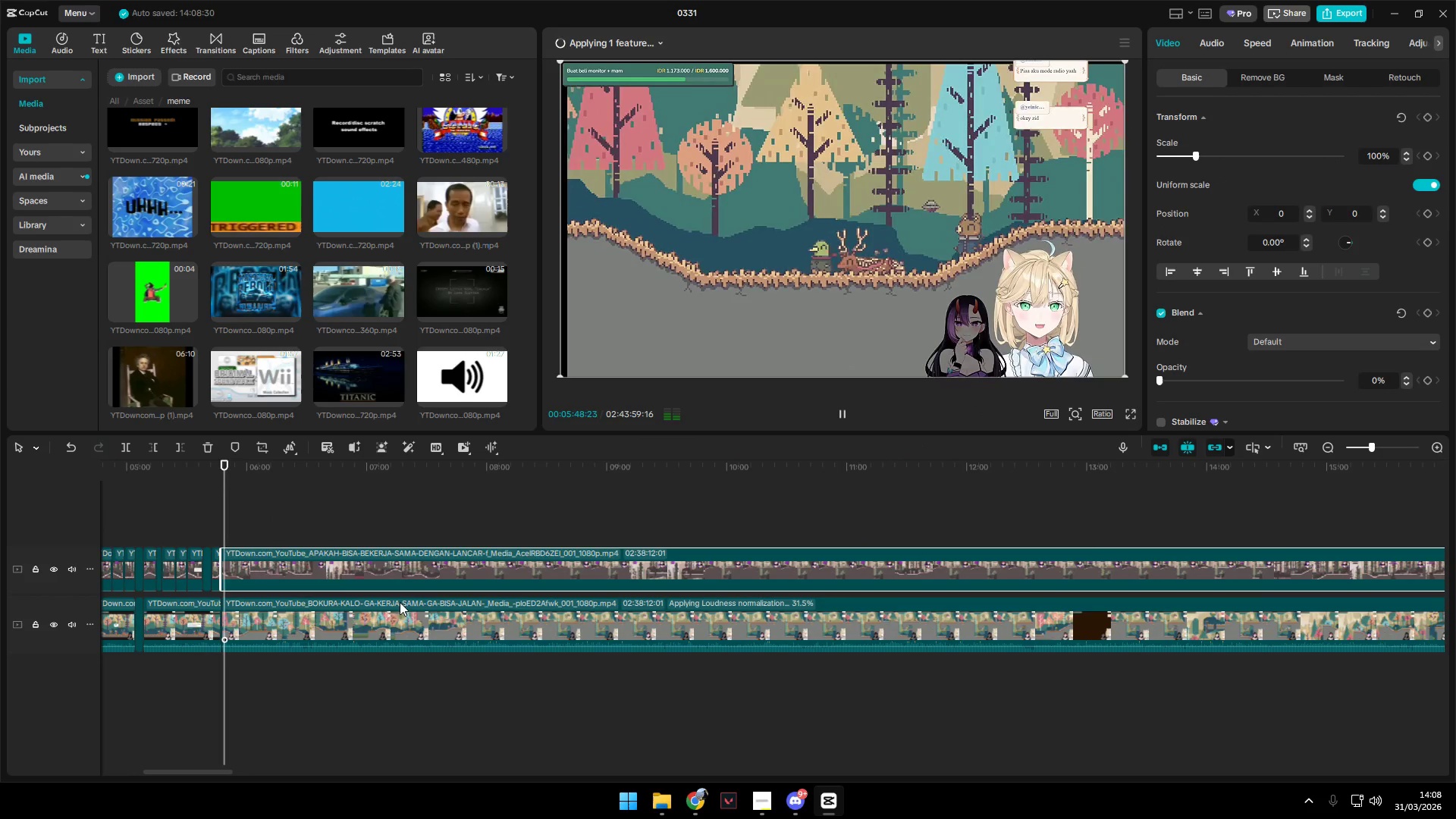 
hold_key(key=ControlLeft, duration=1.39)
scroll: coordinate [273, 660], scroll_direction: up, amount: 5.0
 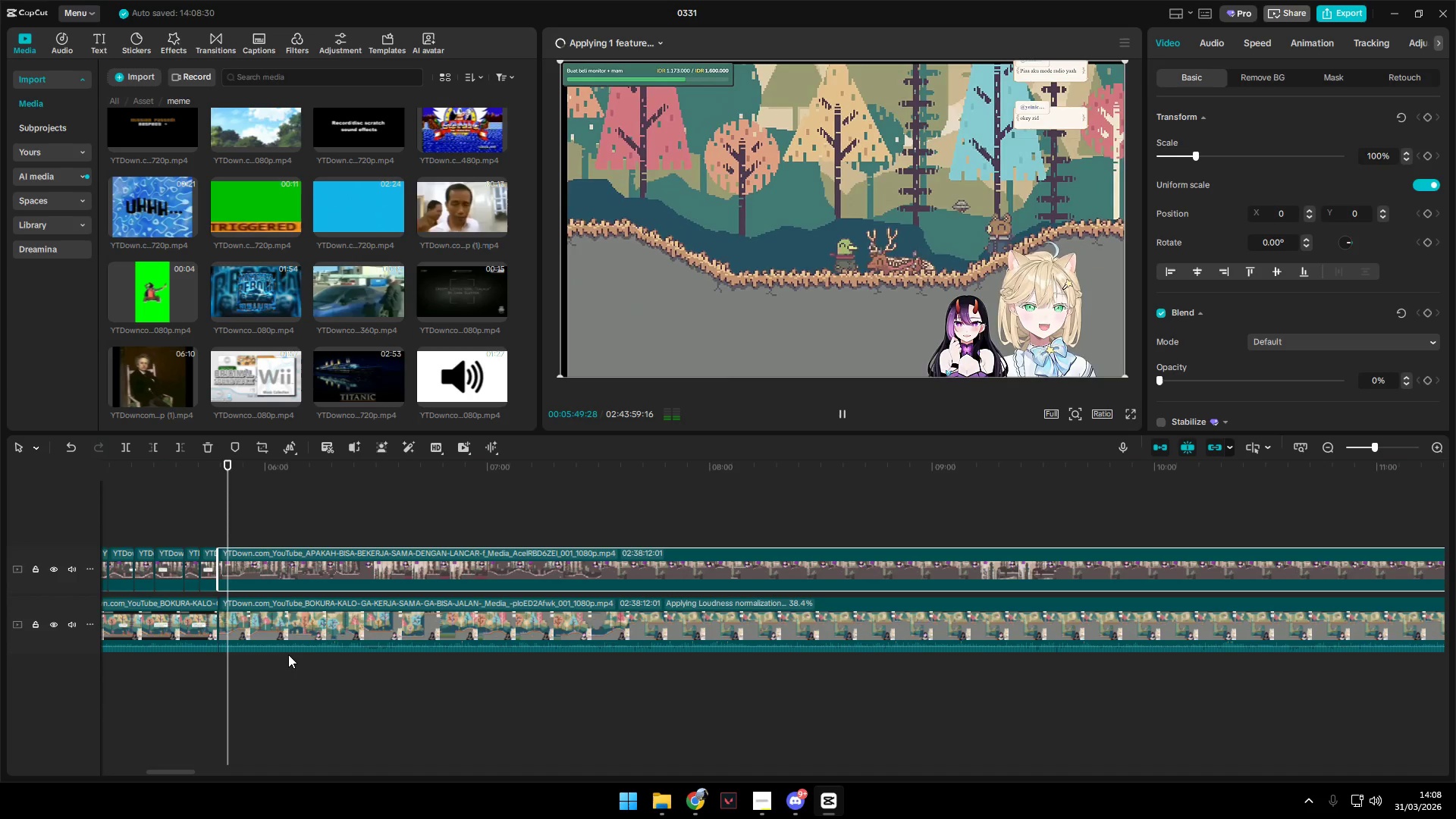 
scroll: coordinate [288, 654], scroll_direction: down, amount: 1.0
 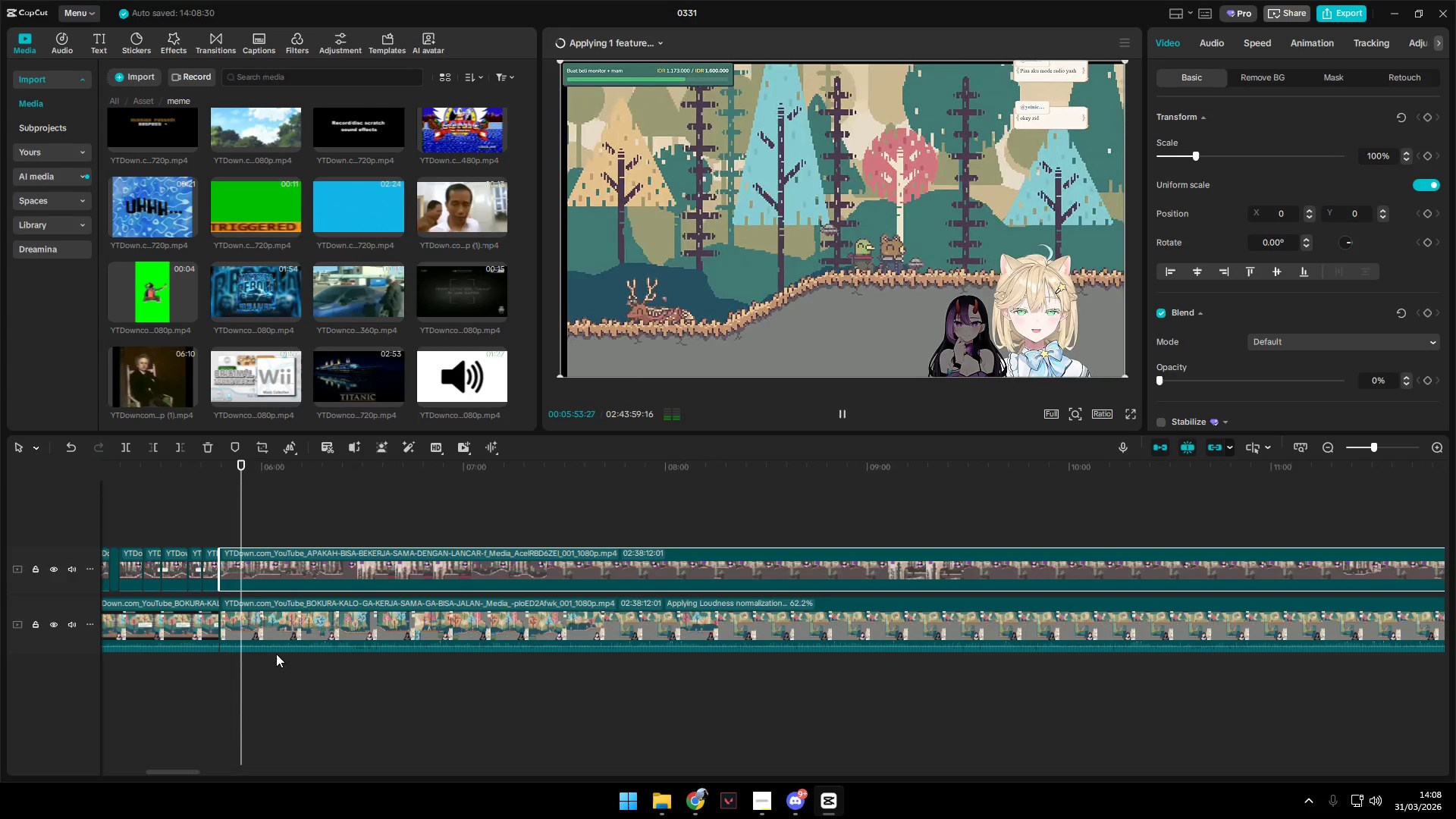 
key(Space)
 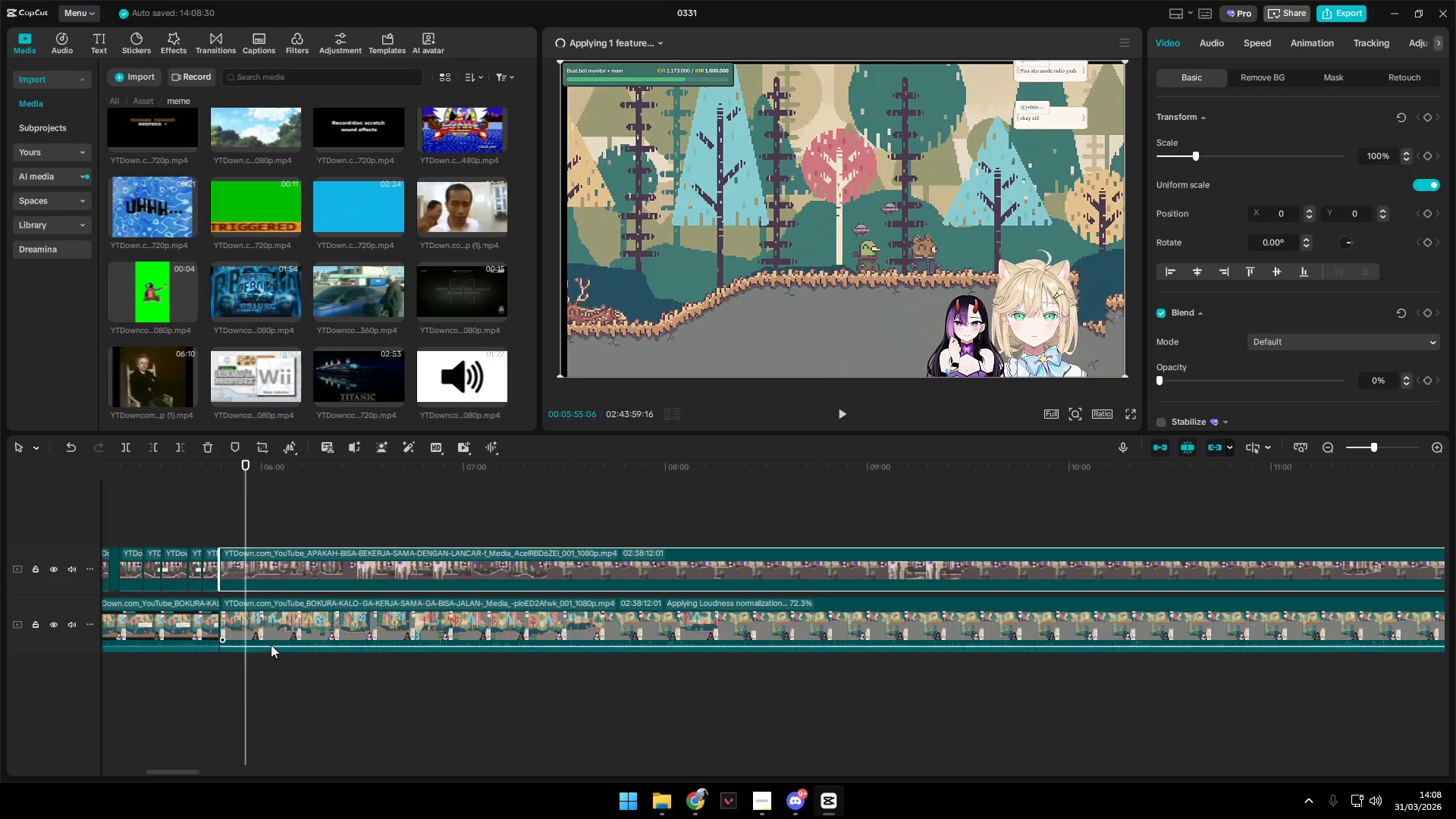 
hold_key(key=ShiftLeft, duration=1.28)
left_click([250, 570])
 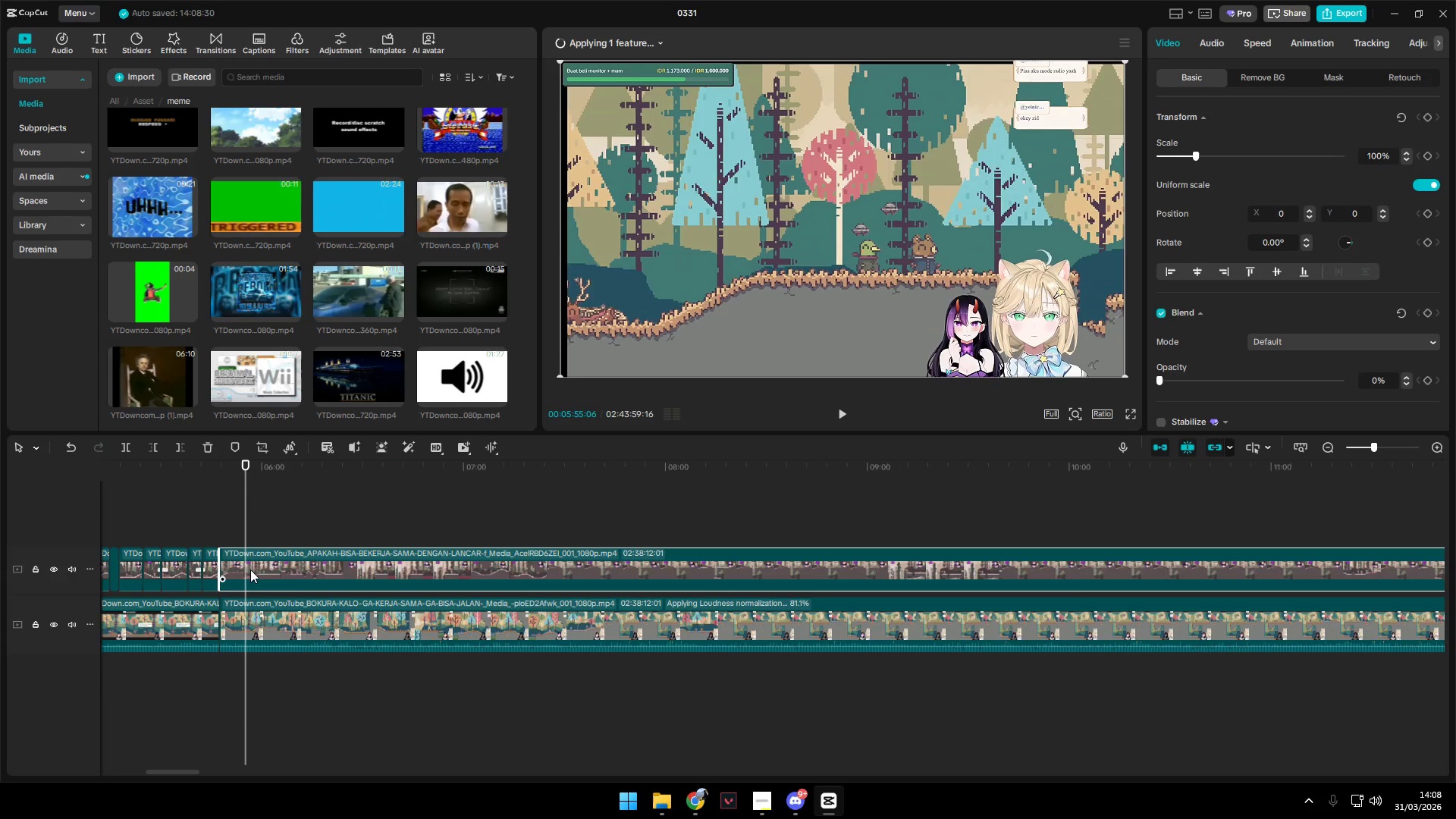 
key(Q)
 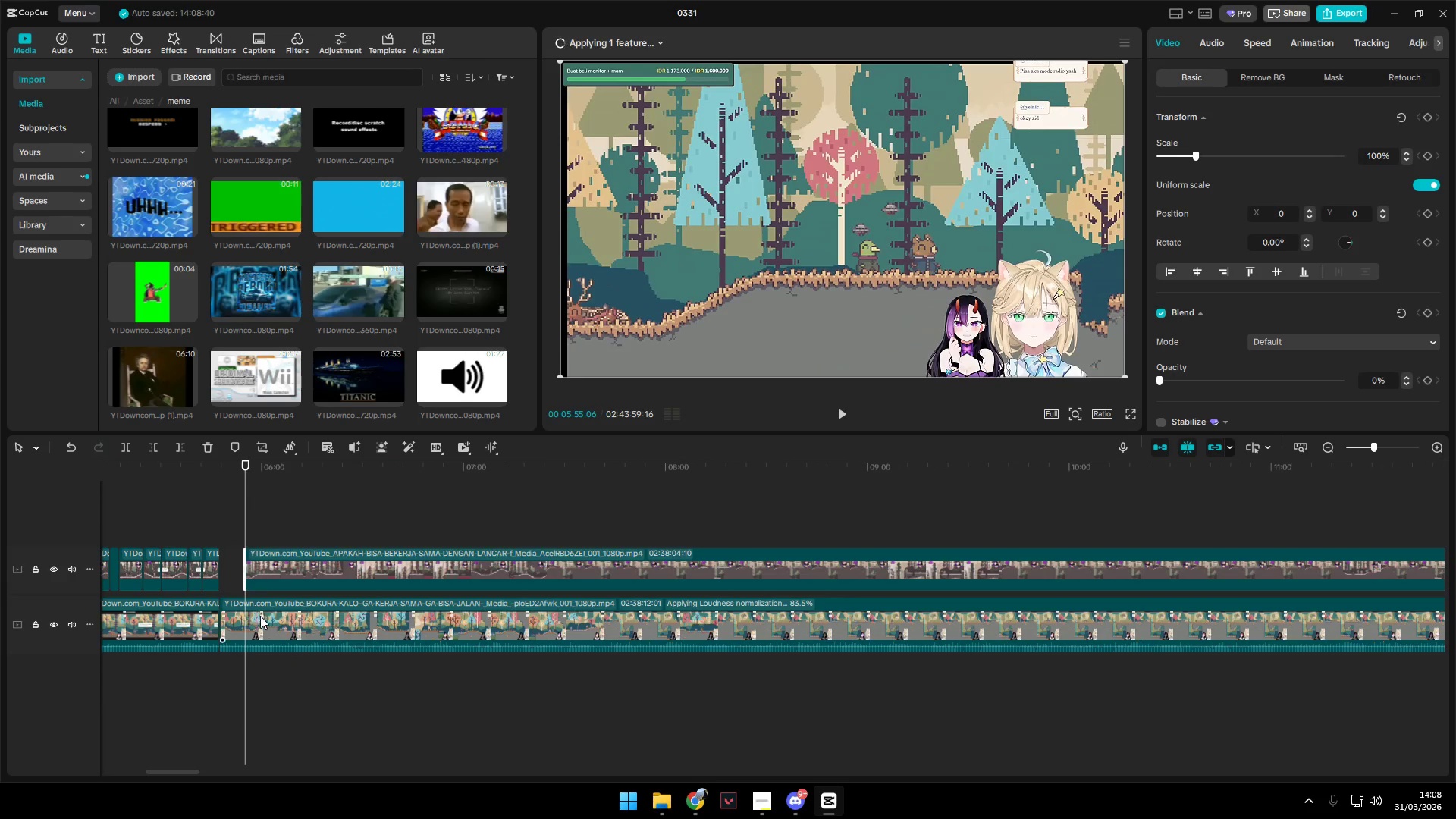 
left_click([261, 618])
 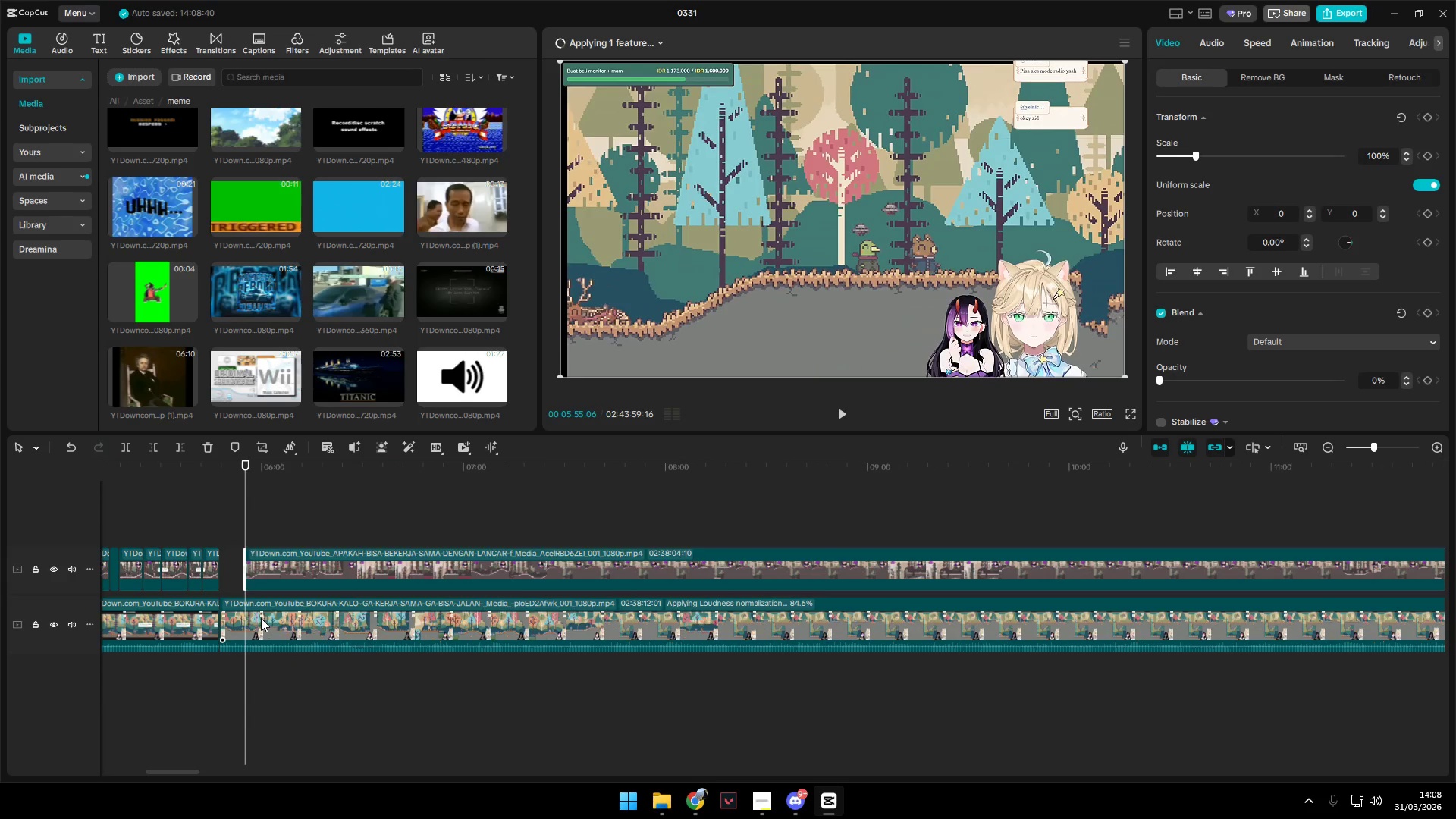 
key(Q)
 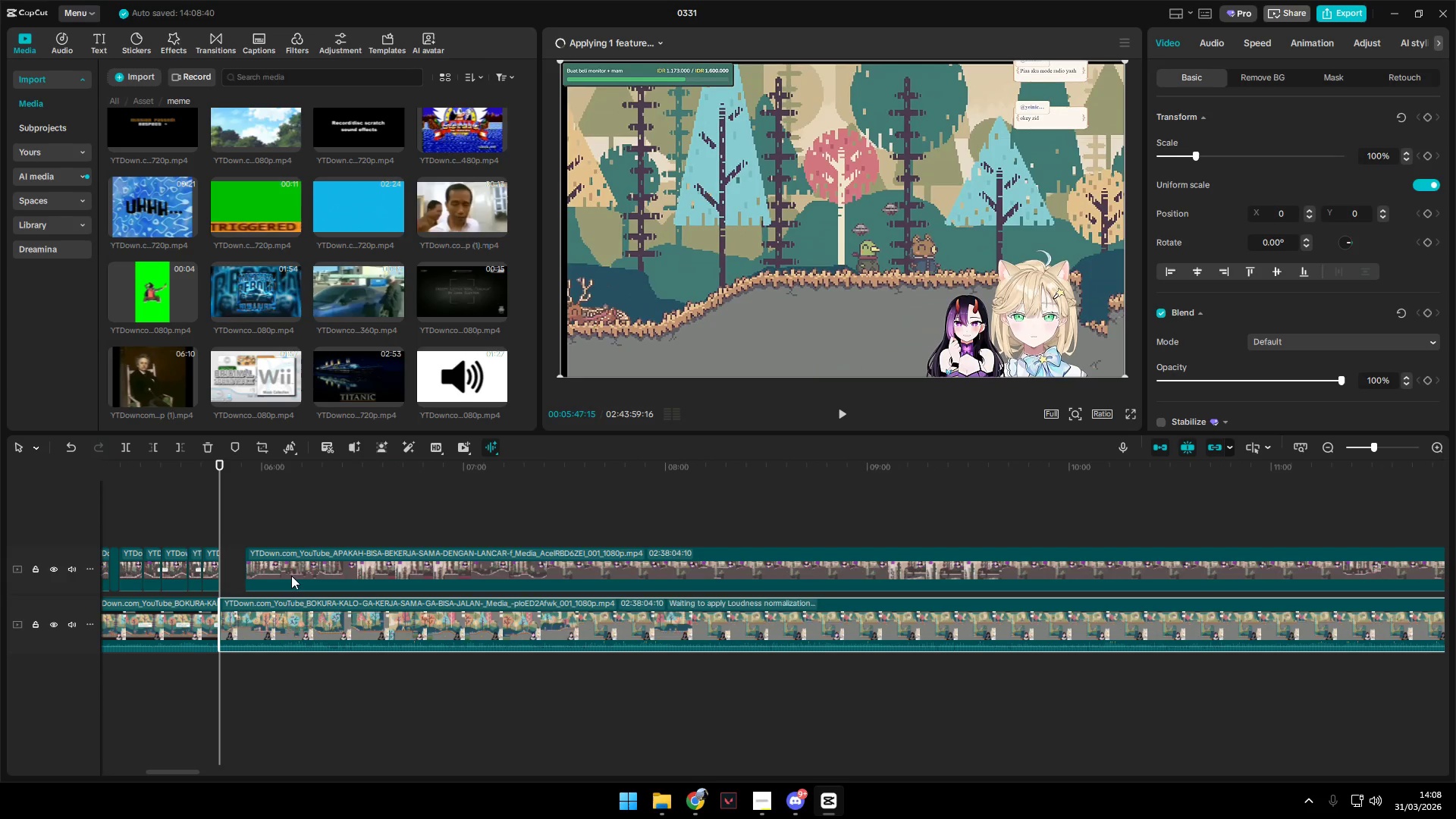 
left_click_drag(start_coordinate=[295, 567], to_coordinate=[265, 566])
 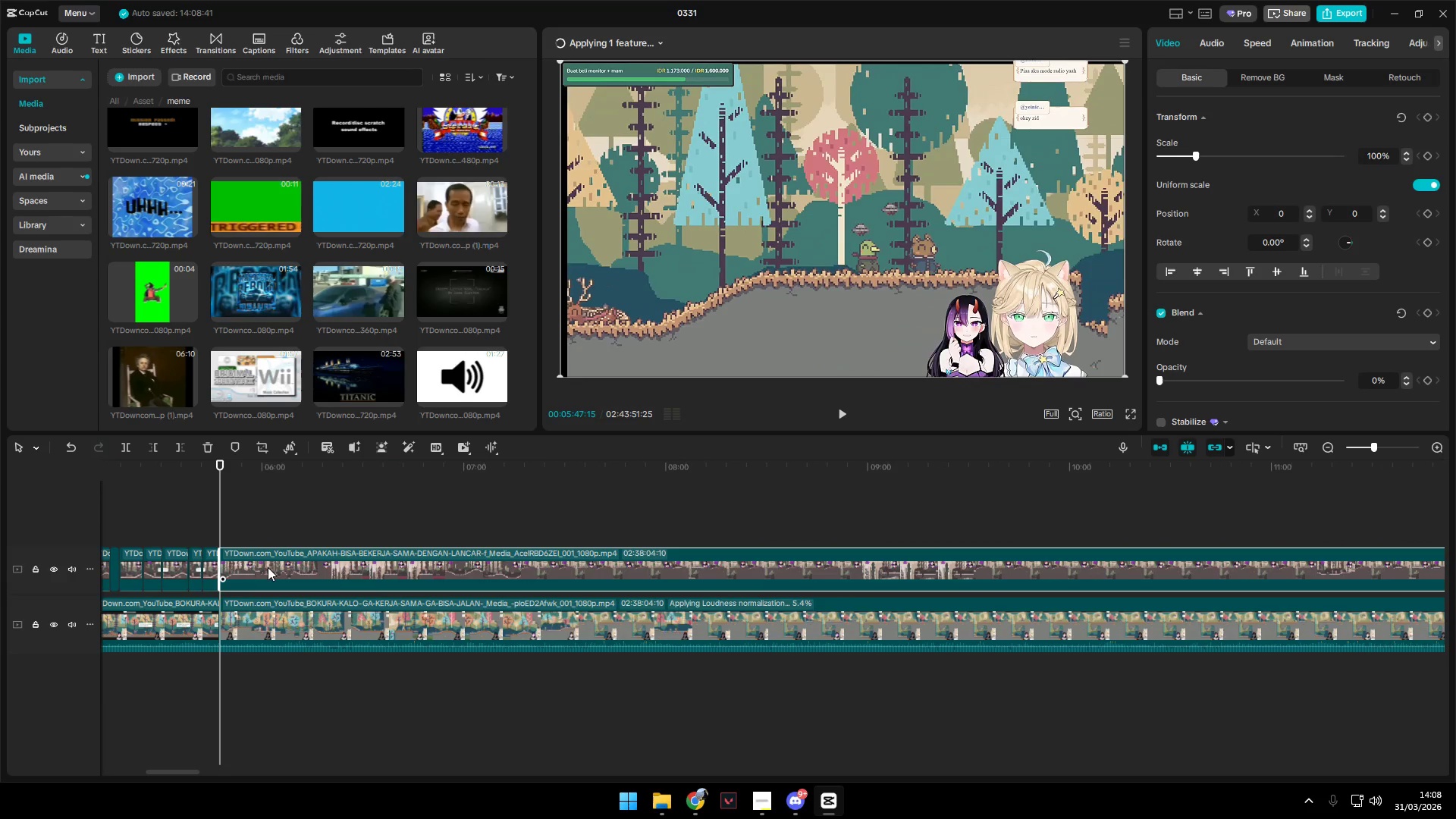 
key(Space)
 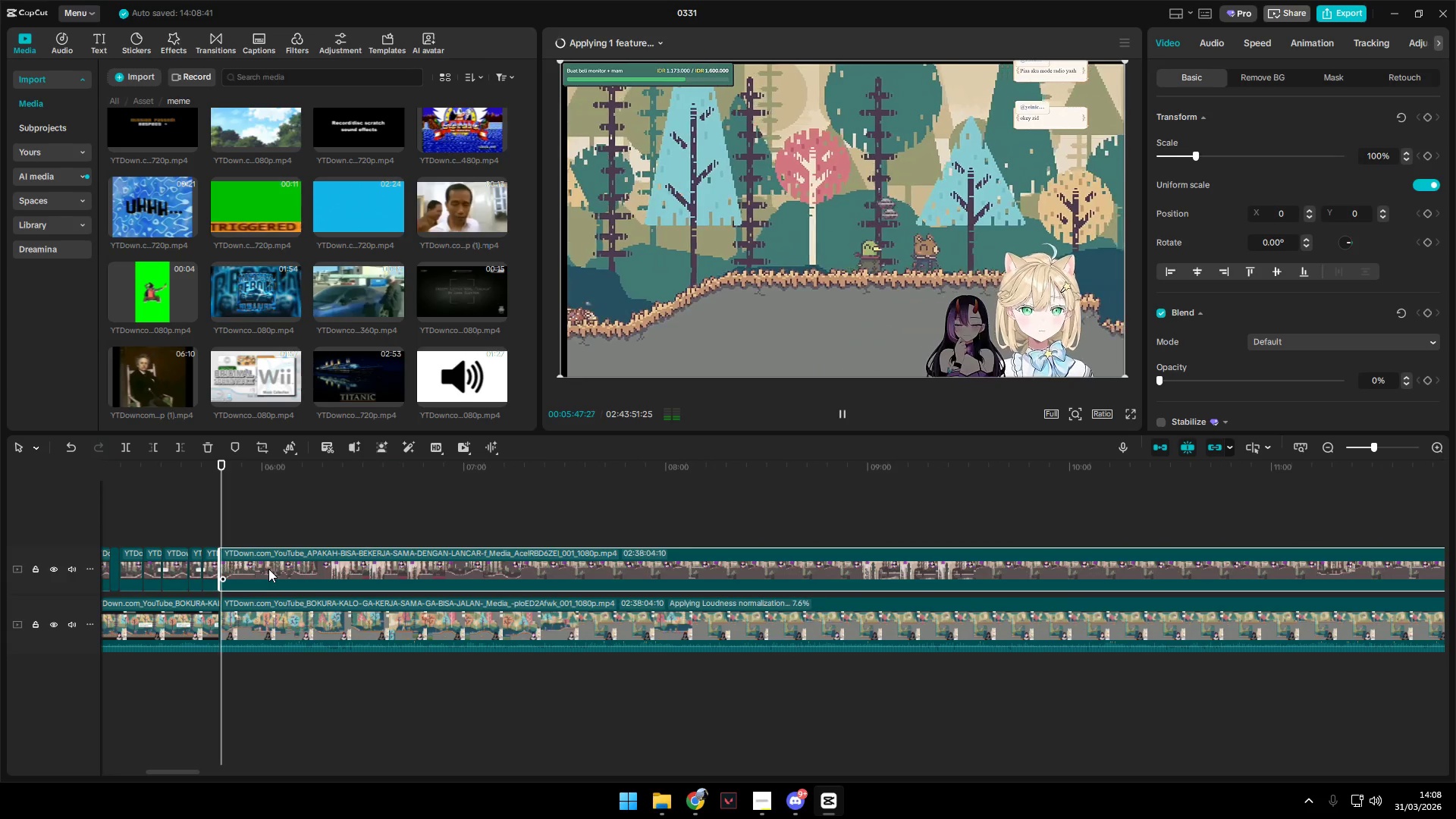 
left_click([268, 569])
 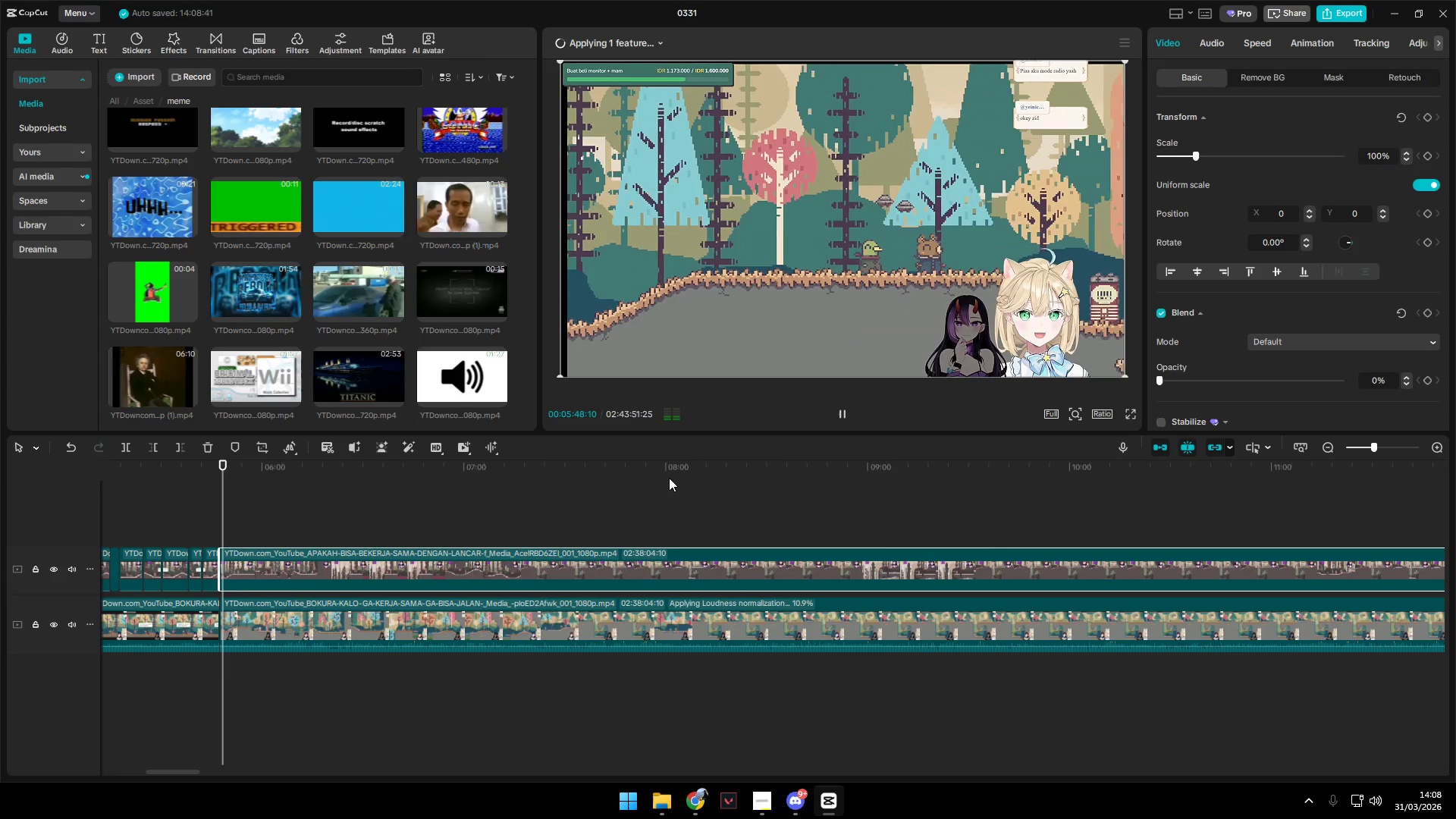 
key(Space)
 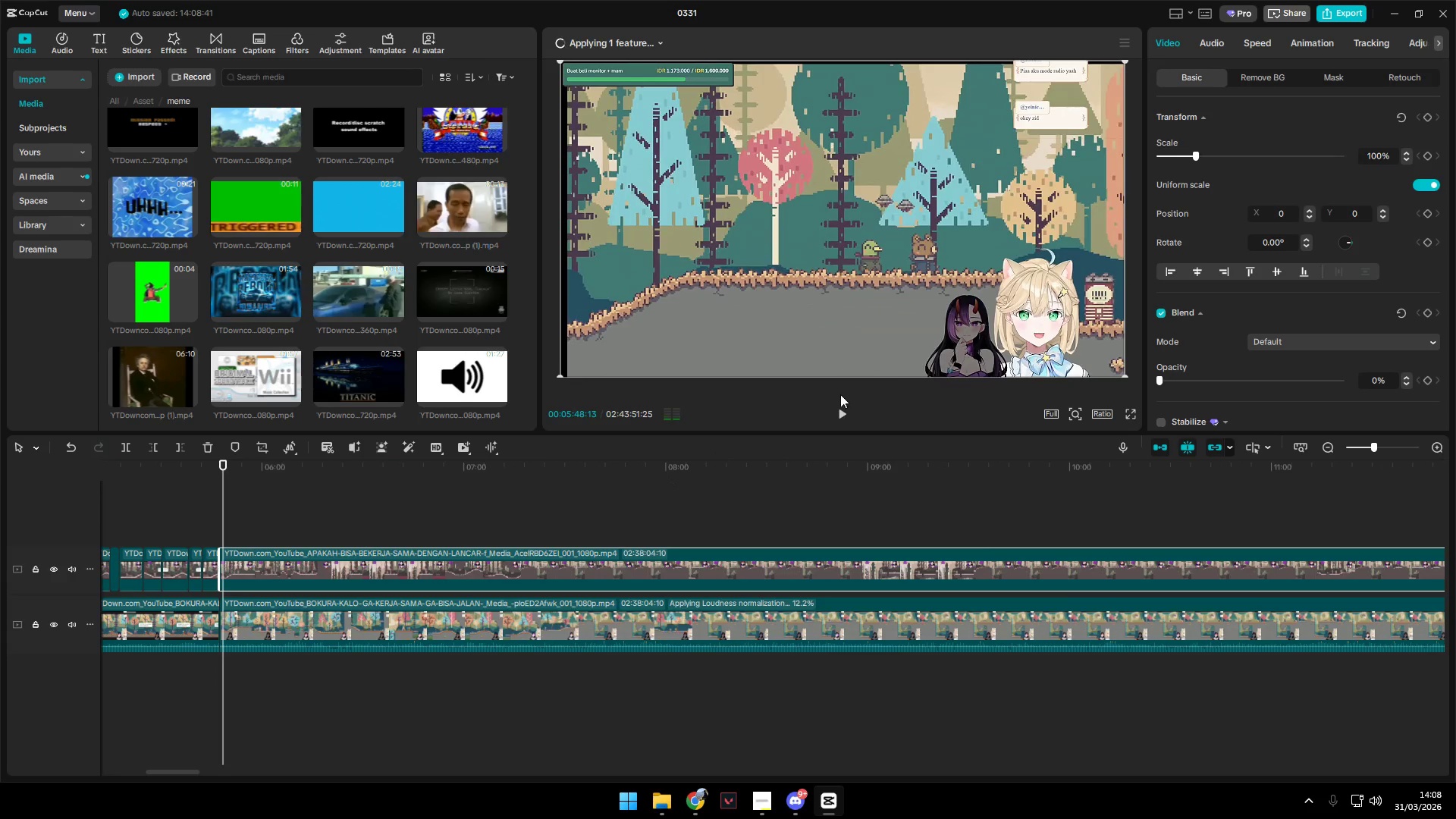 
key(Space)
 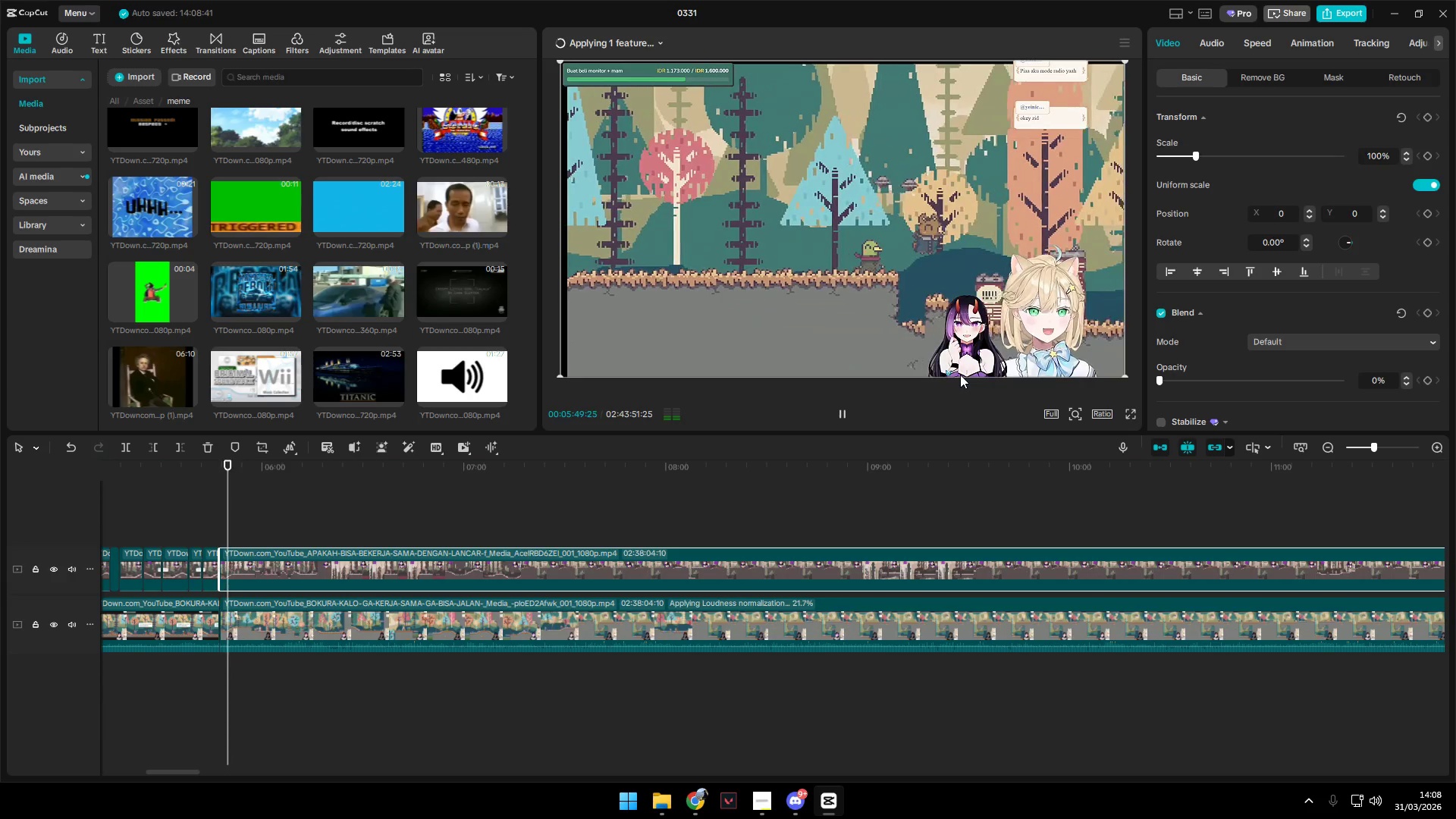 
key(Space)
 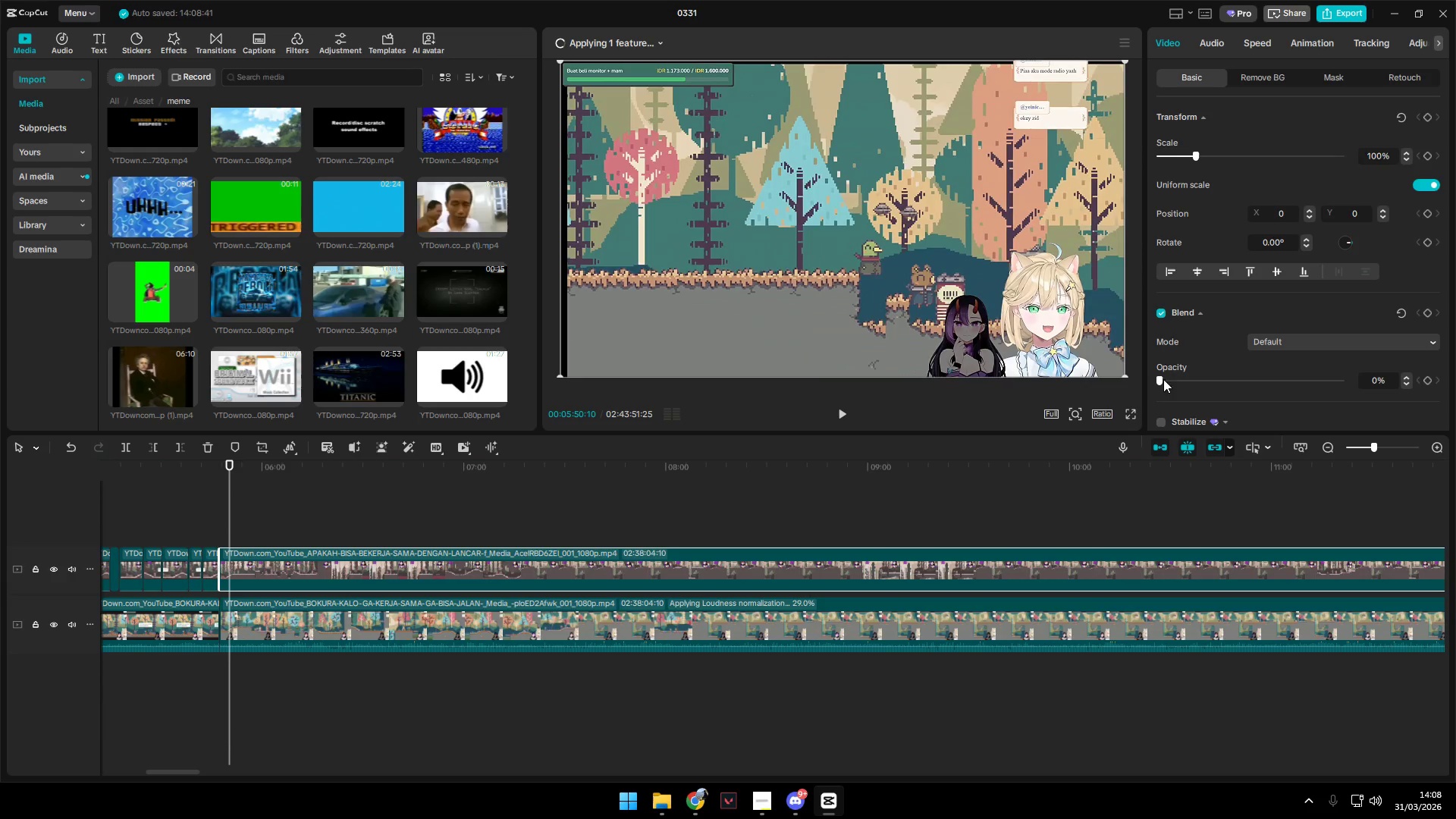 
key(Shift+E)
 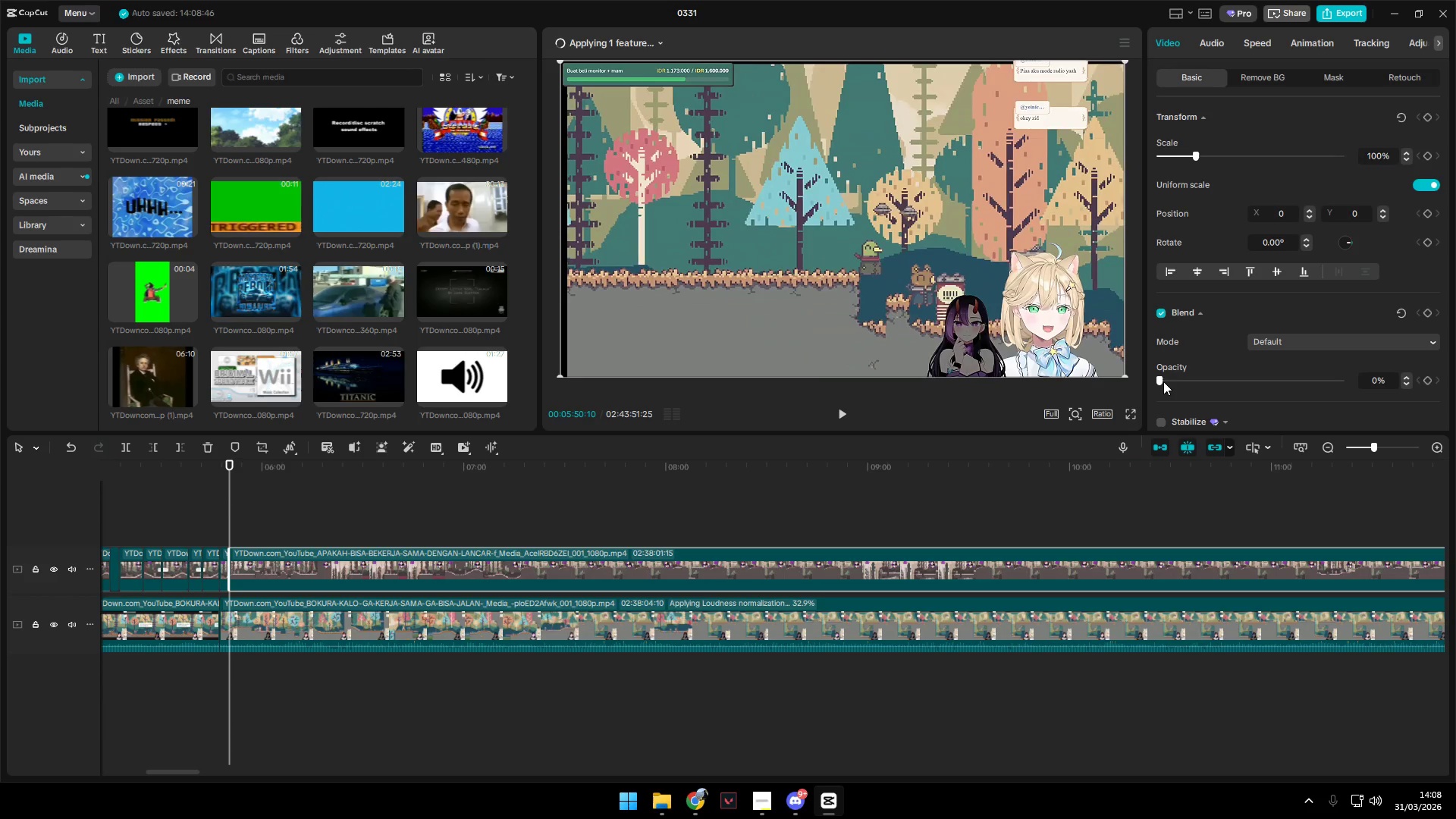 
left_click_drag(start_coordinate=[1161, 378], to_coordinate=[1455, 389])
 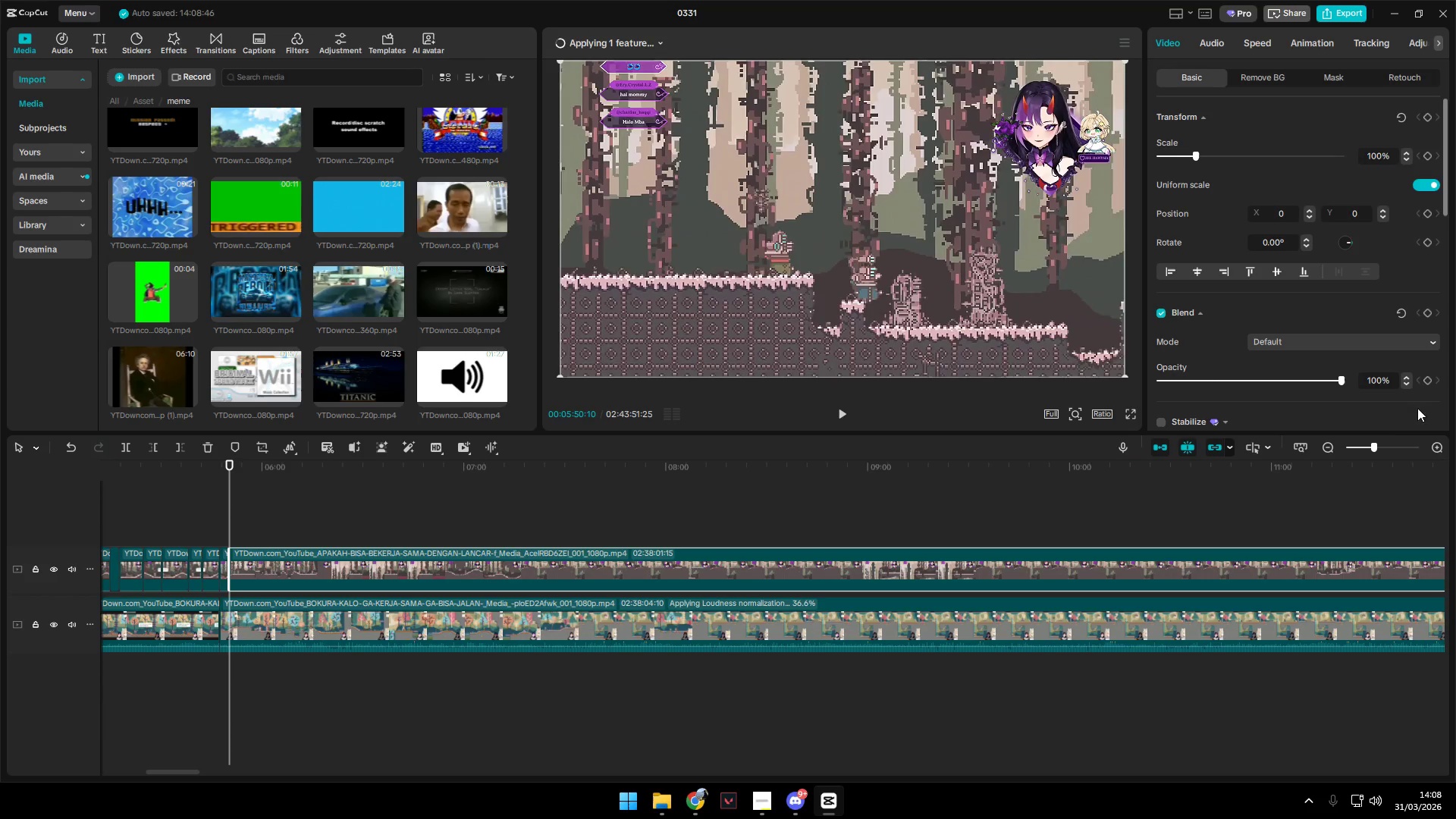 
key(Space)
 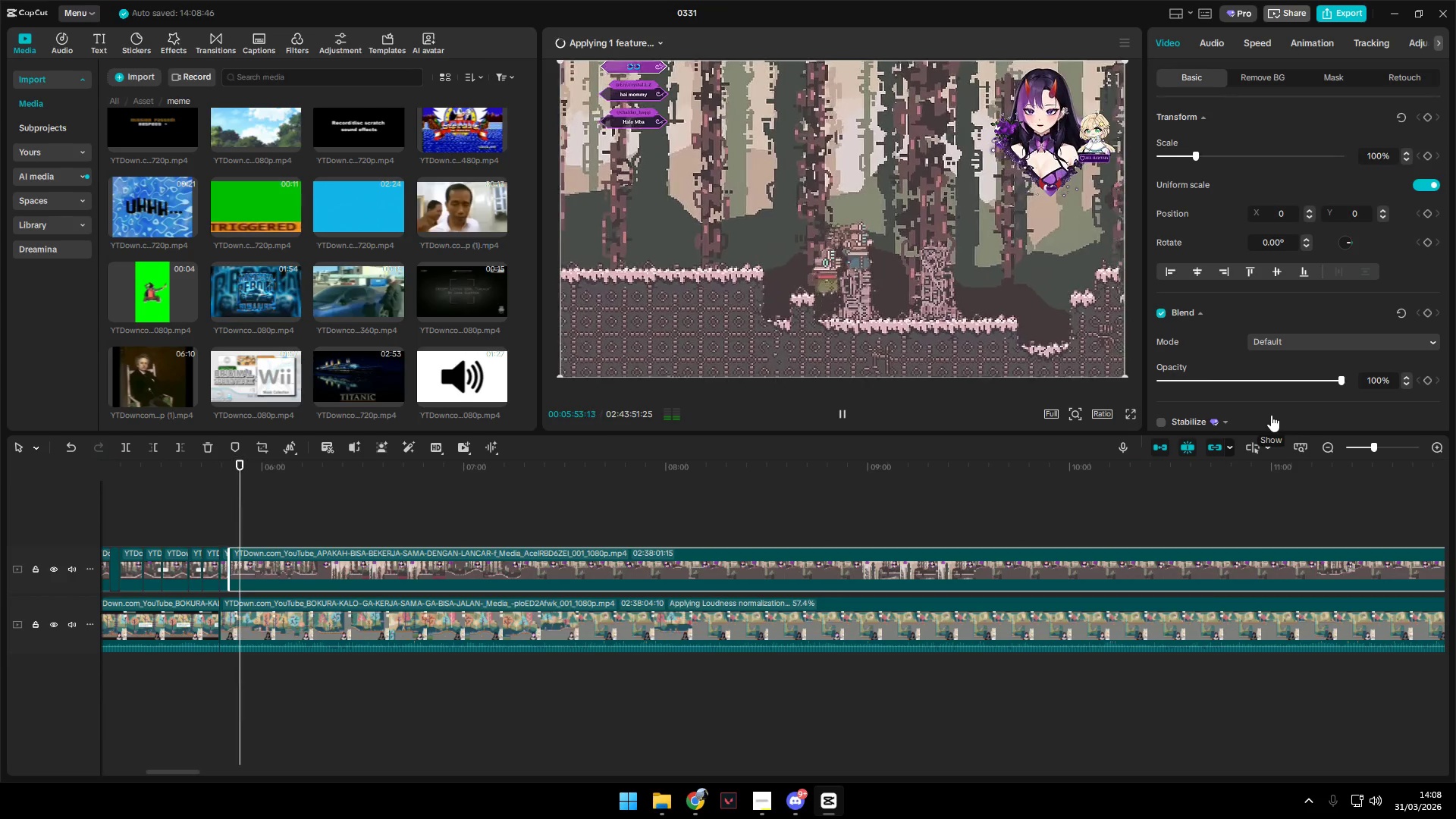 
key(Space)
 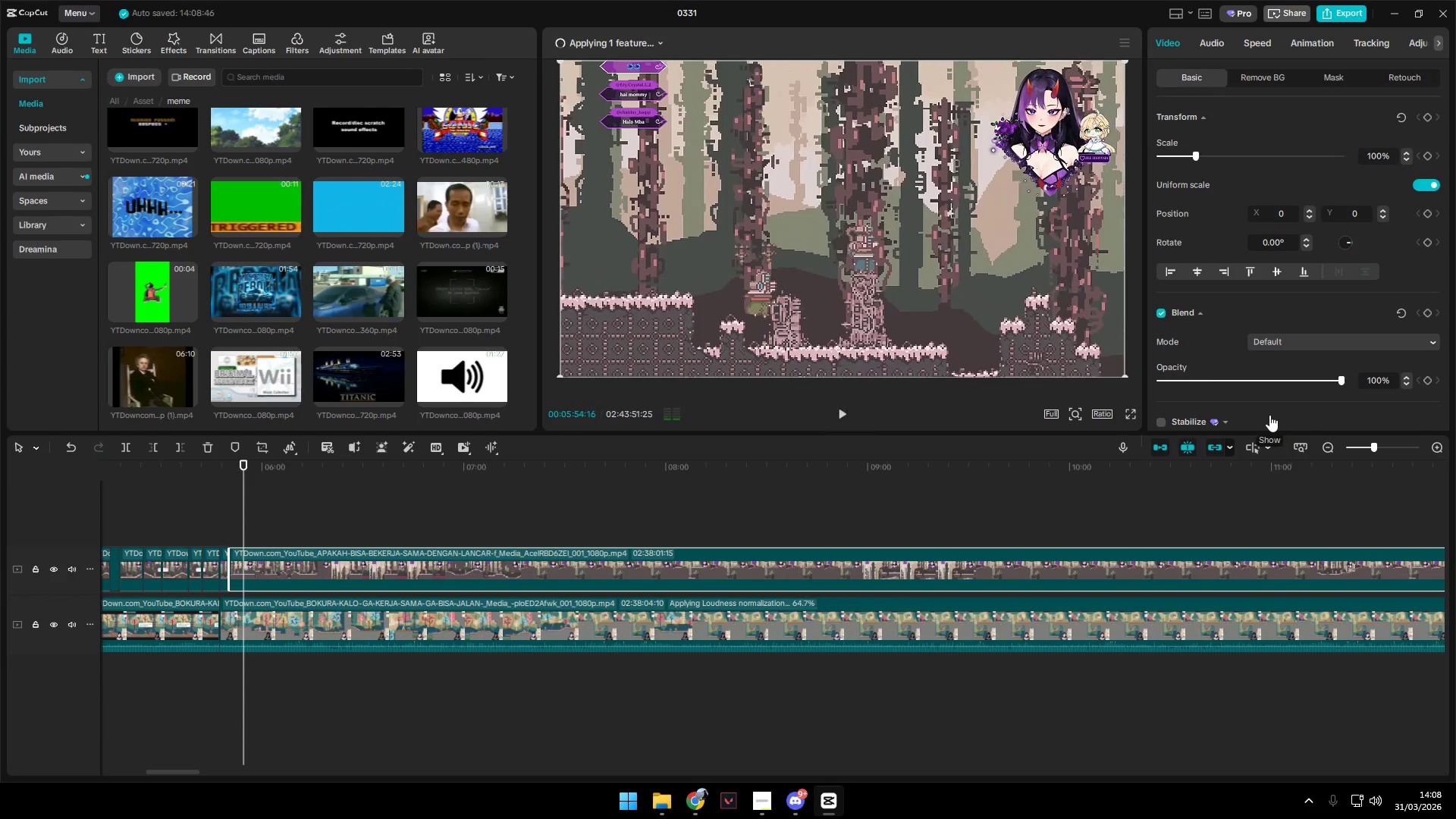 
key(Shift+E)
 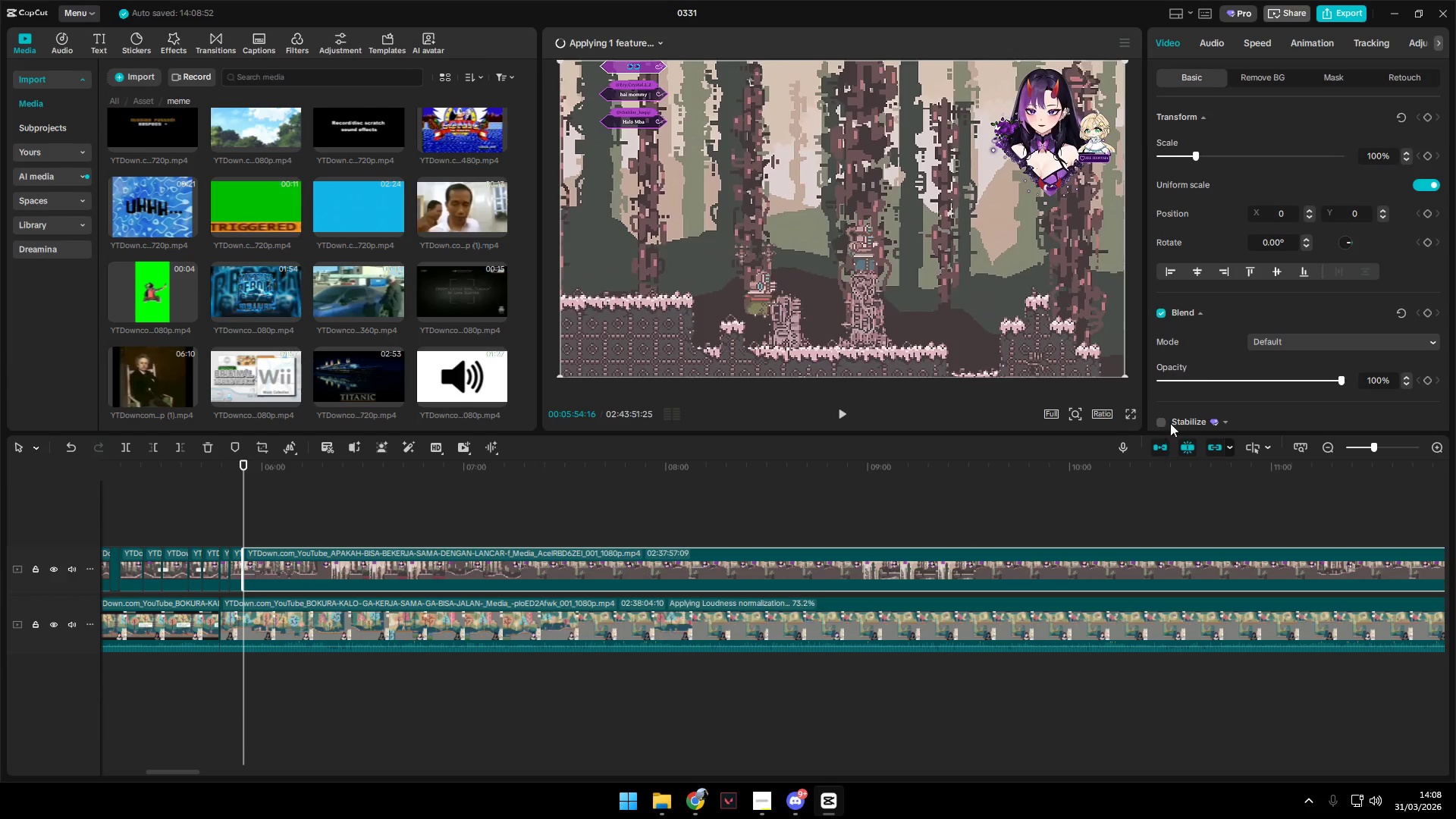 
left_click_drag(start_coordinate=[1194, 385], to_coordinate=[1030, 375])
 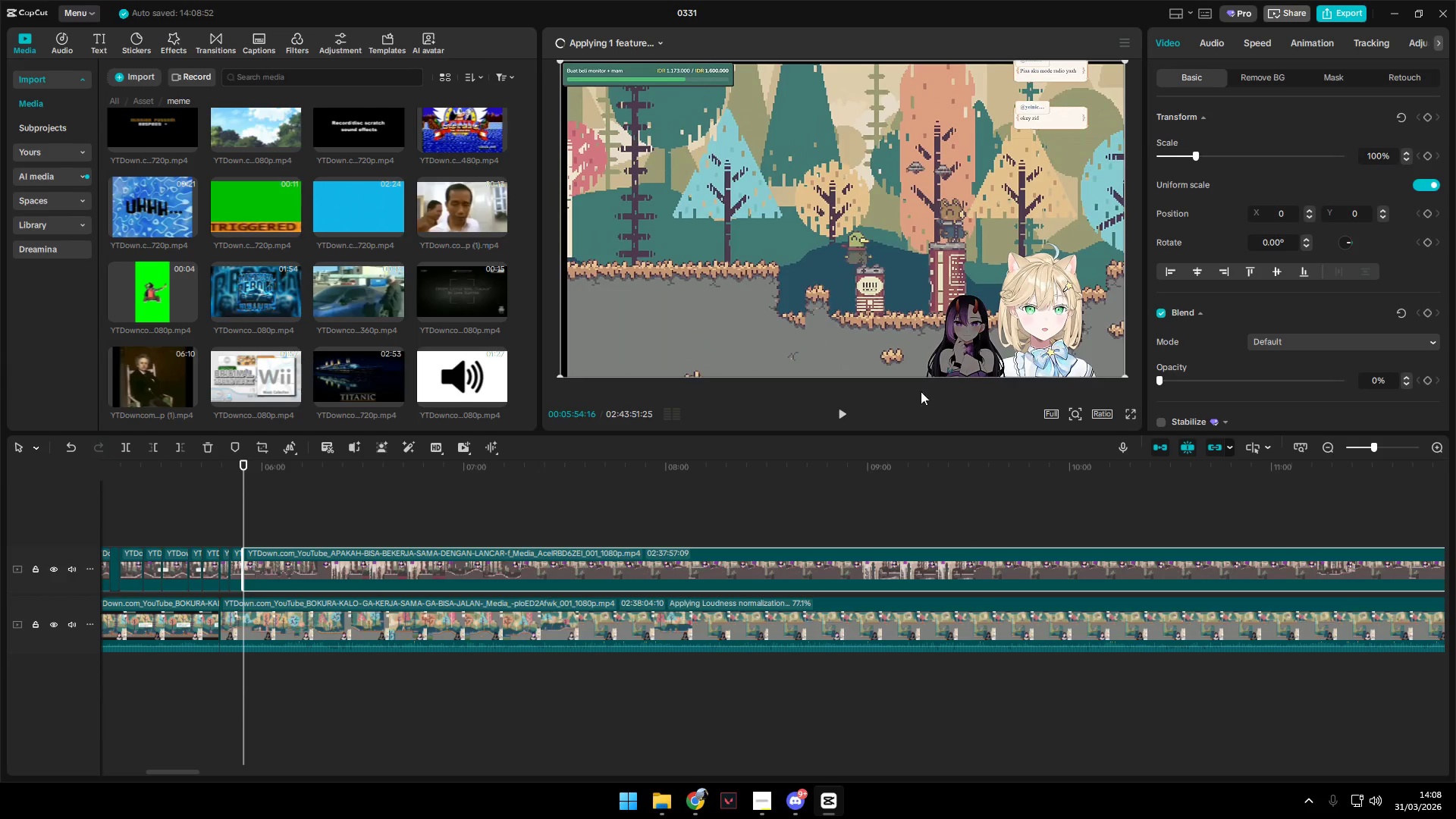 
key(Space)
 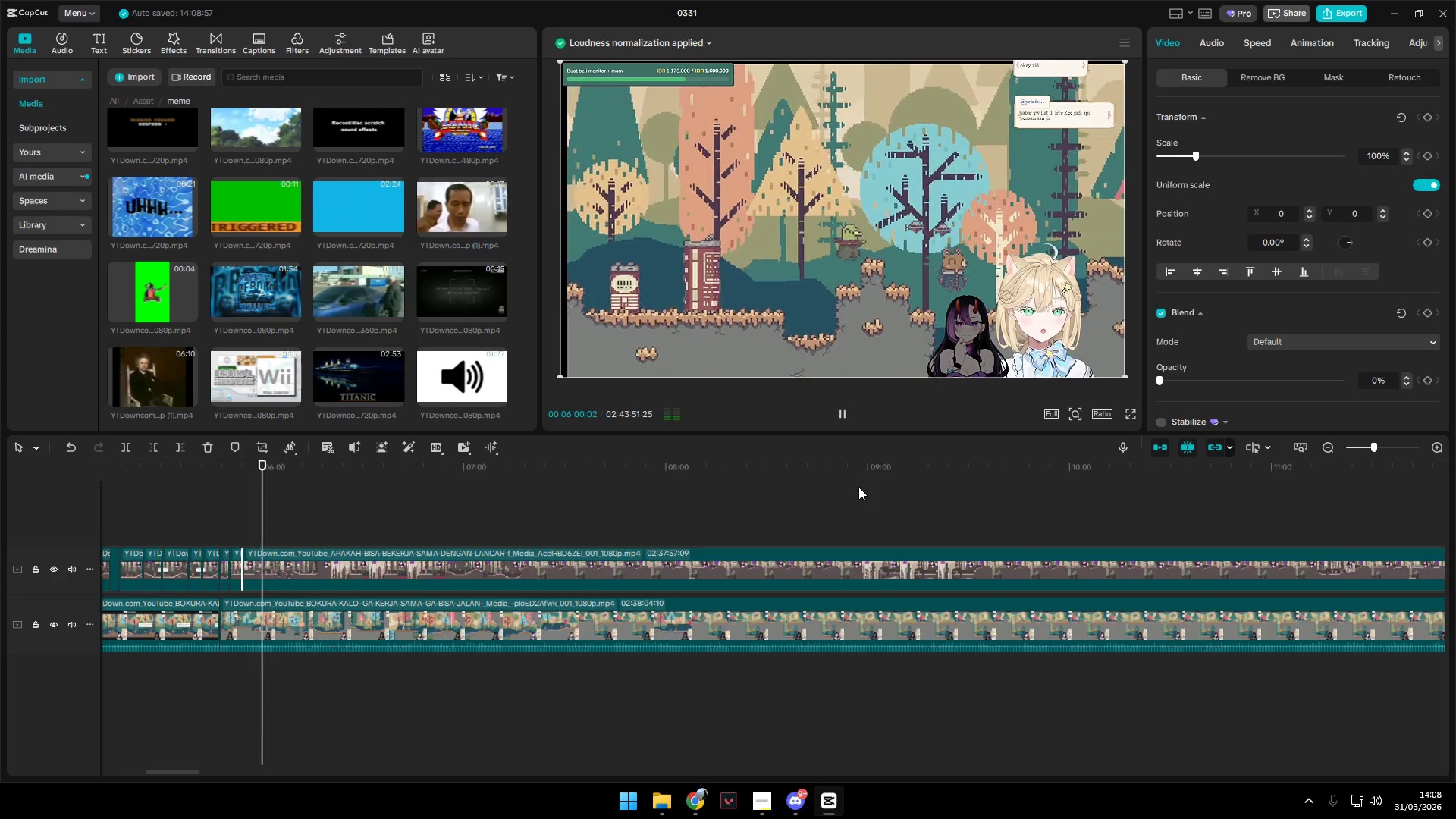 
wait(7.5)
 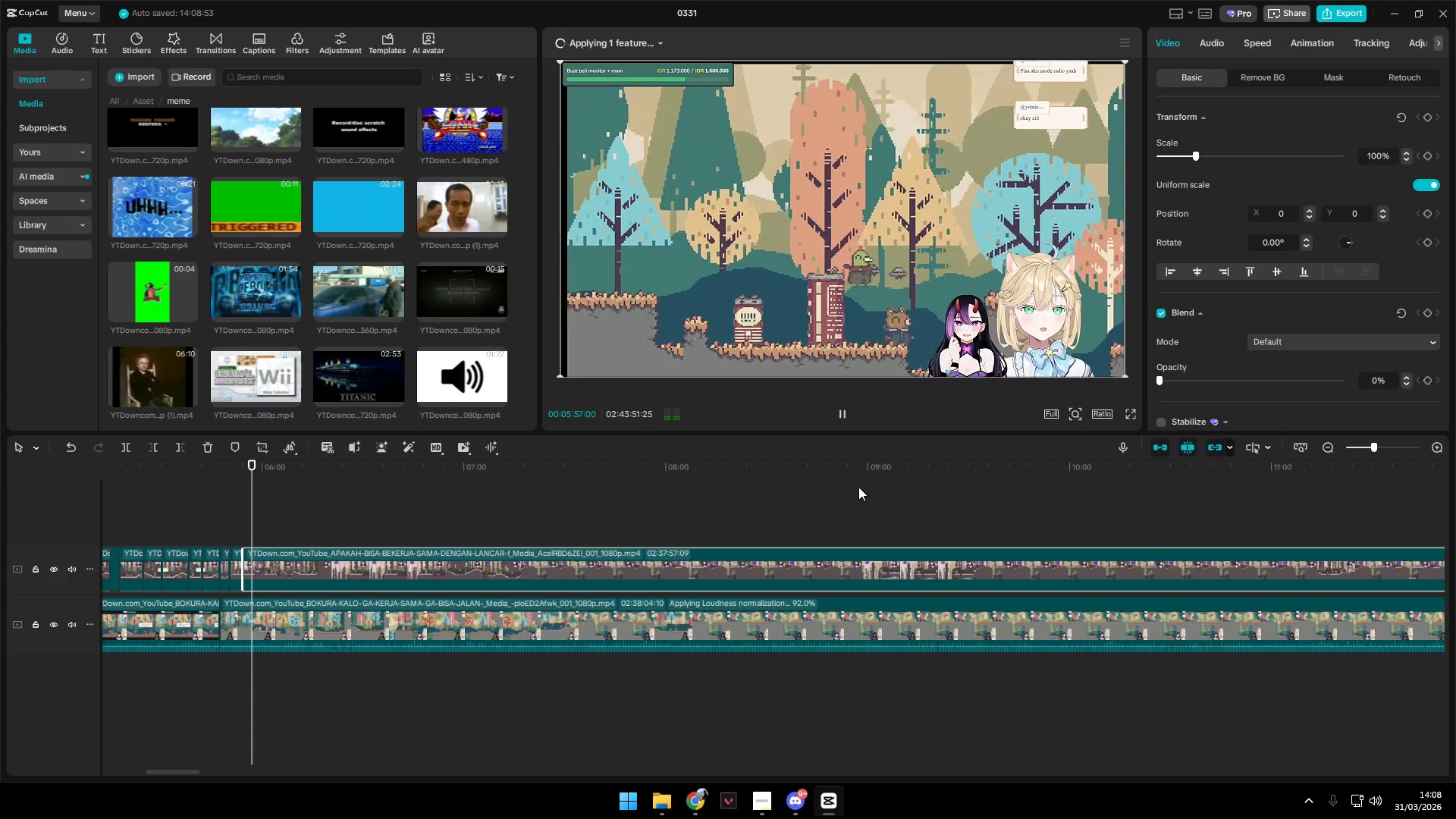 
key(Space)
 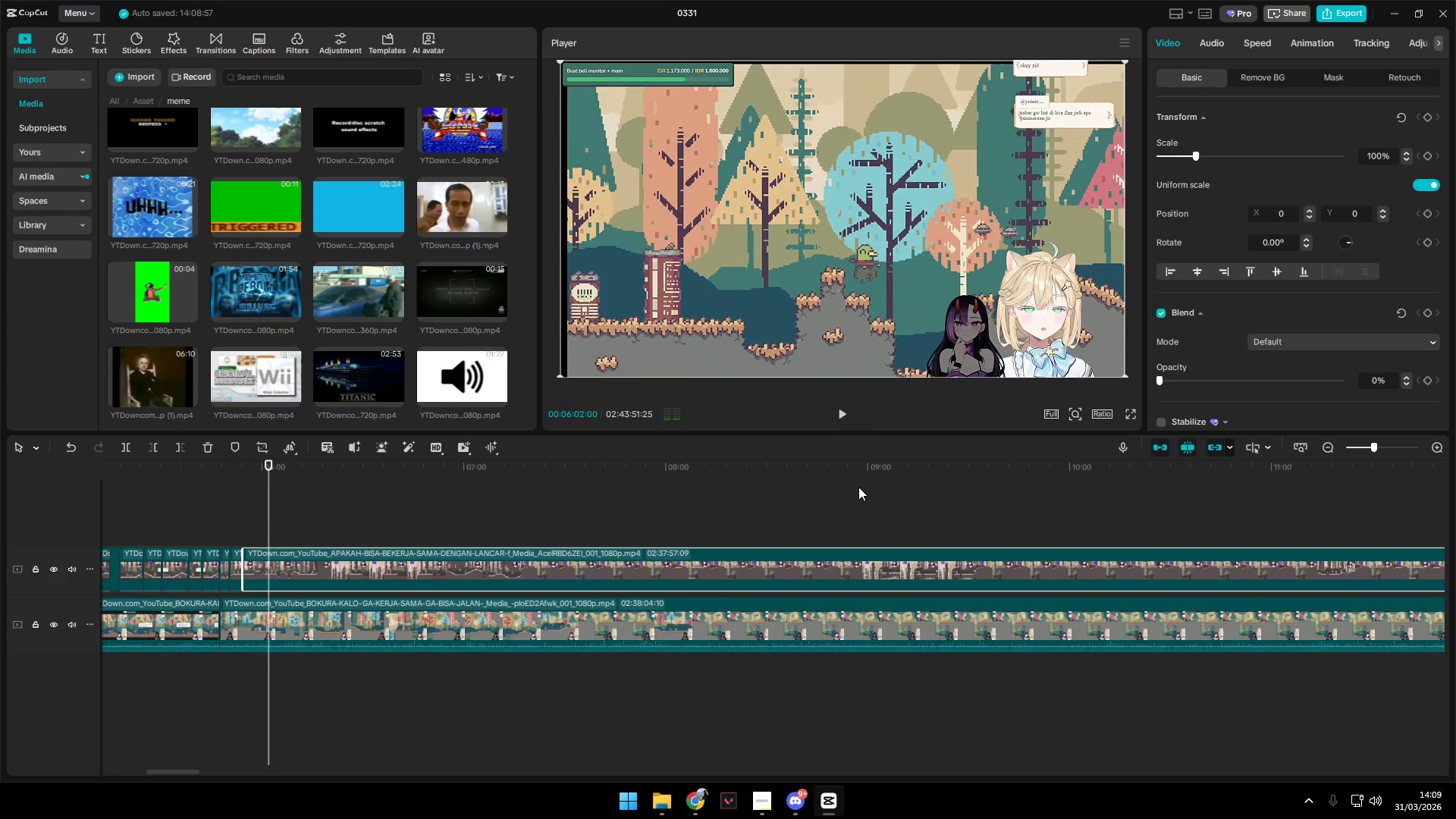 
key(Shift+E)
 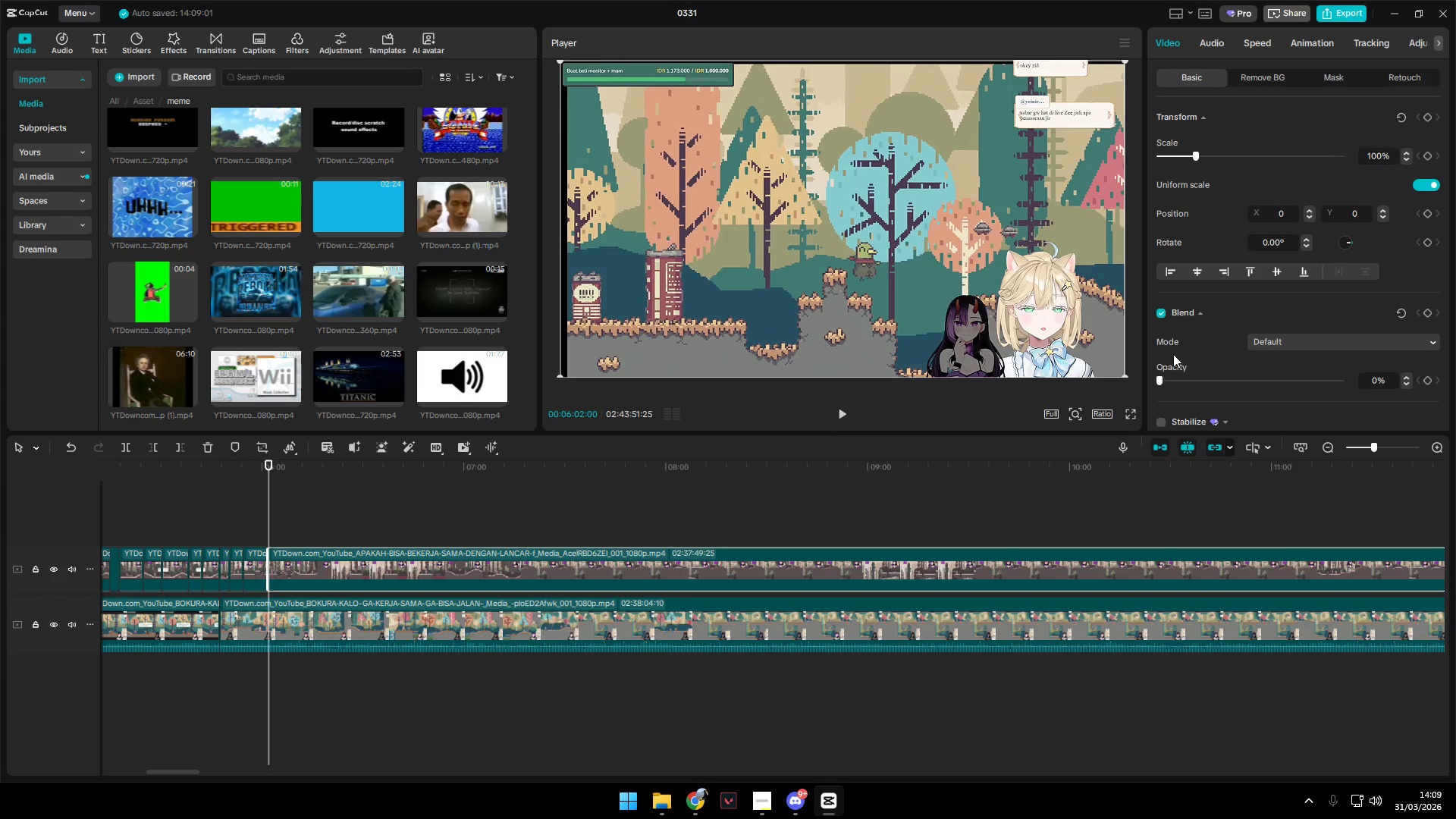 
left_click_drag(start_coordinate=[1168, 372], to_coordinate=[1448, 380])
 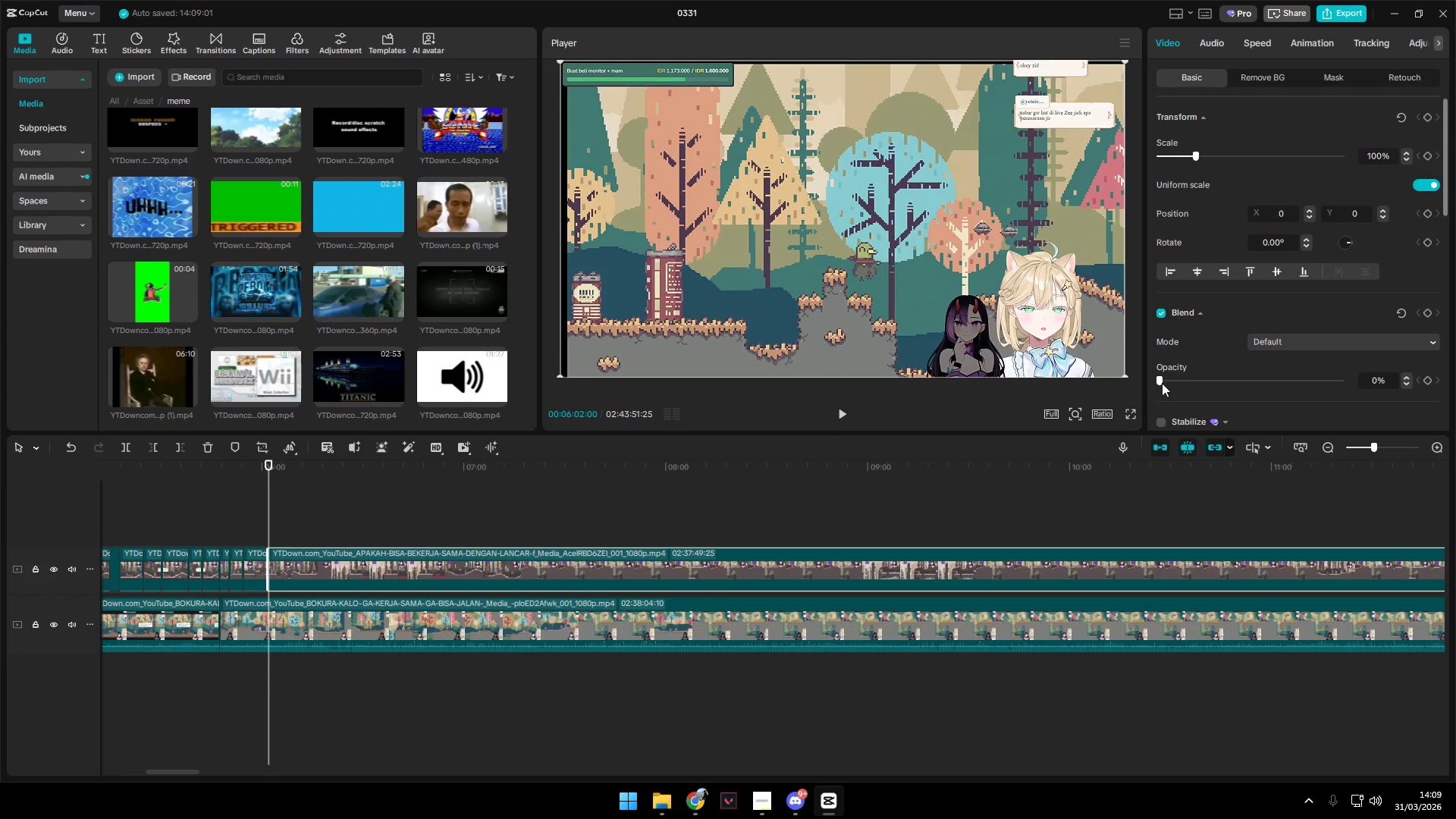 
left_click_drag(start_coordinate=[1163, 381], to_coordinate=[1455, 382])
 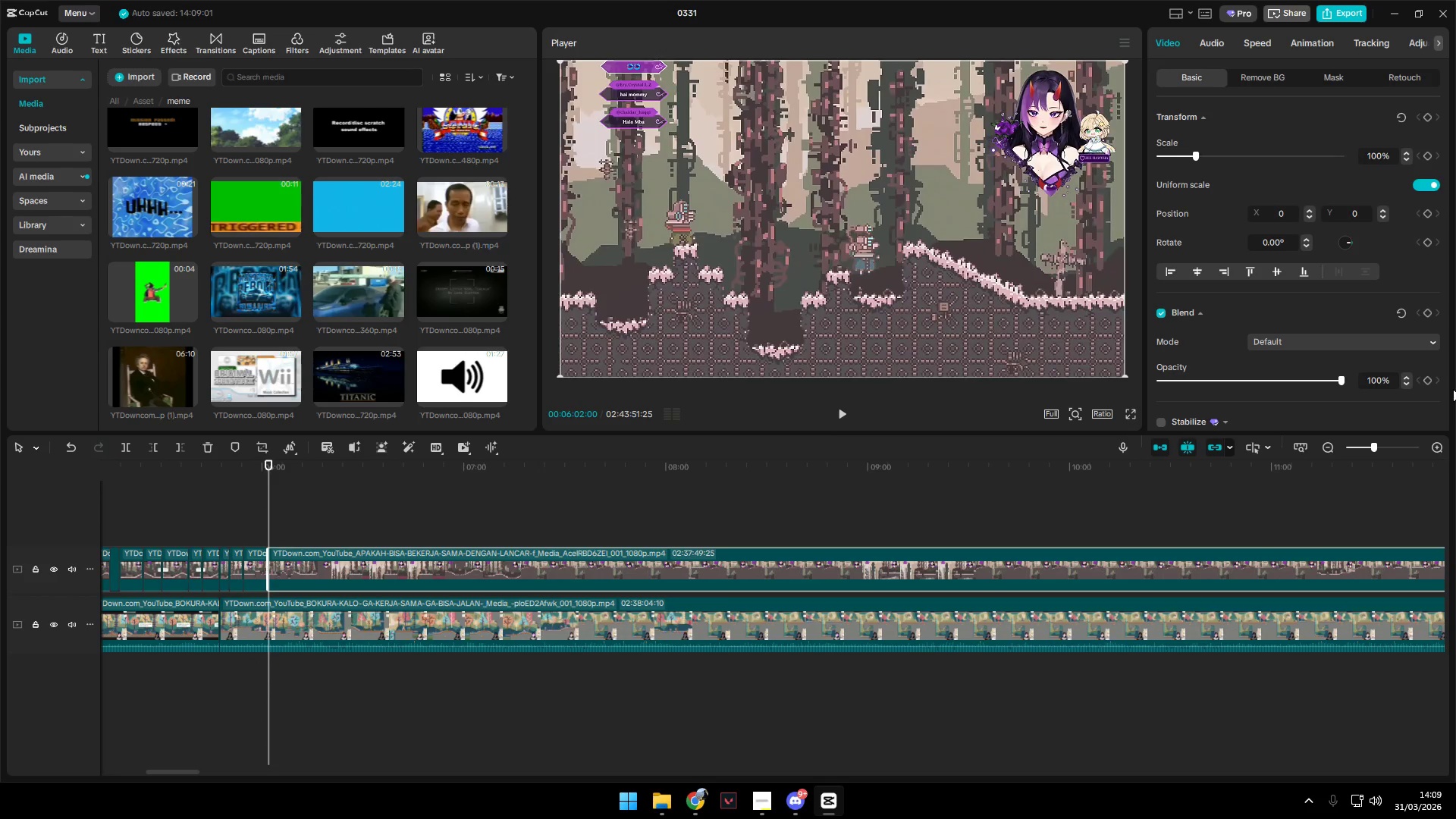 
key(Space)
 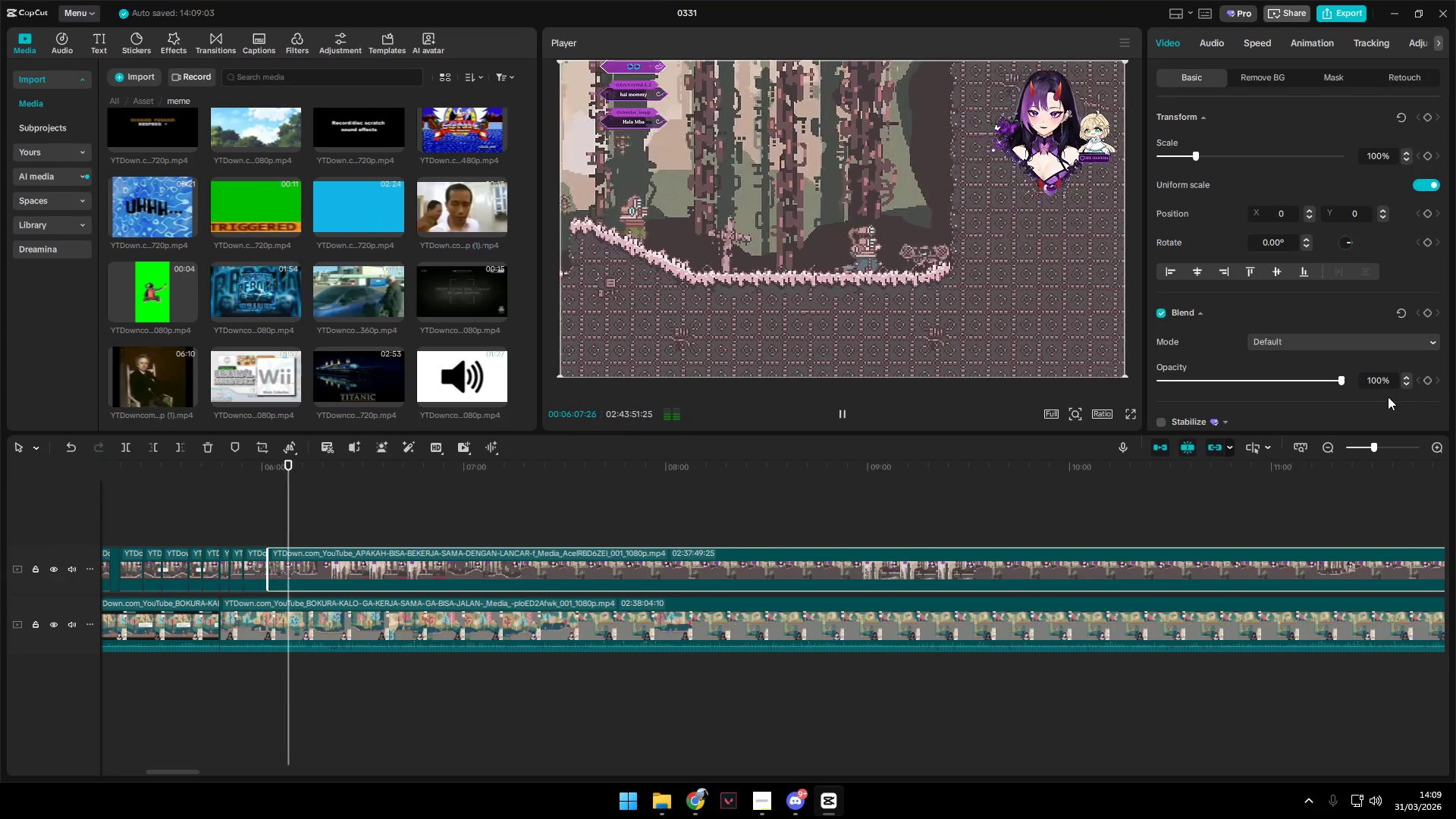 
wait(7.88)
 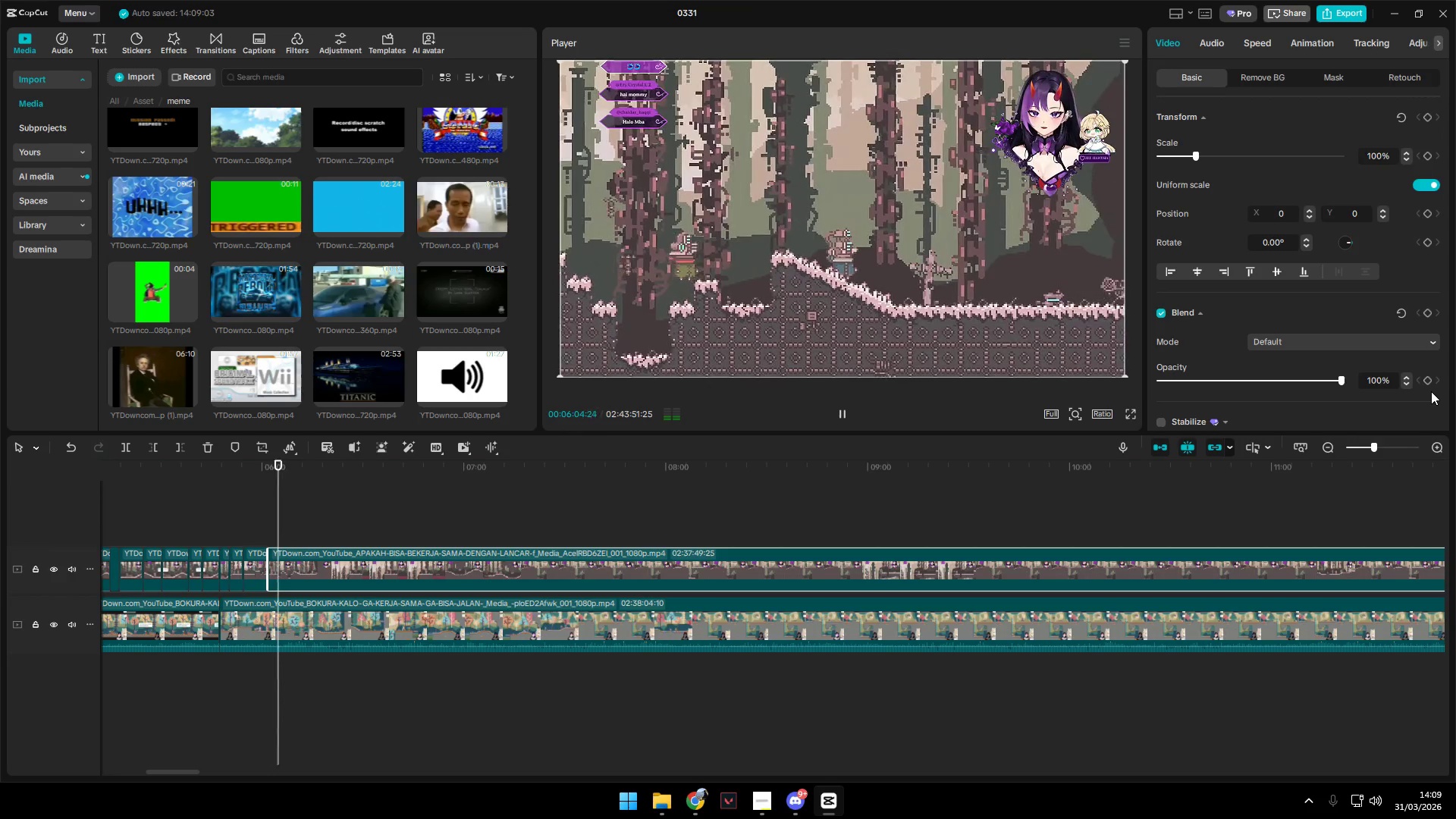 
key(Space)
 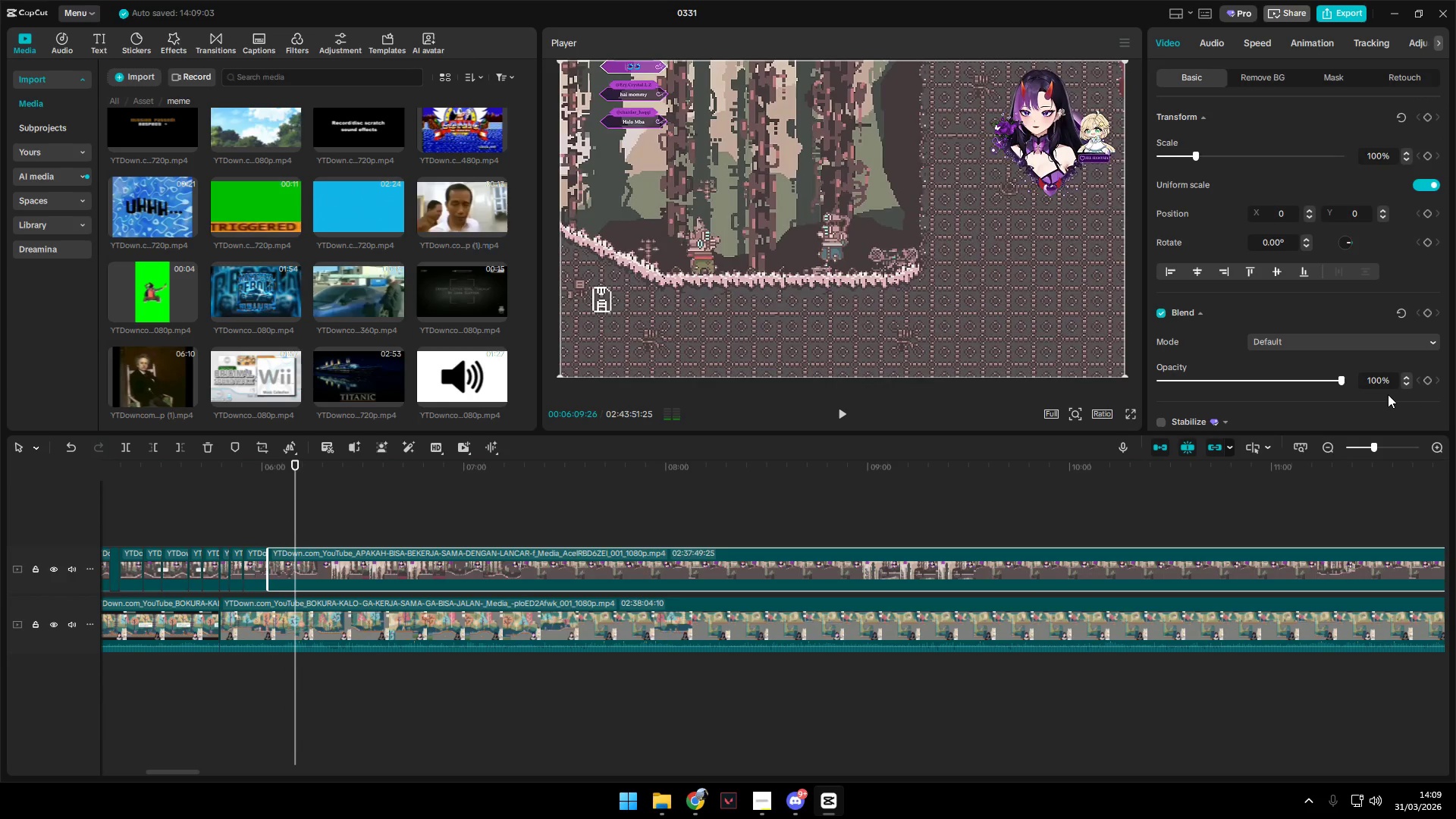 
key(Shift+E)
 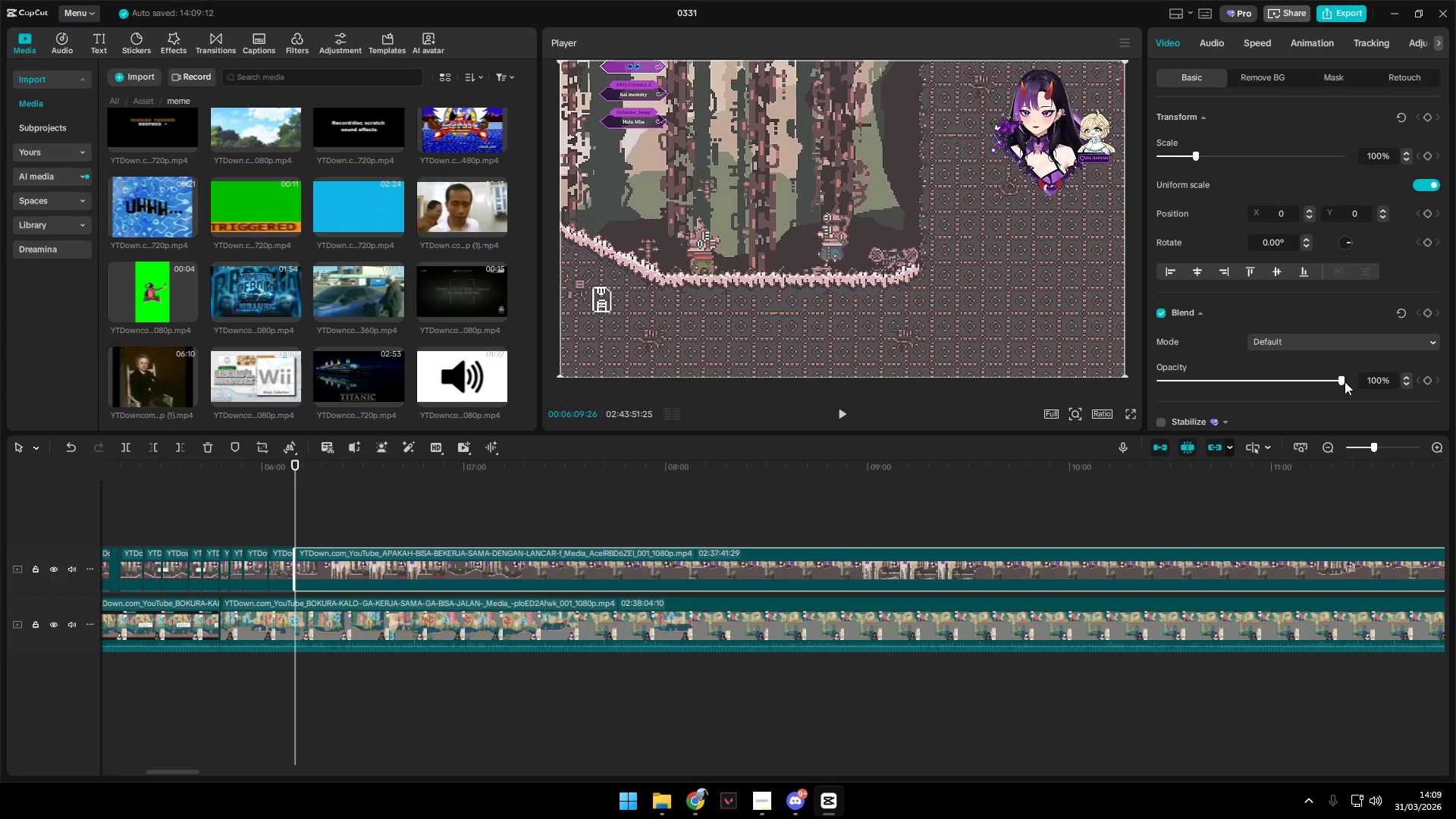 
left_click_drag(start_coordinate=[1344, 380], to_coordinate=[1047, 382])
 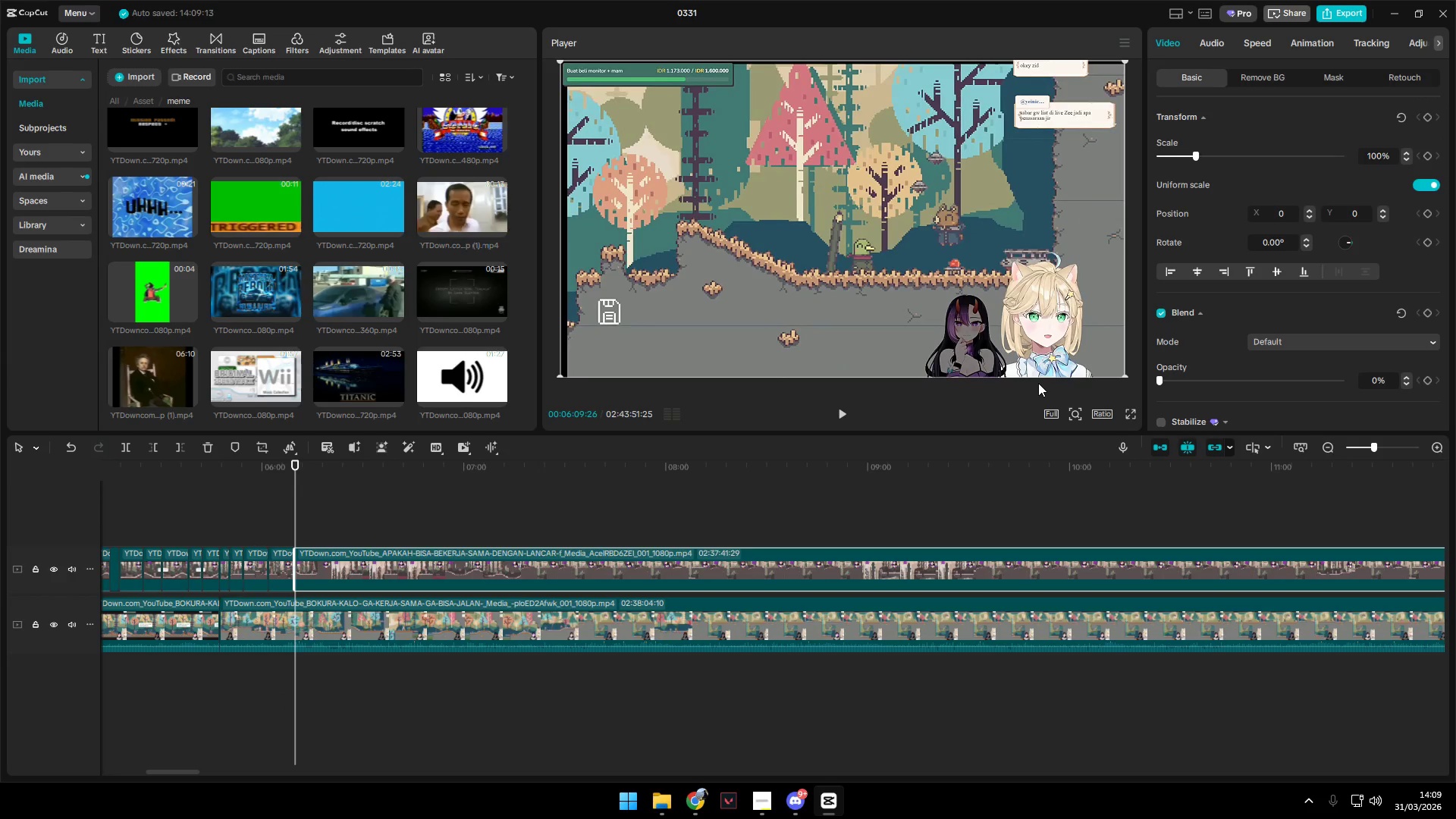 
key(Space)
 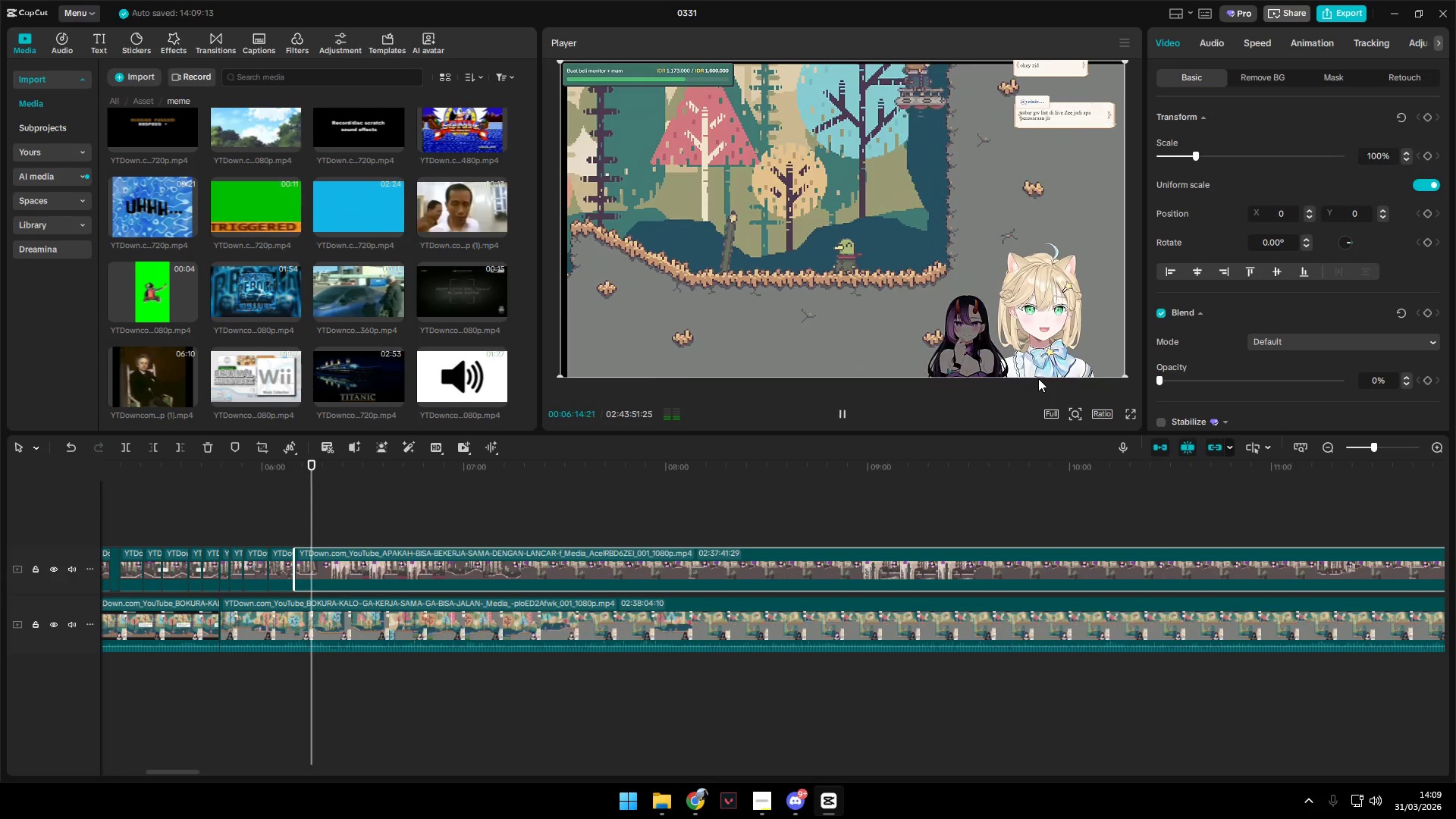 
wait(6.55)
 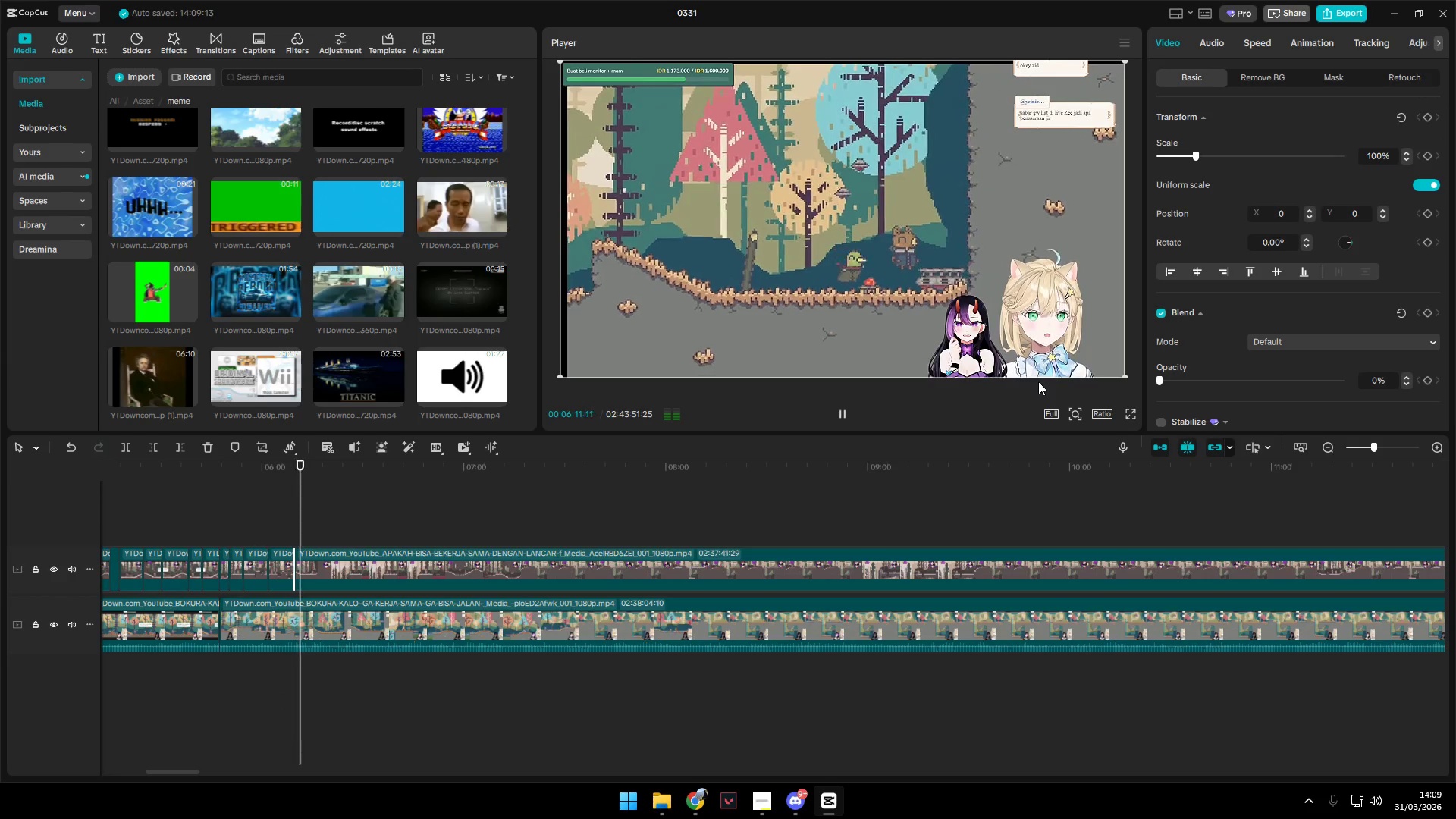 
key(Space)
 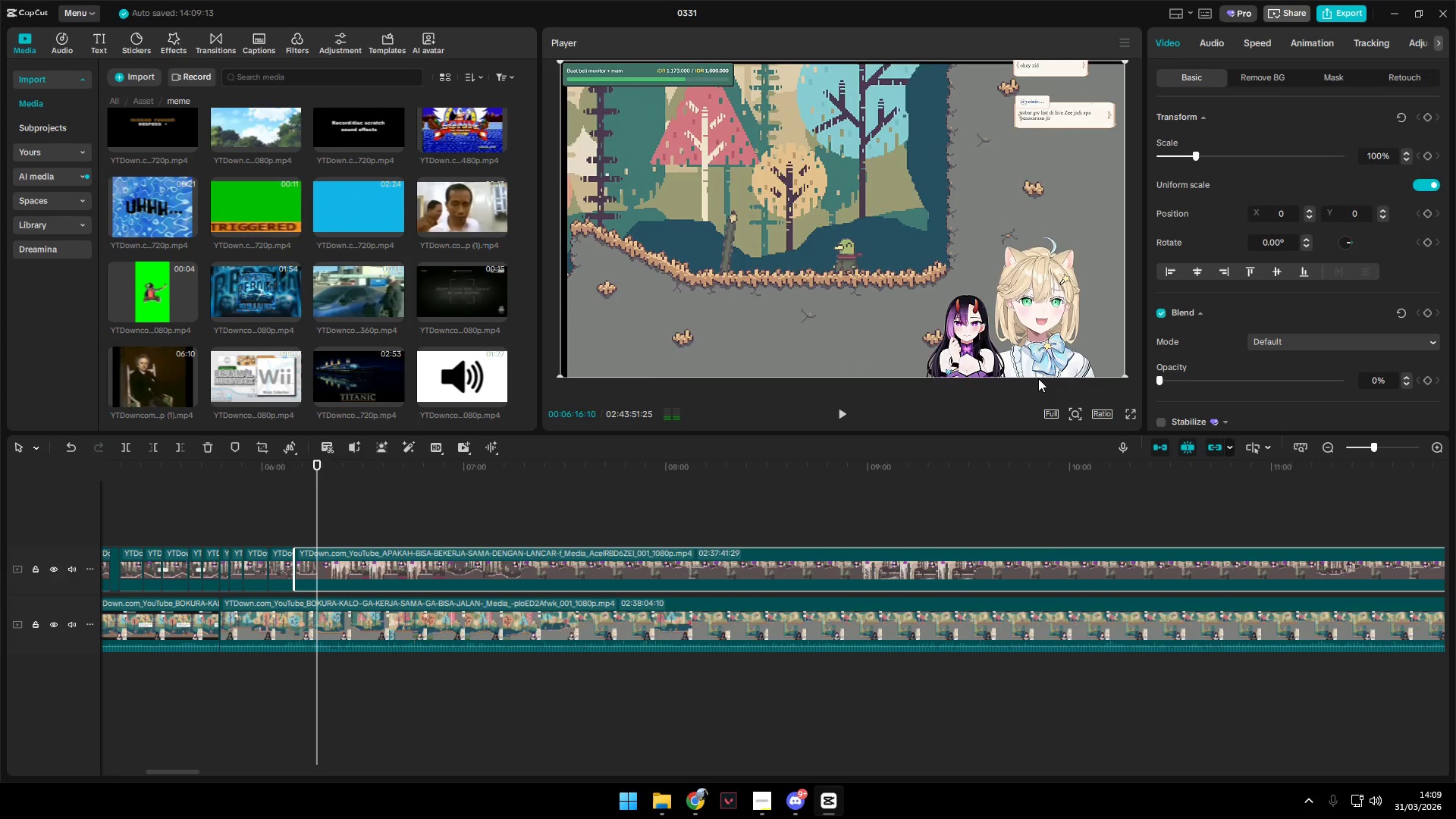 
hold_key(key=ShiftLeft, duration=0.39)
 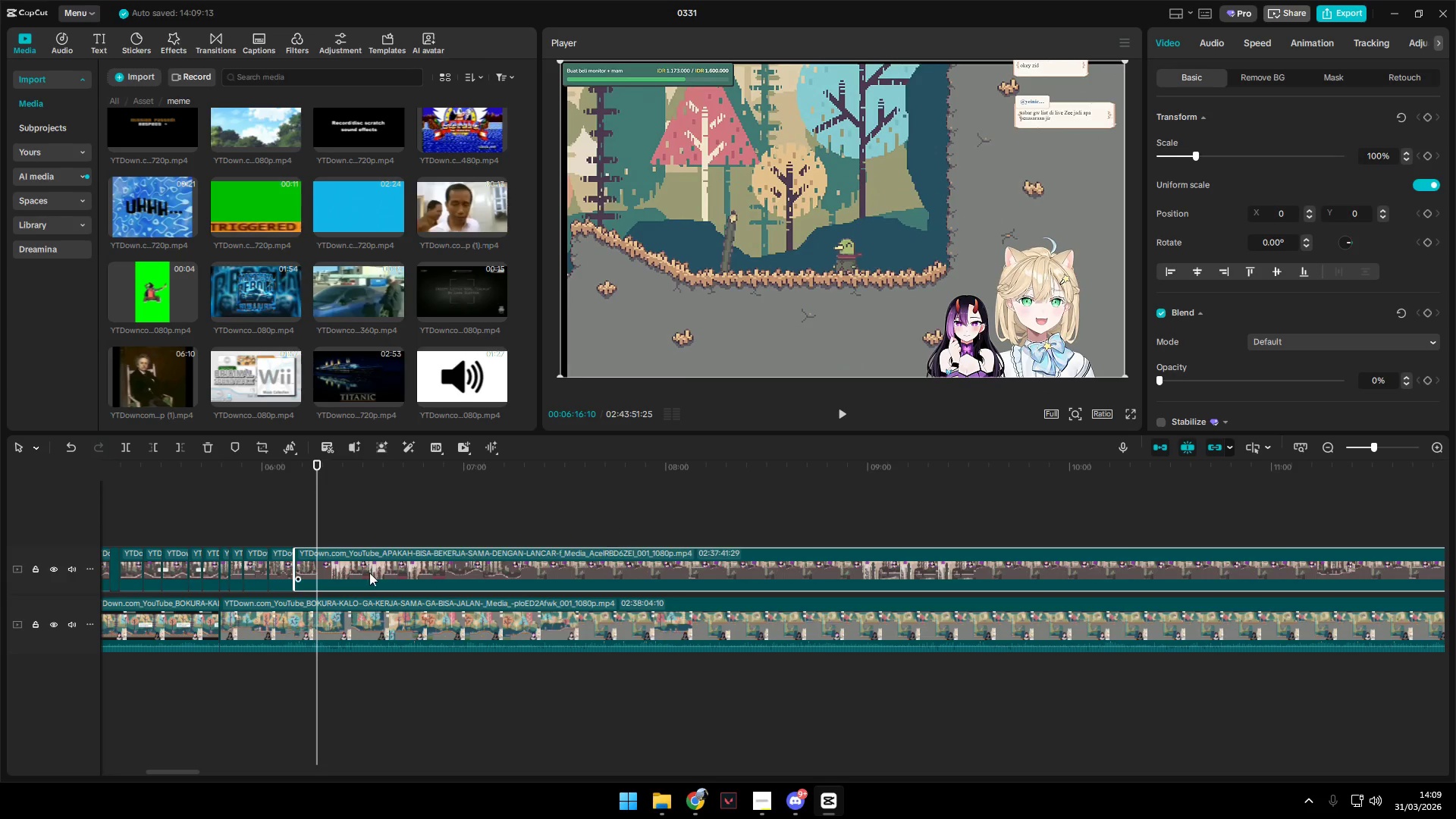 
hold_key(key=ControlLeft, duration=0.47)
 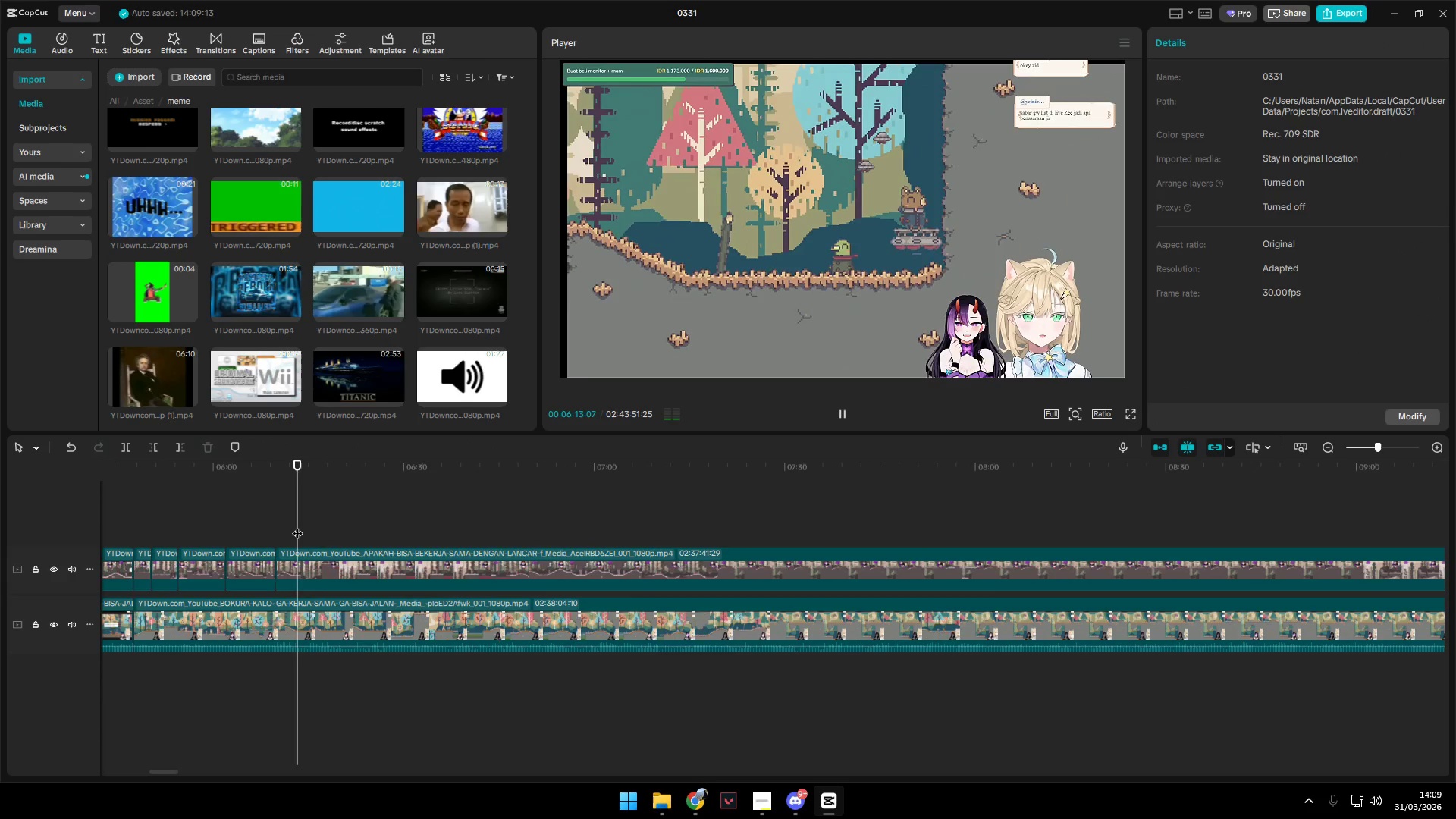 
left_click([297, 526])
 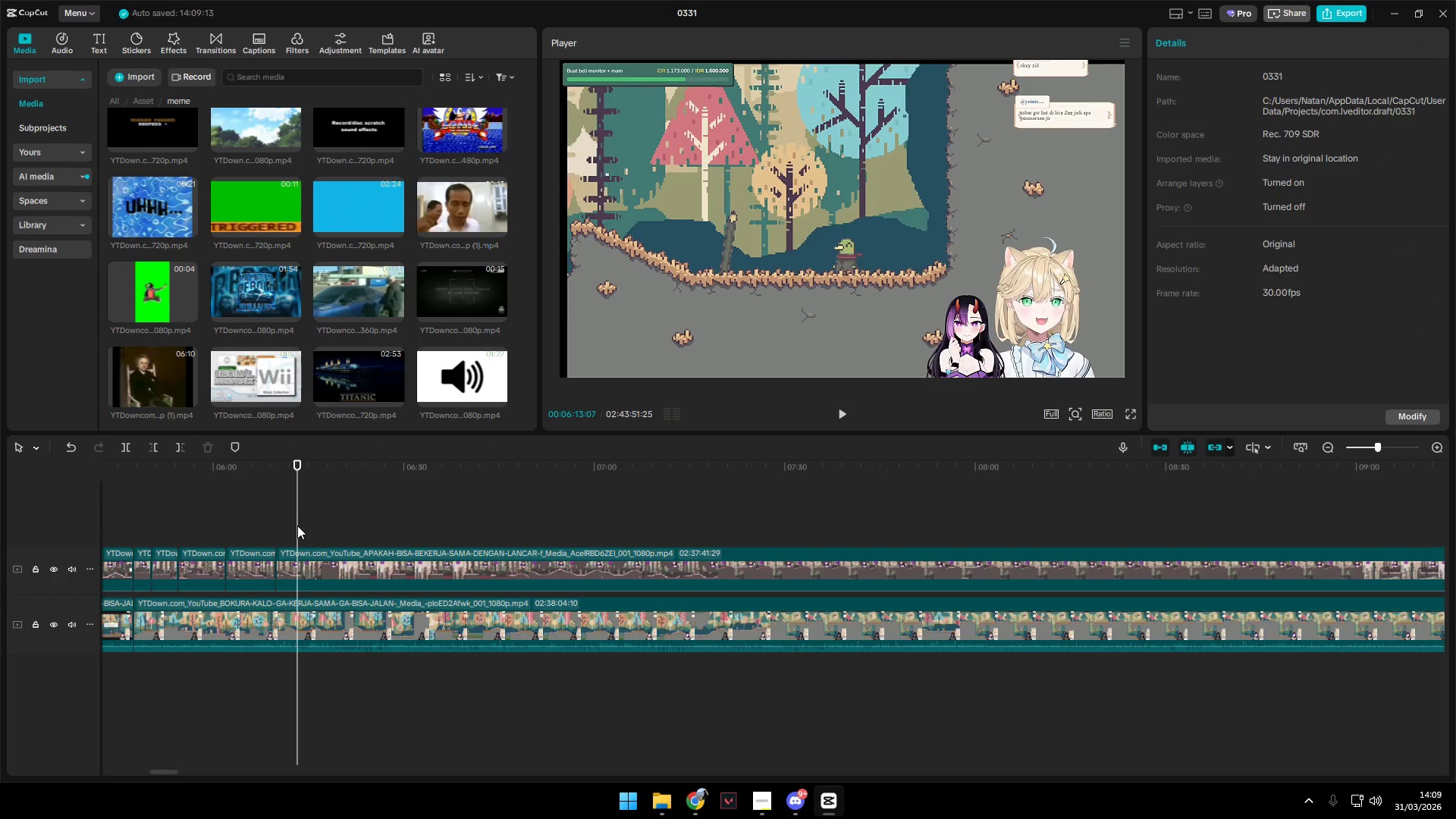 
scroll: coordinate [344, 610], scroll_direction: up, amount: 5.0
 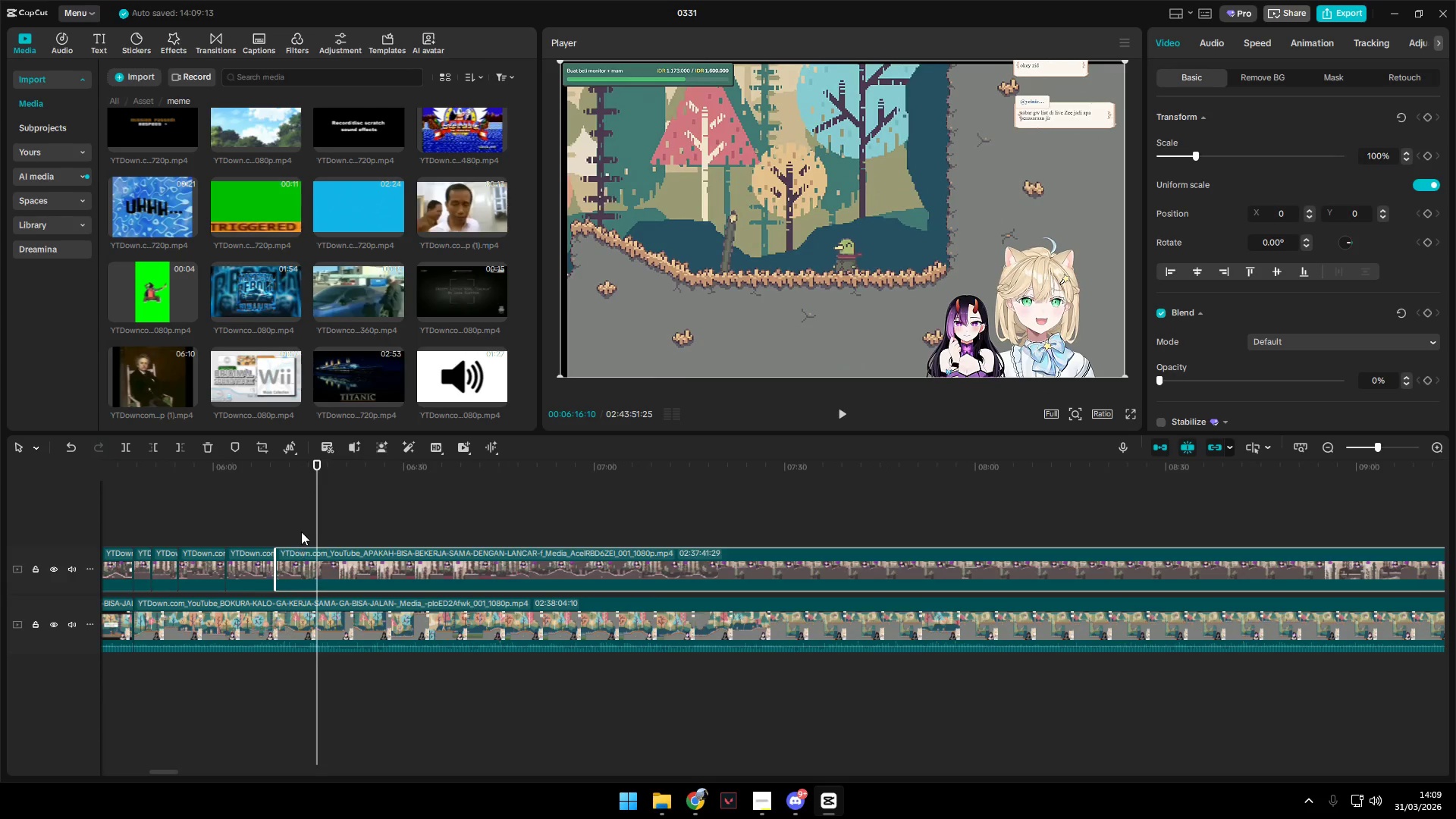 
key(Space)
 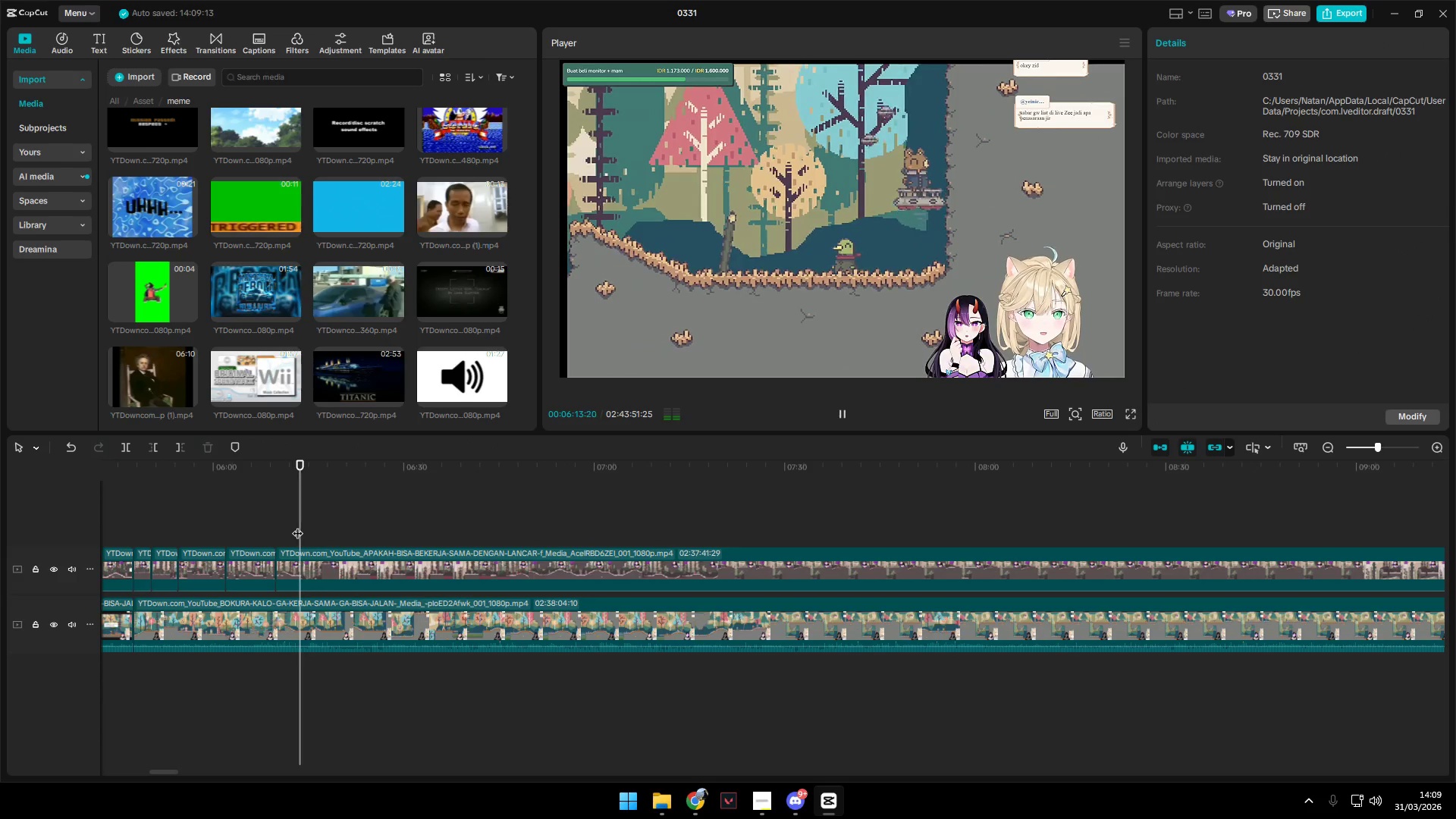 
key(Space)
 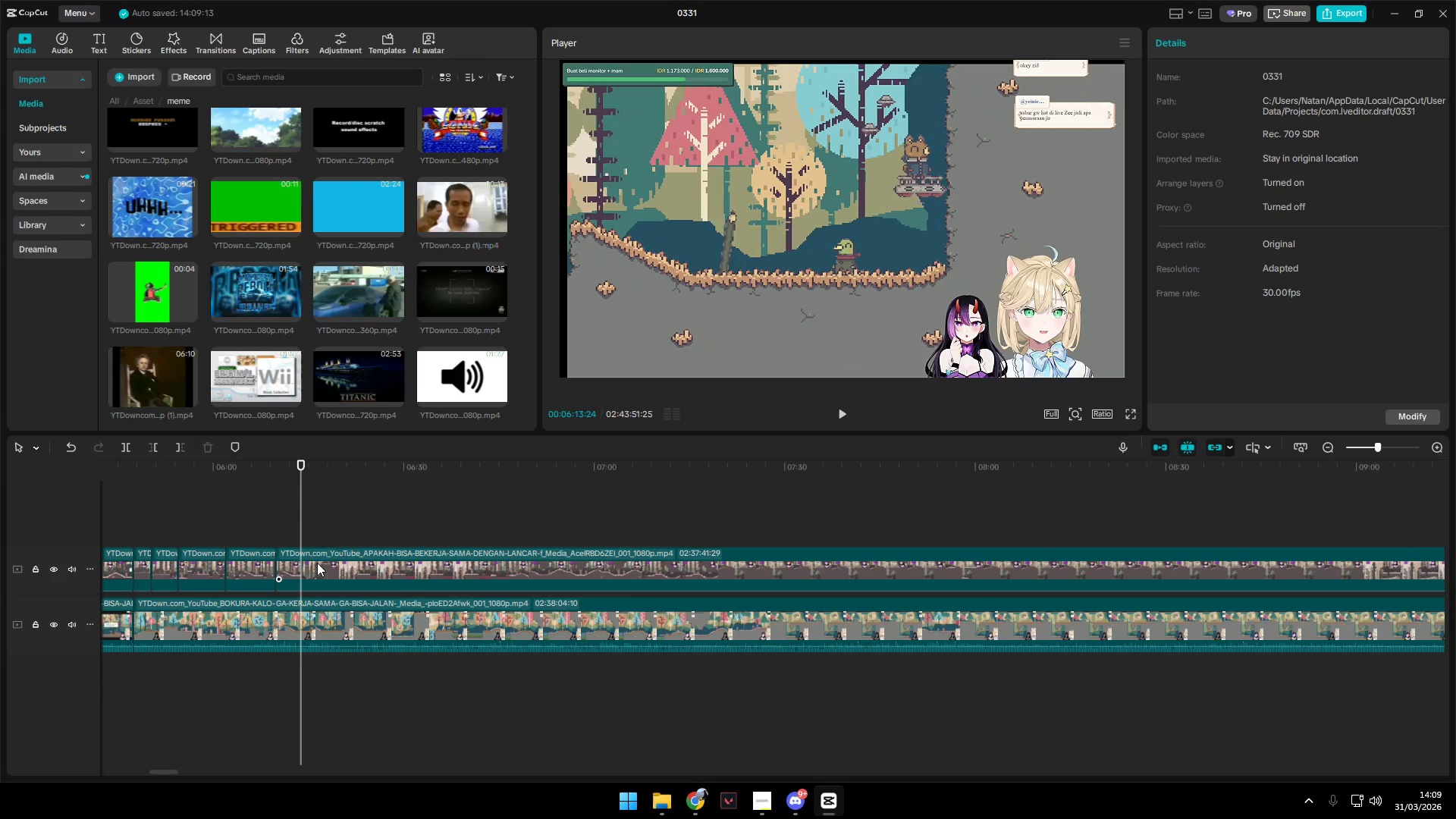 
left_click([312, 563])
 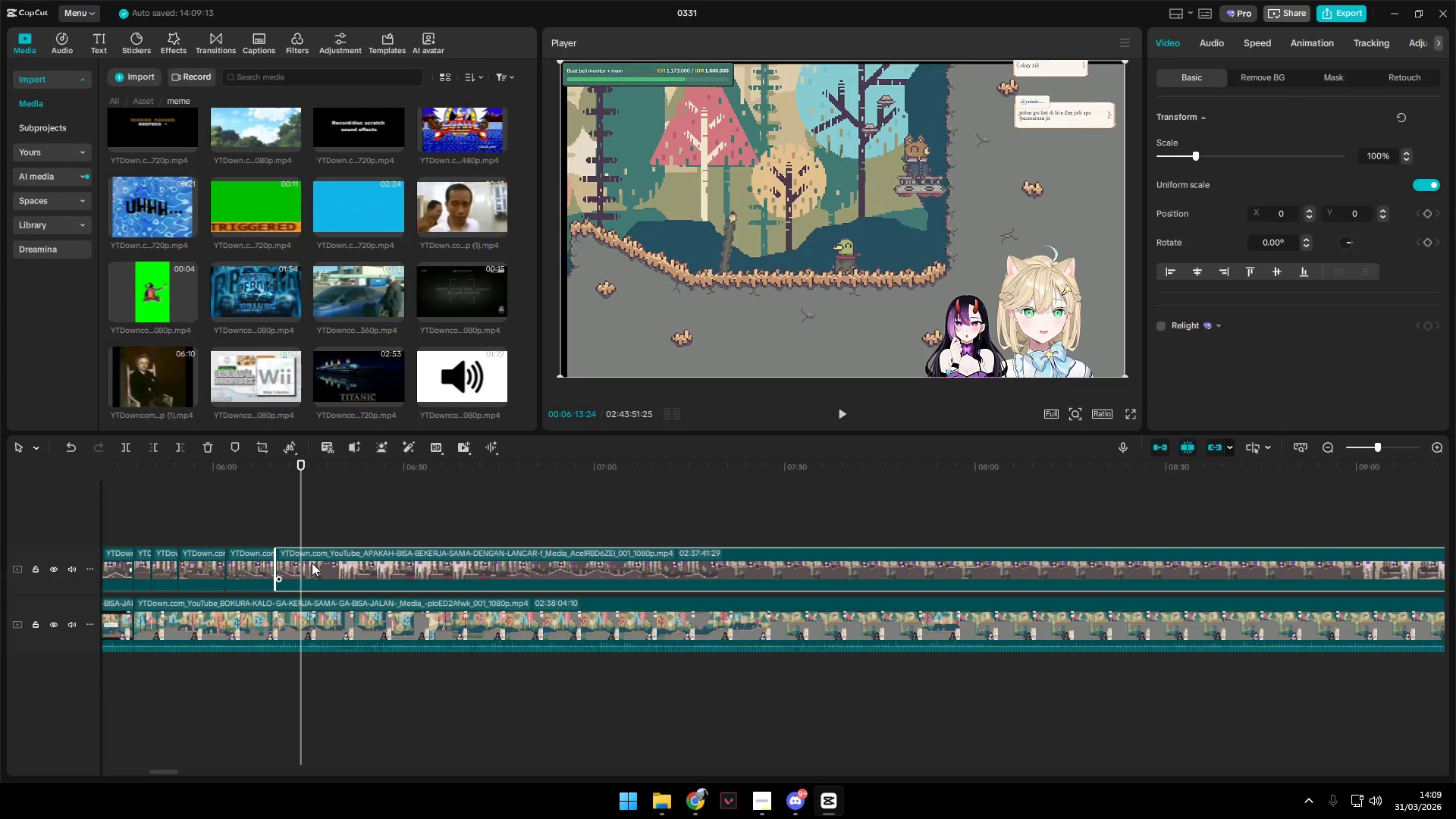 
key(Shift+E)
 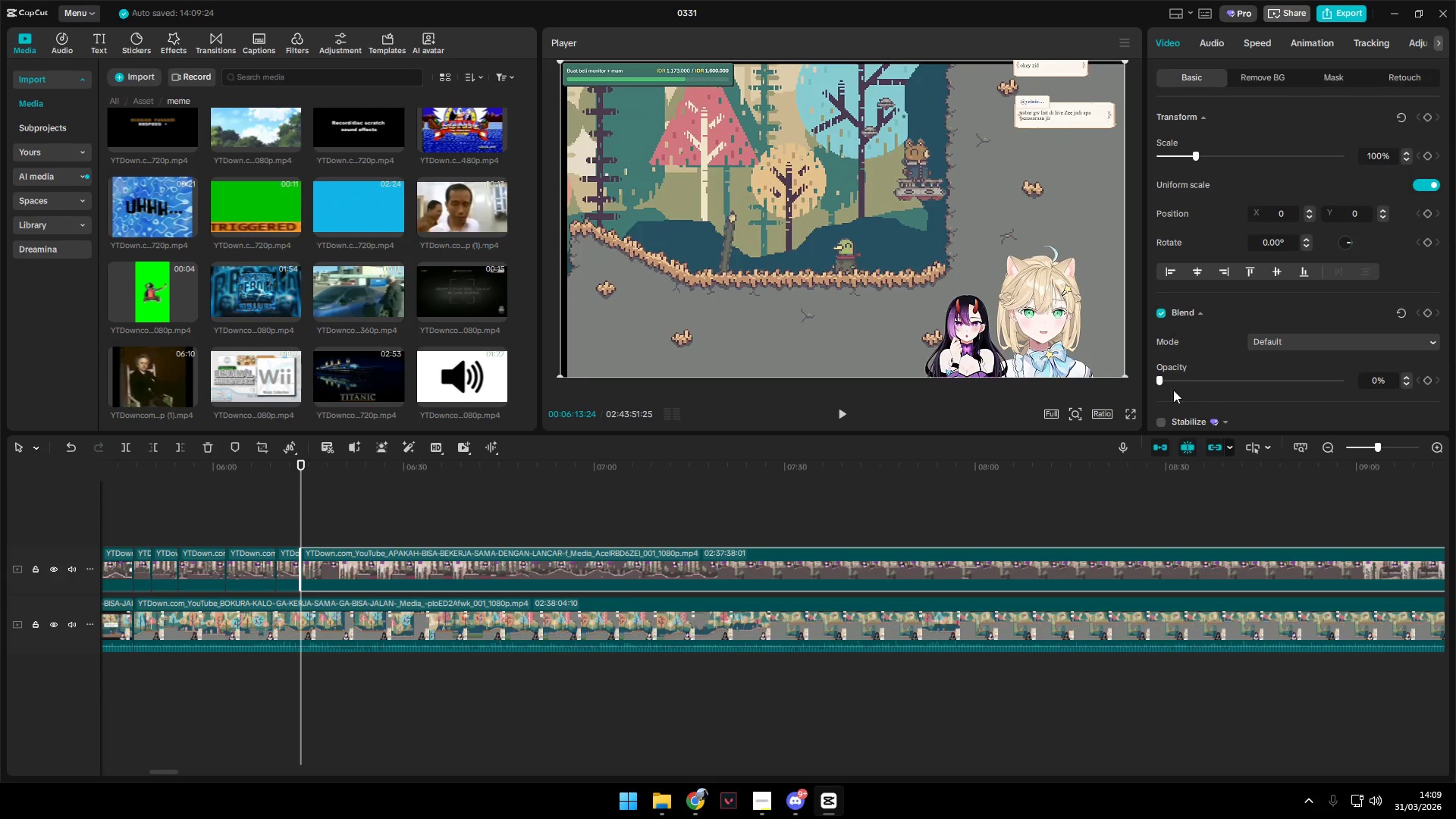 
left_click_drag(start_coordinate=[1163, 376], to_coordinate=[1436, 377])
 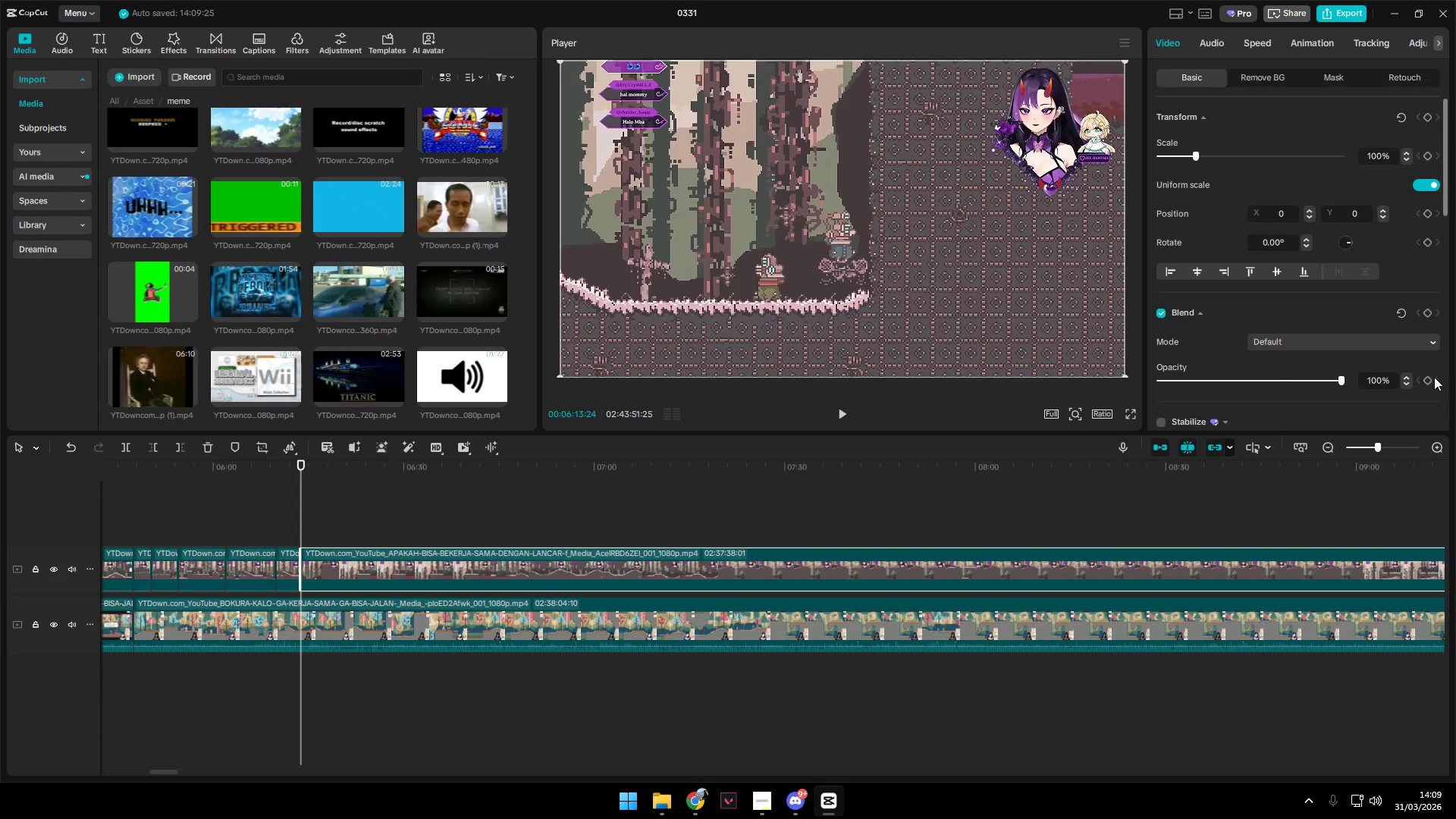 
key(Space)
 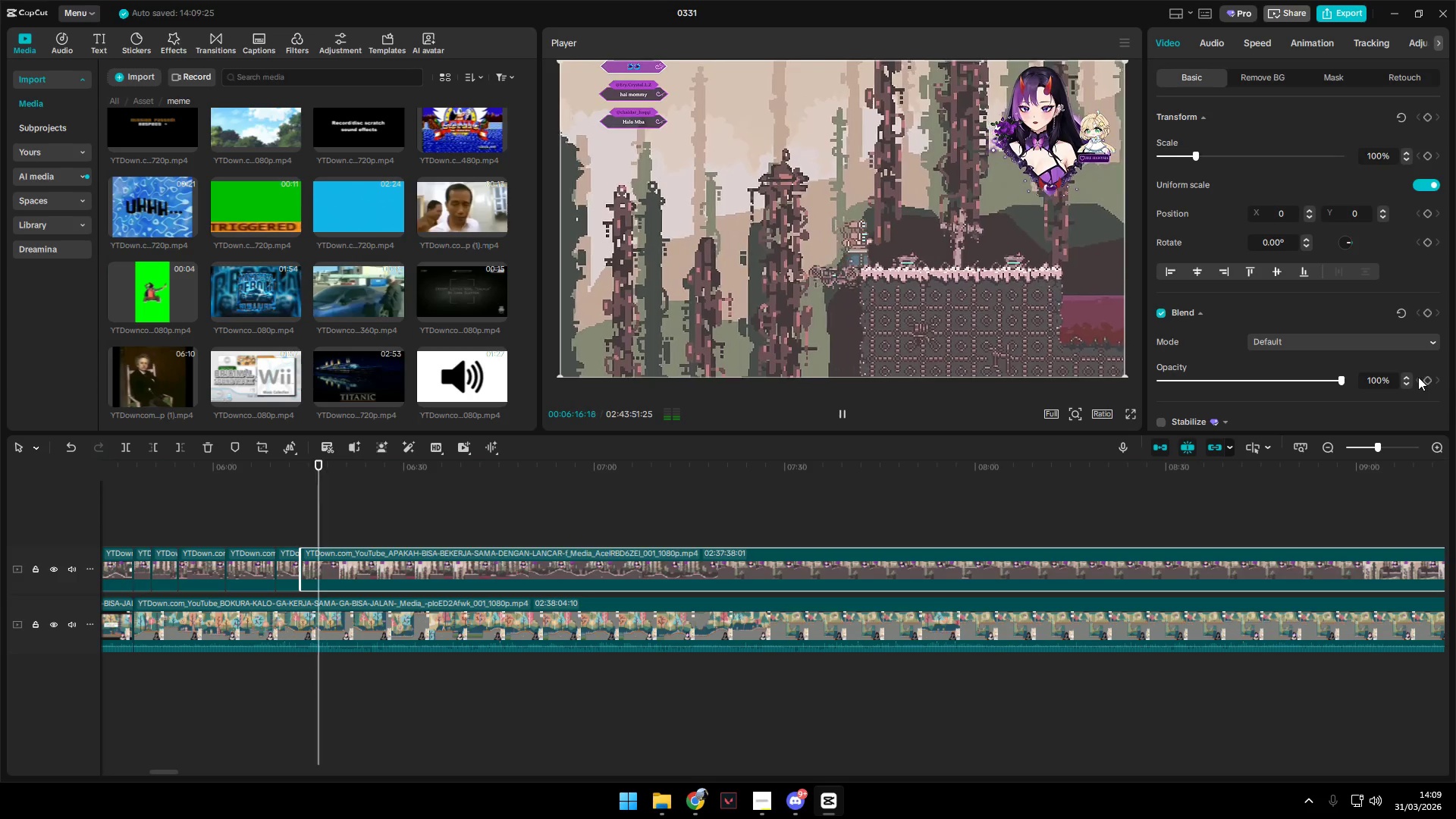 
key(Space)
 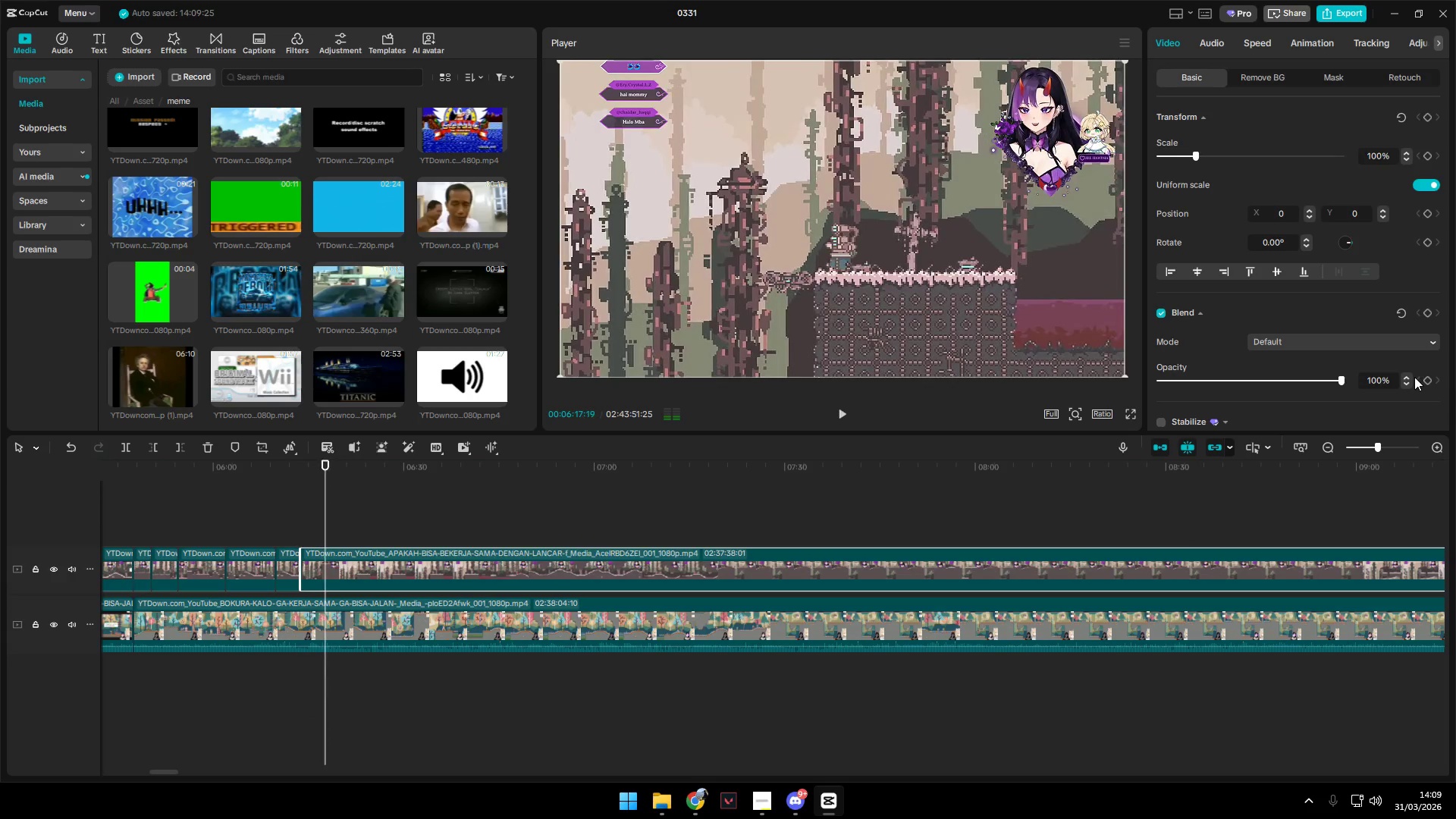 
key(Shift+E)
 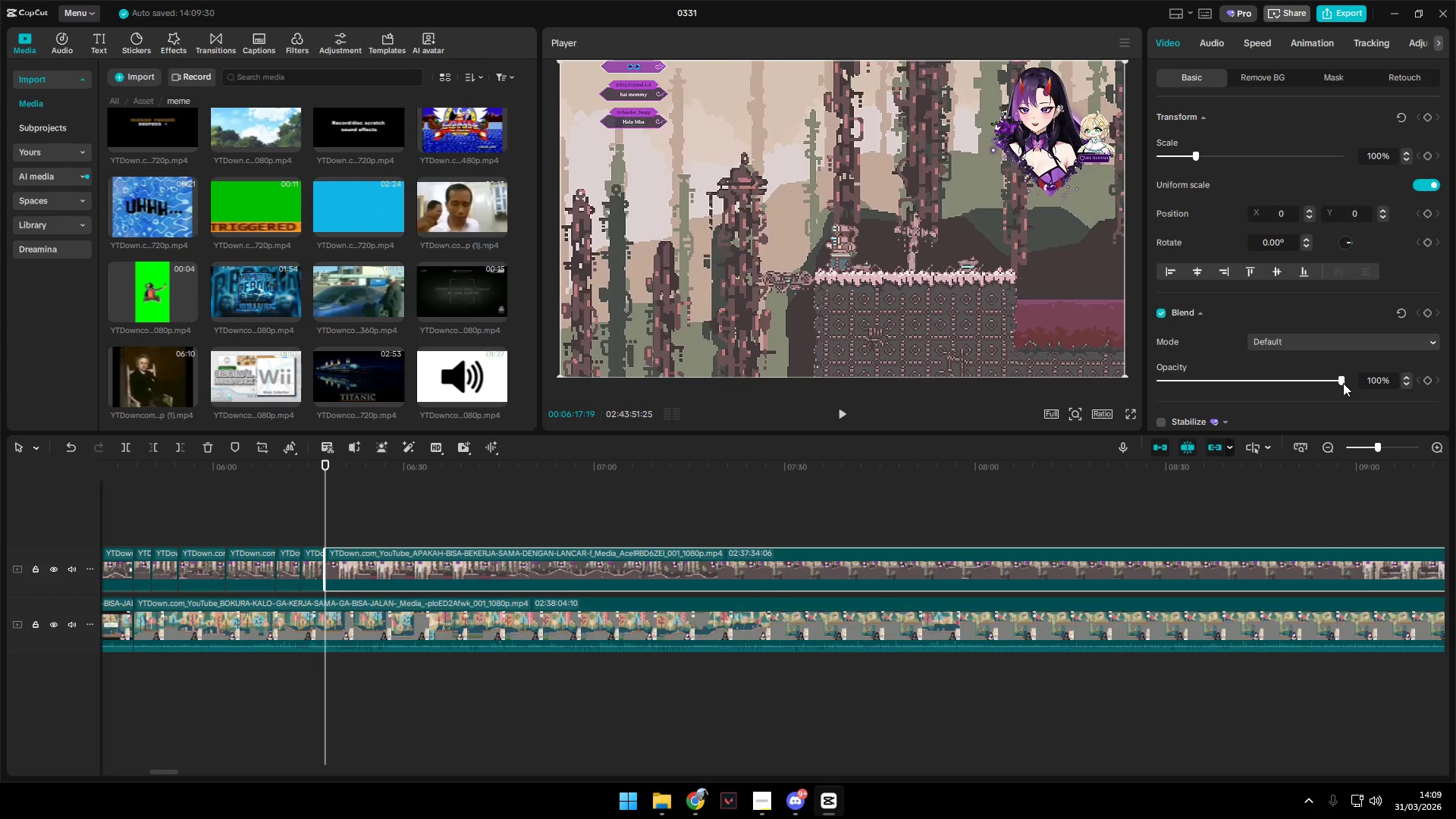 
left_click_drag(start_coordinate=[1344, 383], to_coordinate=[1067, 382])
 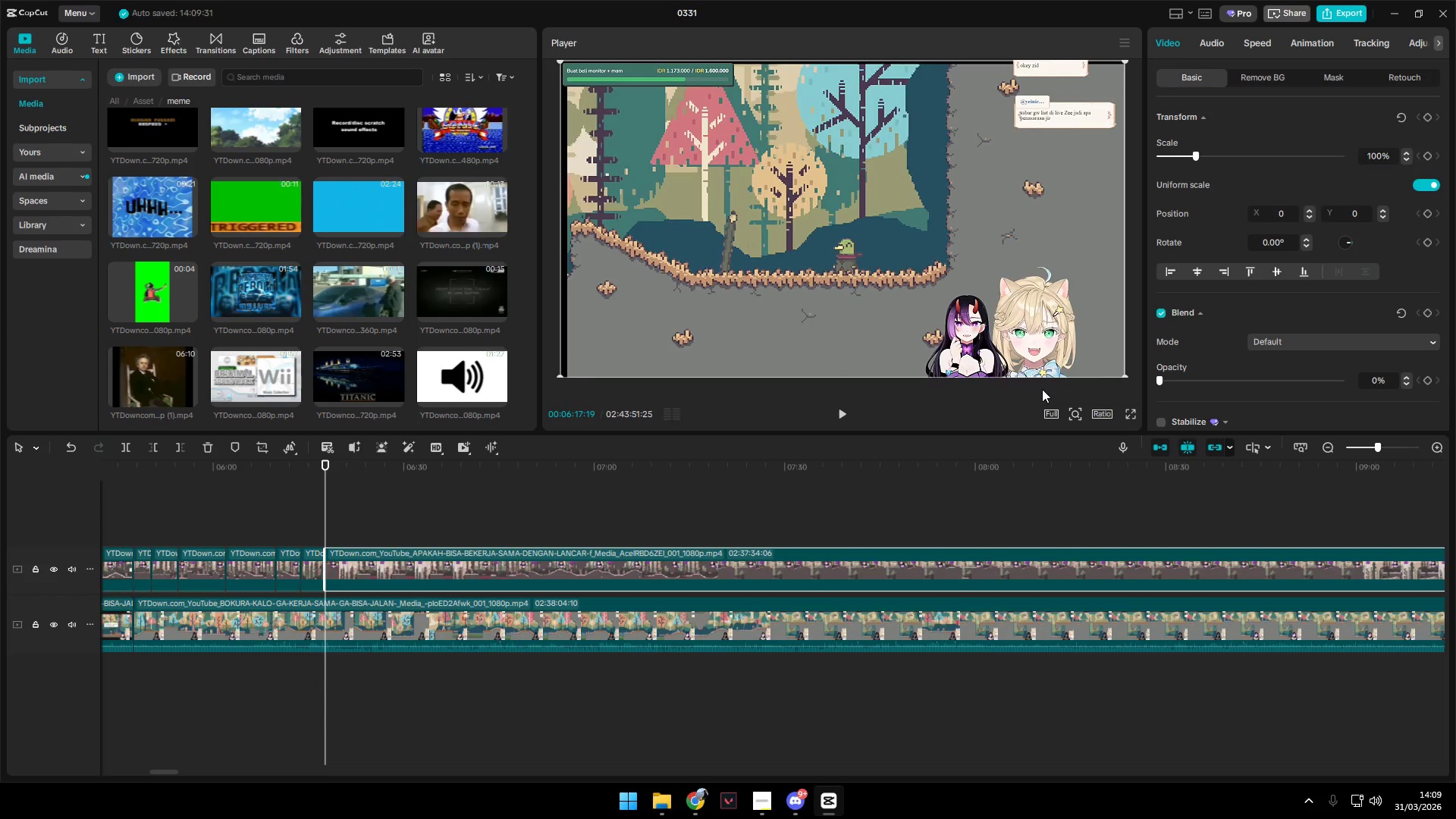 
key(Space)
 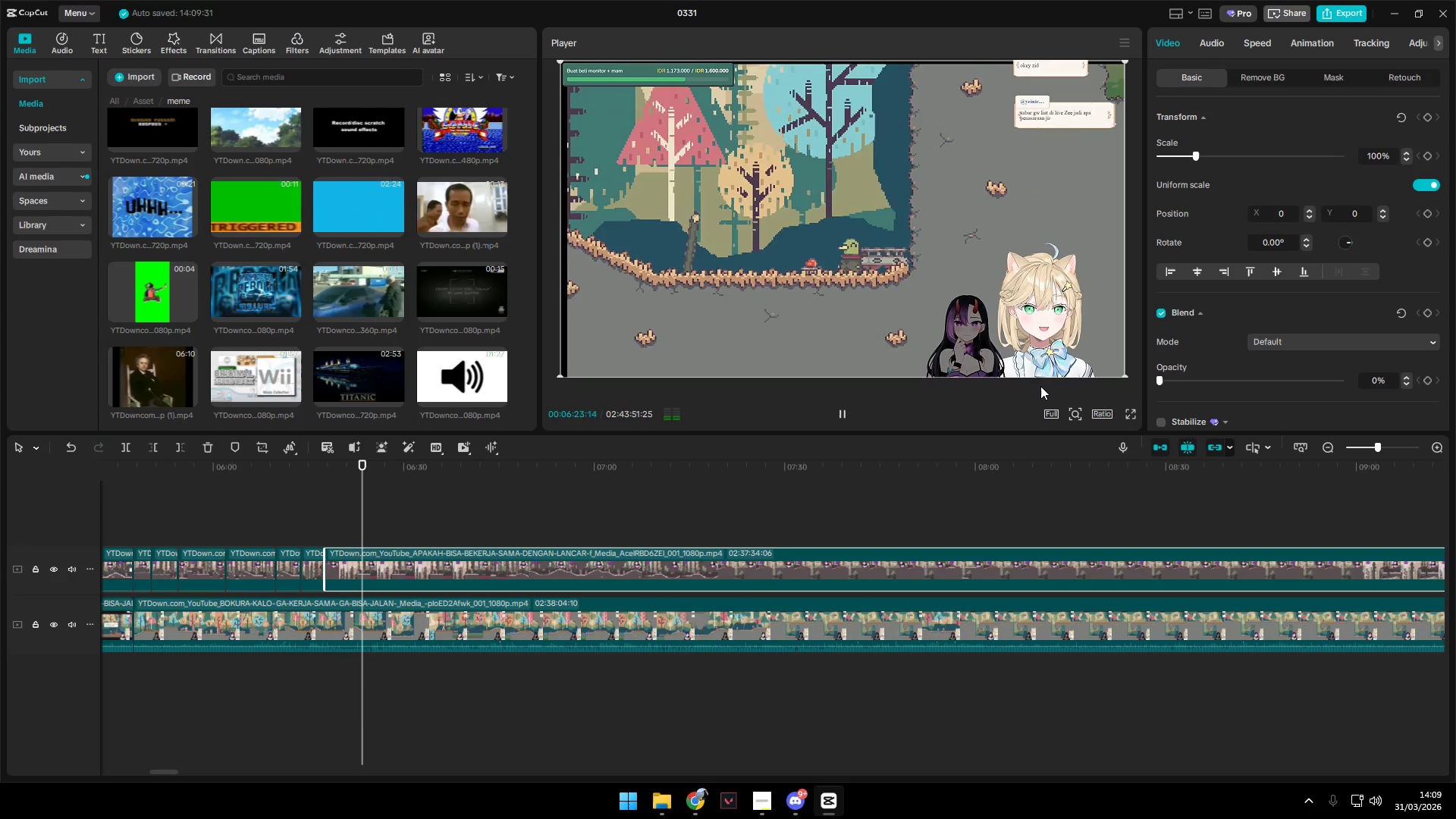 
wait(7.86)
 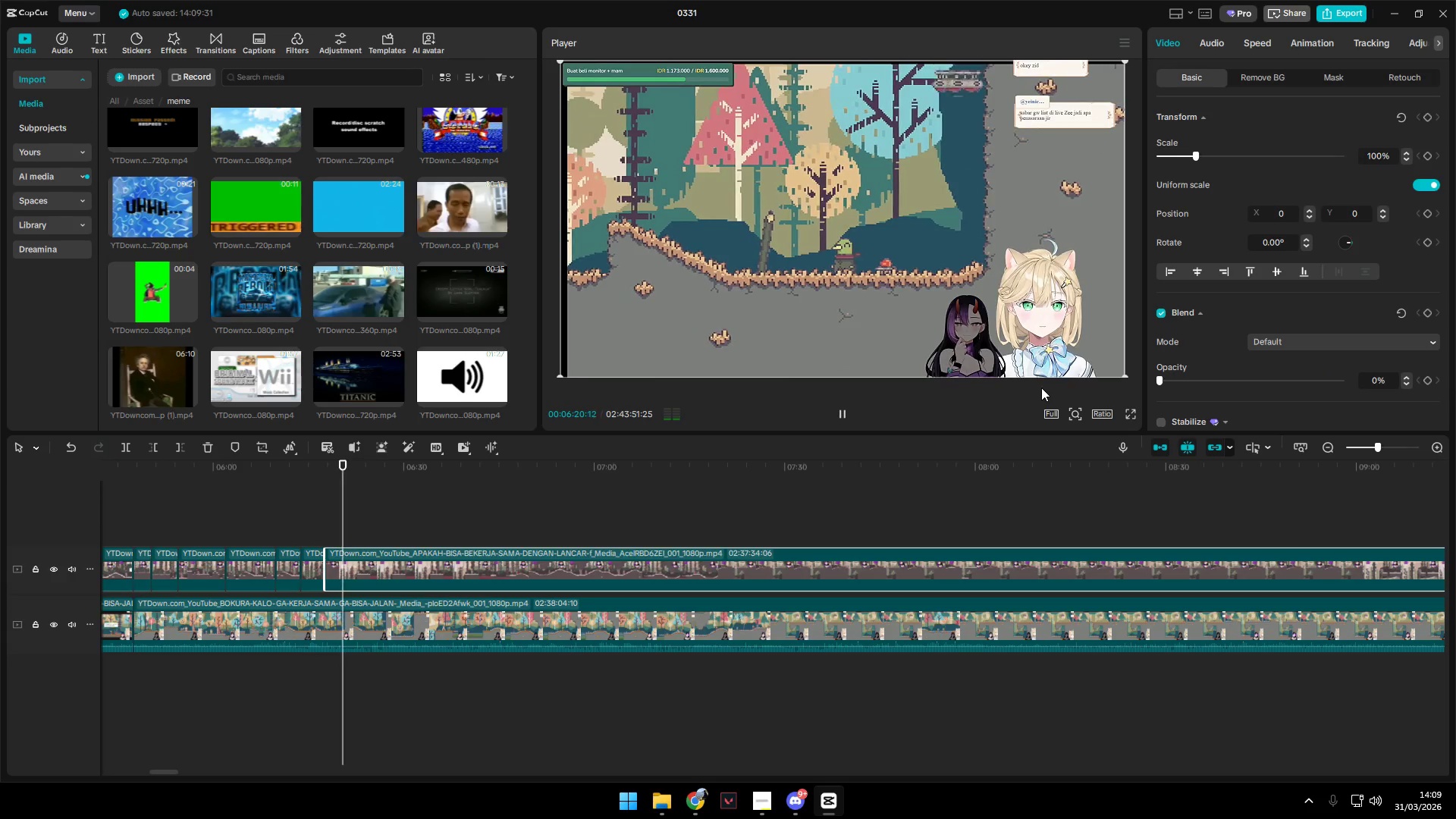 
key(Space)
 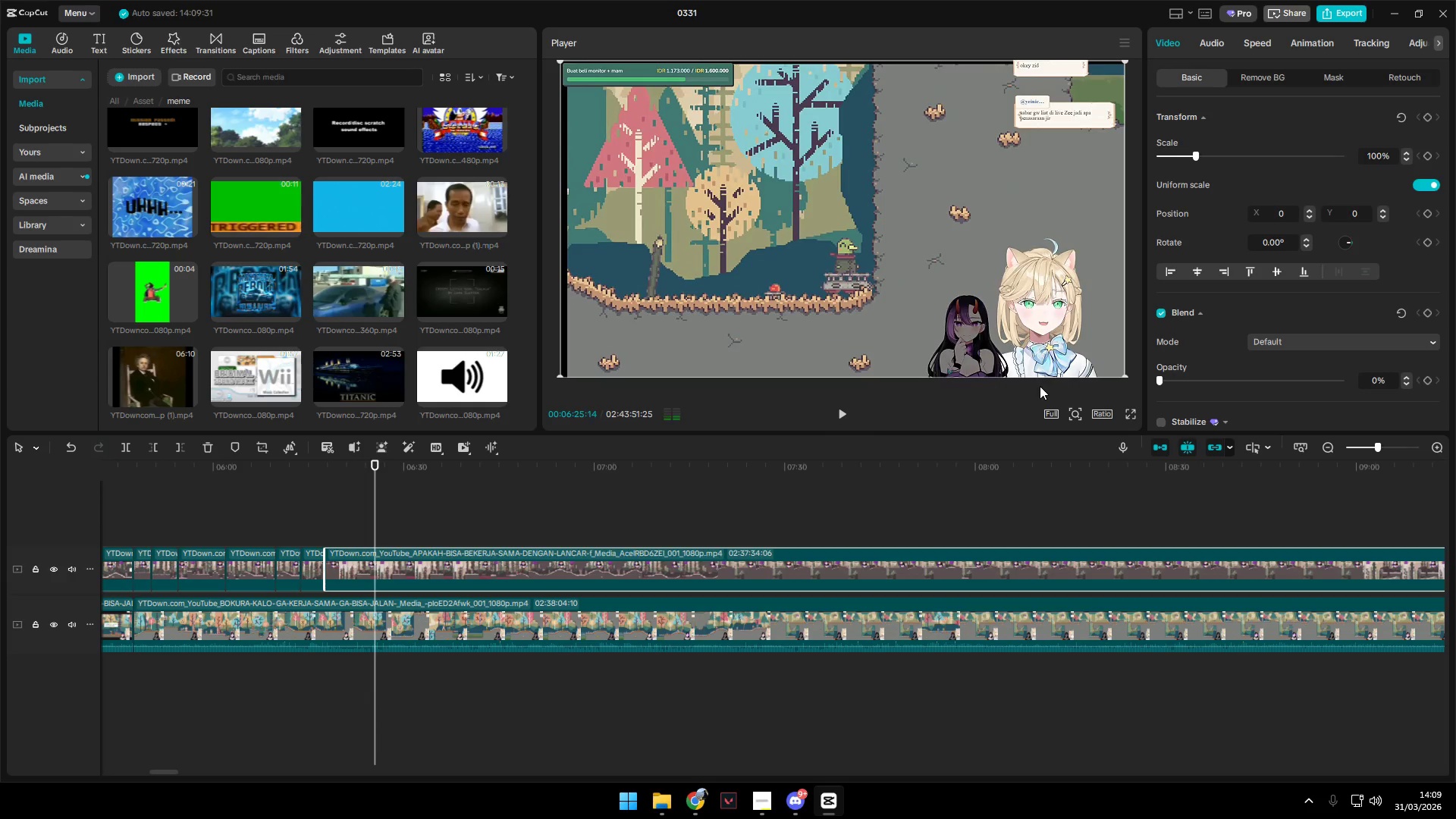 
key(Shift+E)
 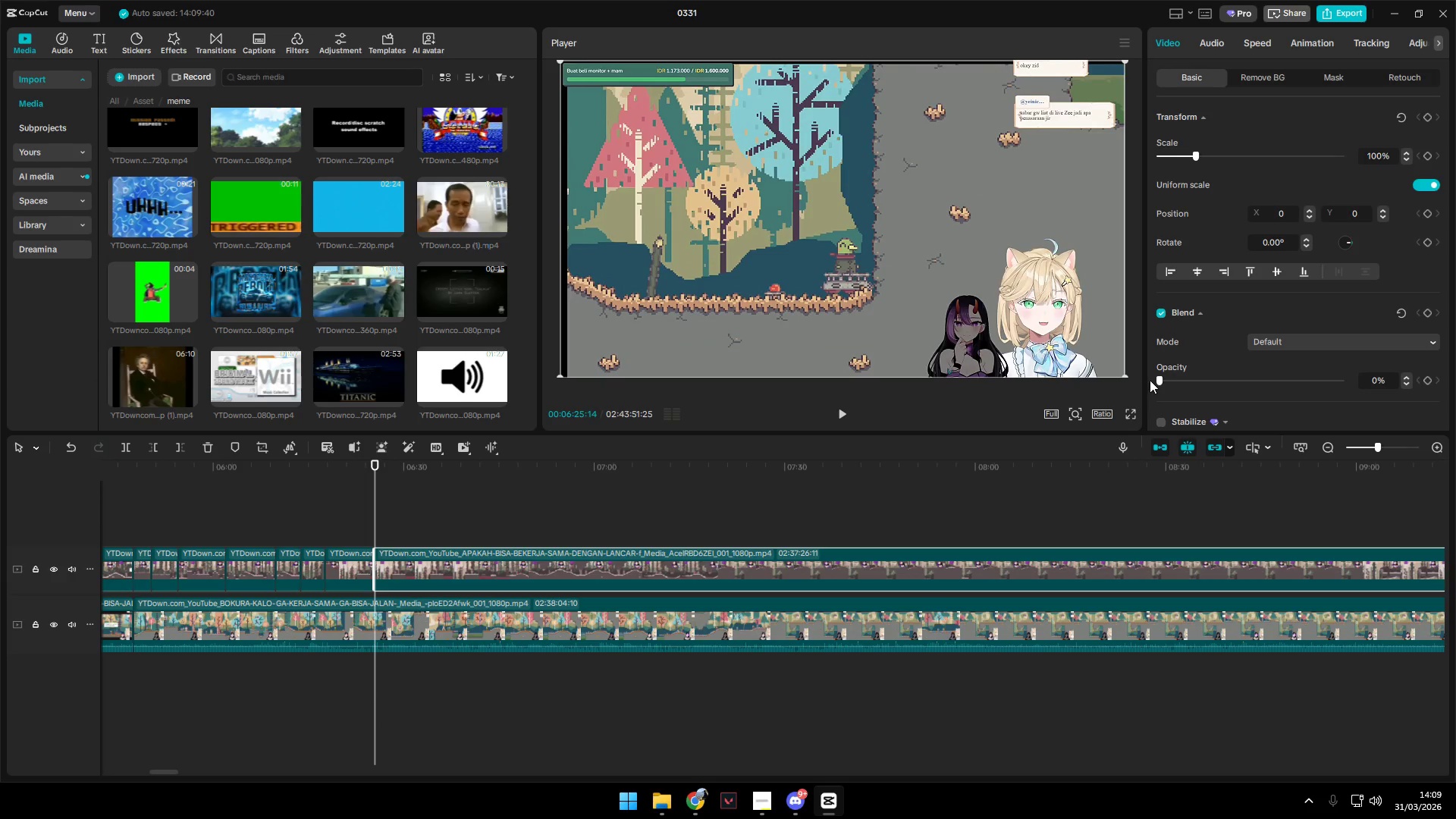 
left_click_drag(start_coordinate=[1161, 379], to_coordinate=[1433, 381])
 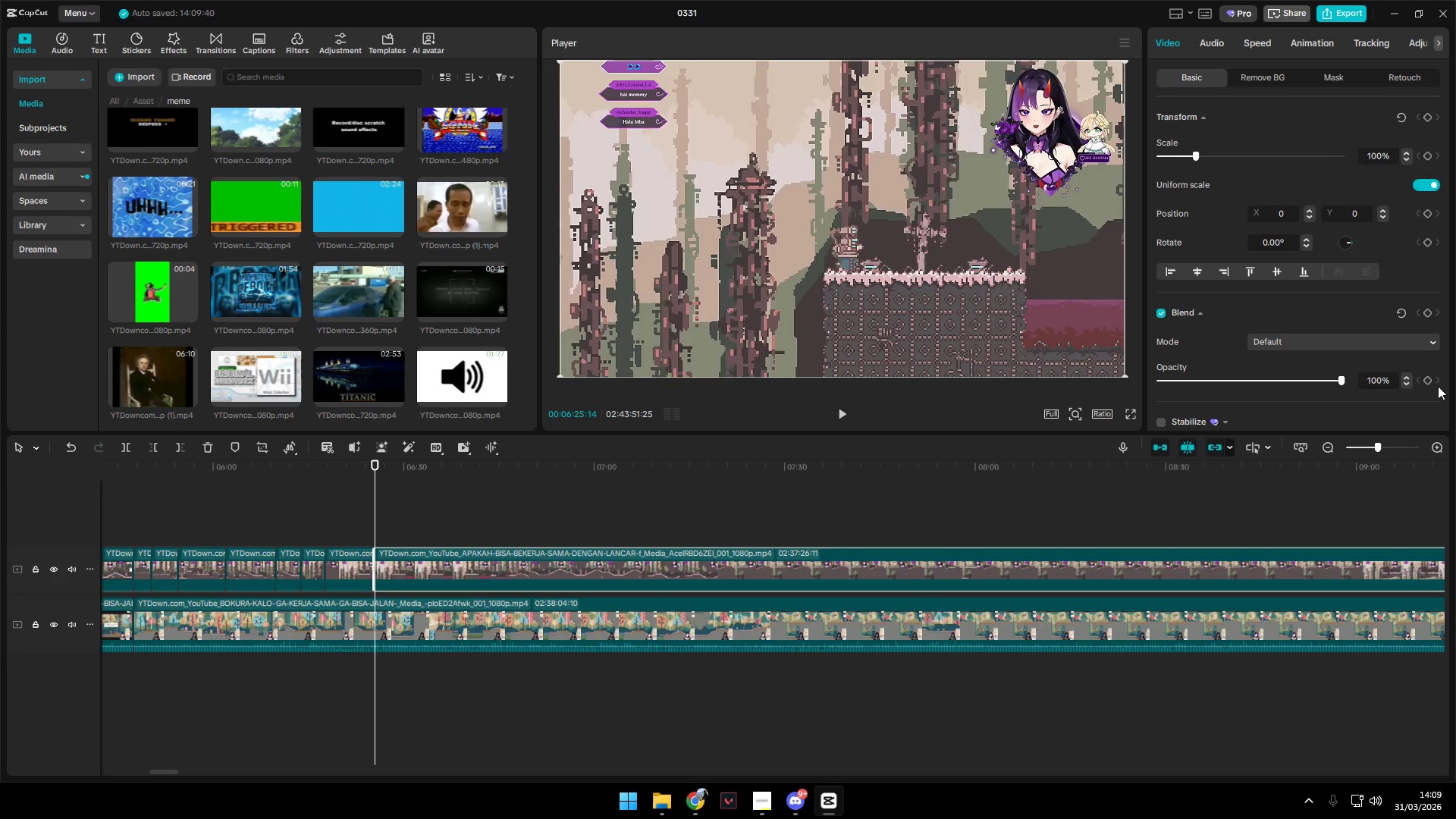 
key(Space)
 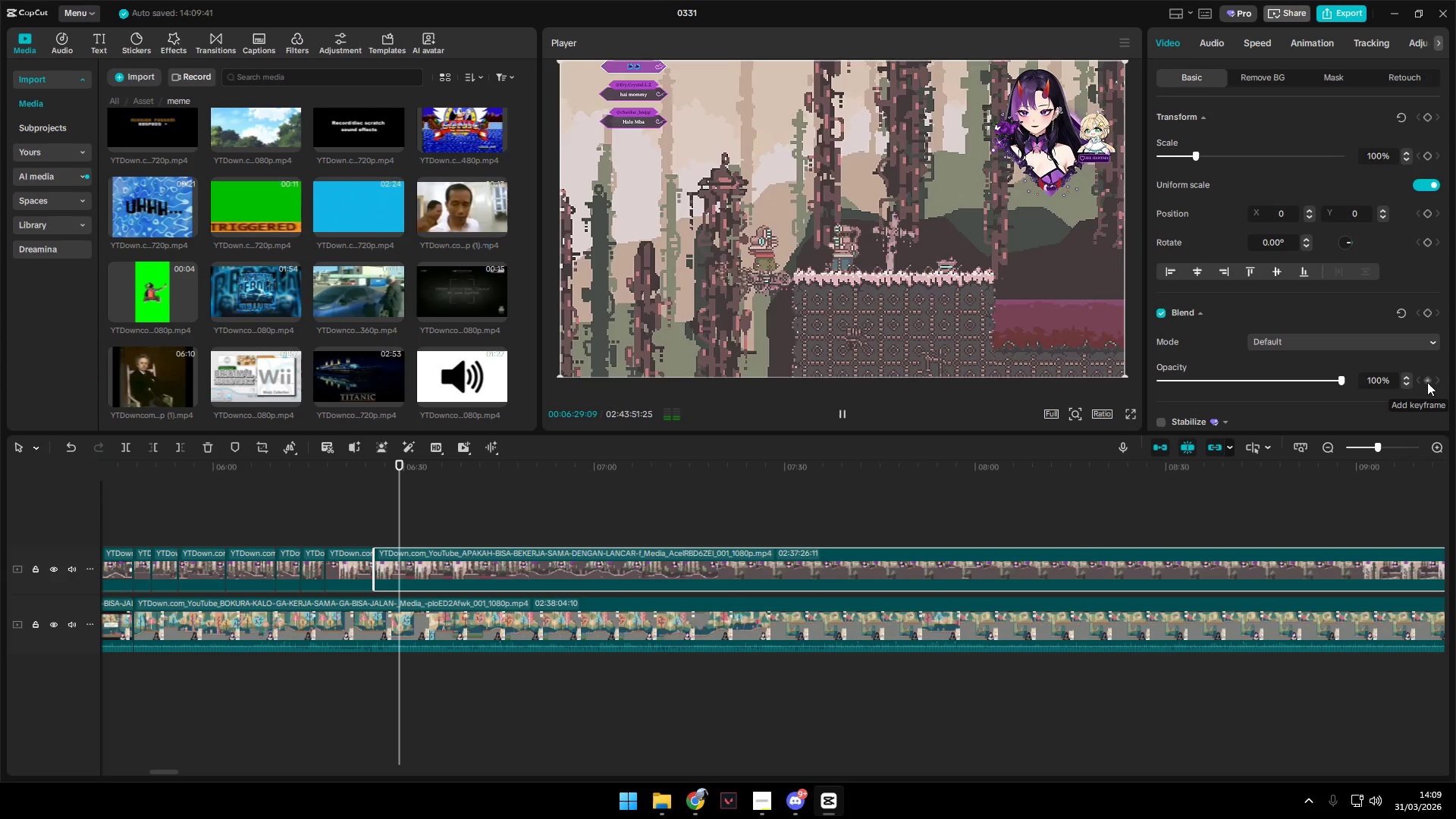 
wait(5.22)
 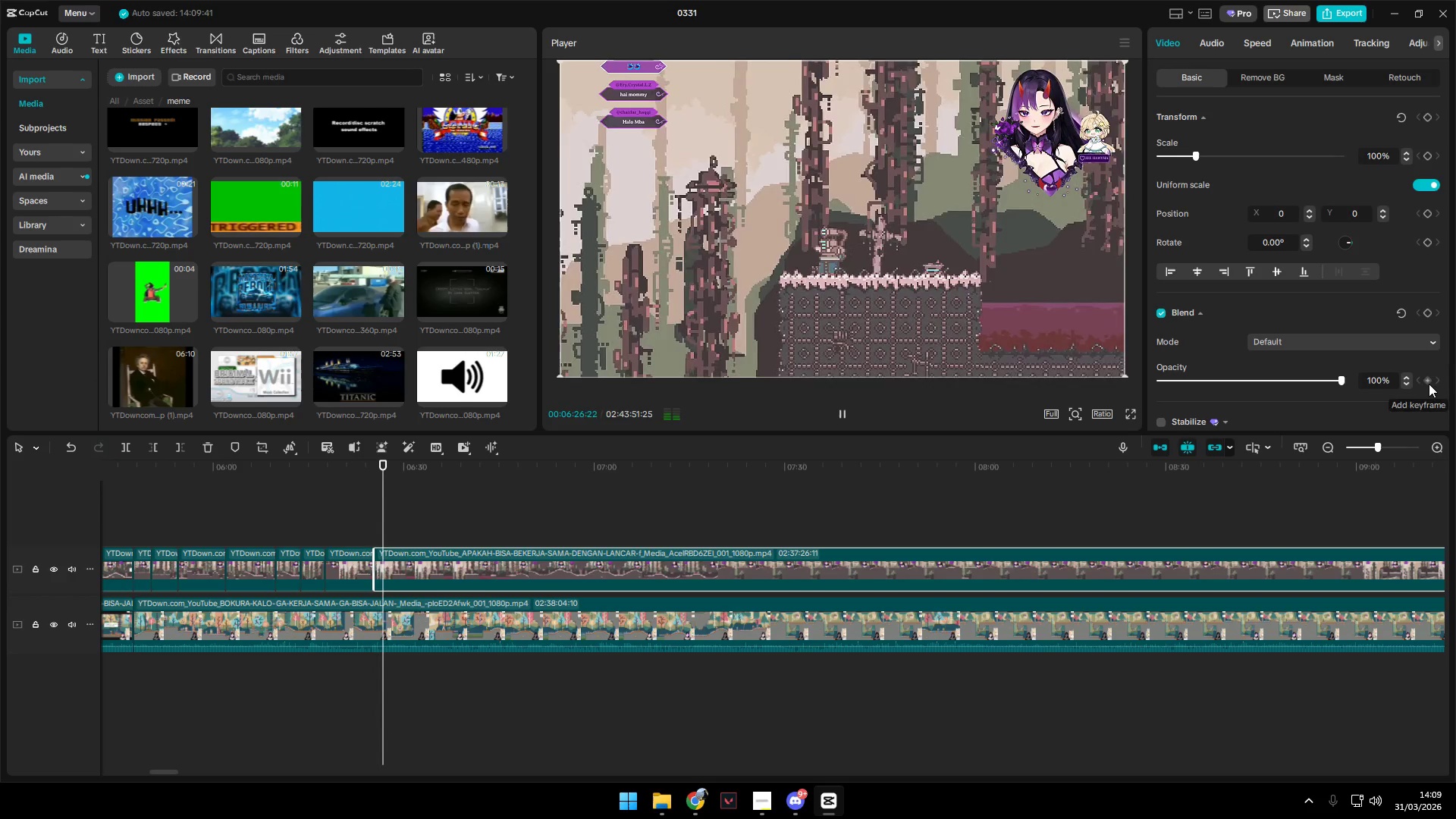 
key(Space)
 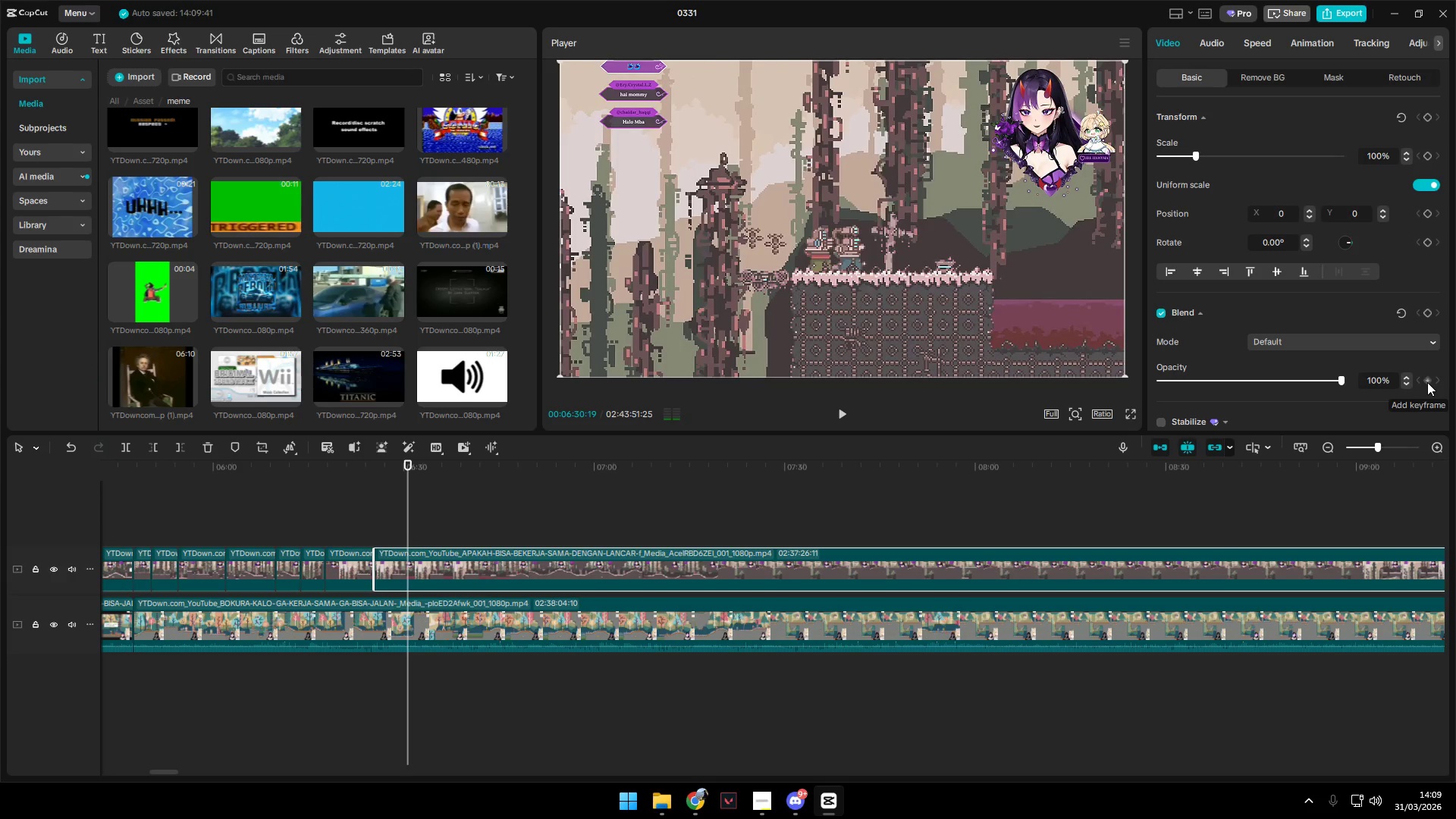 
key(Shift+E)
 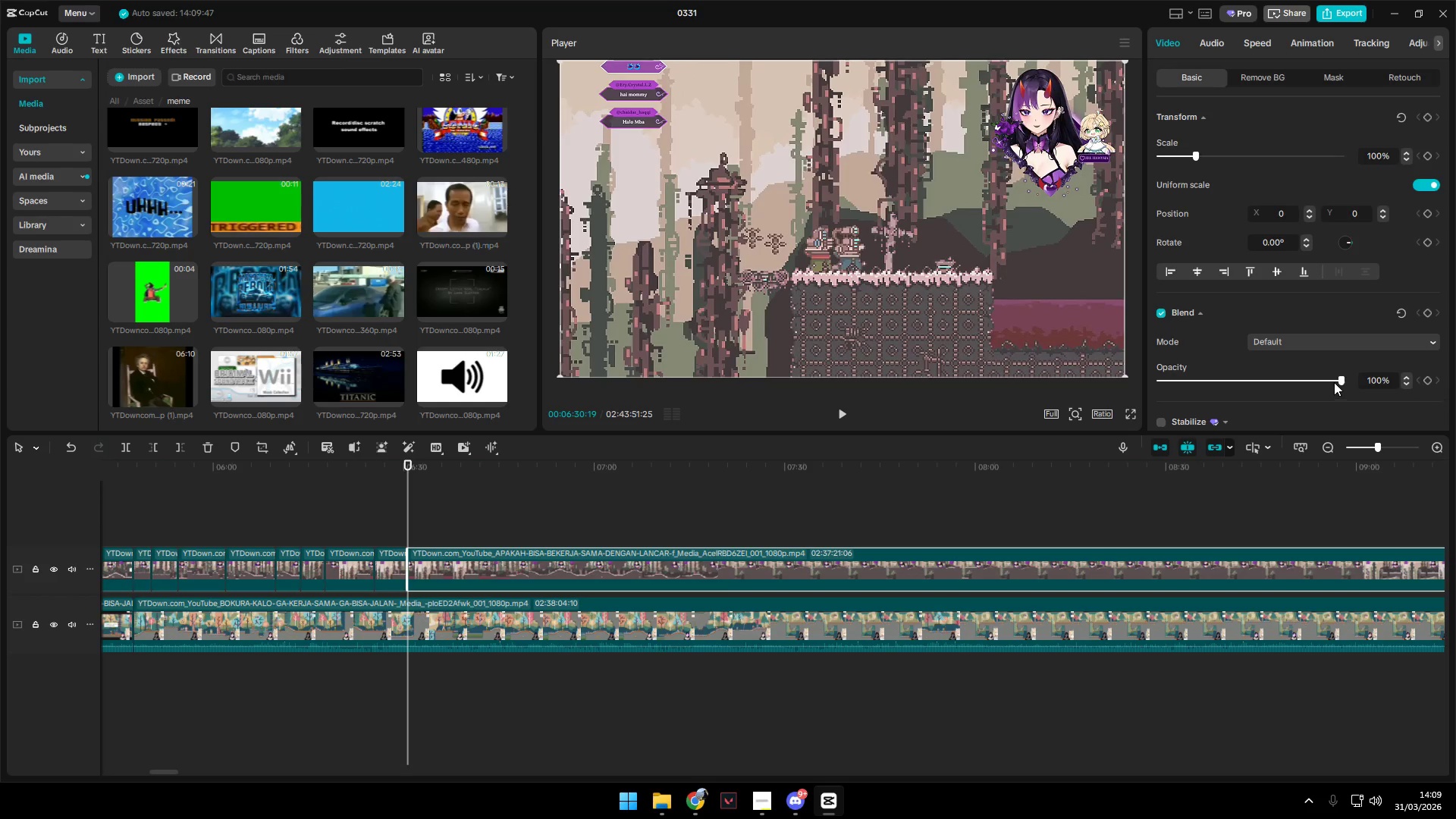 
left_click_drag(start_coordinate=[1327, 380], to_coordinate=[1103, 378])
 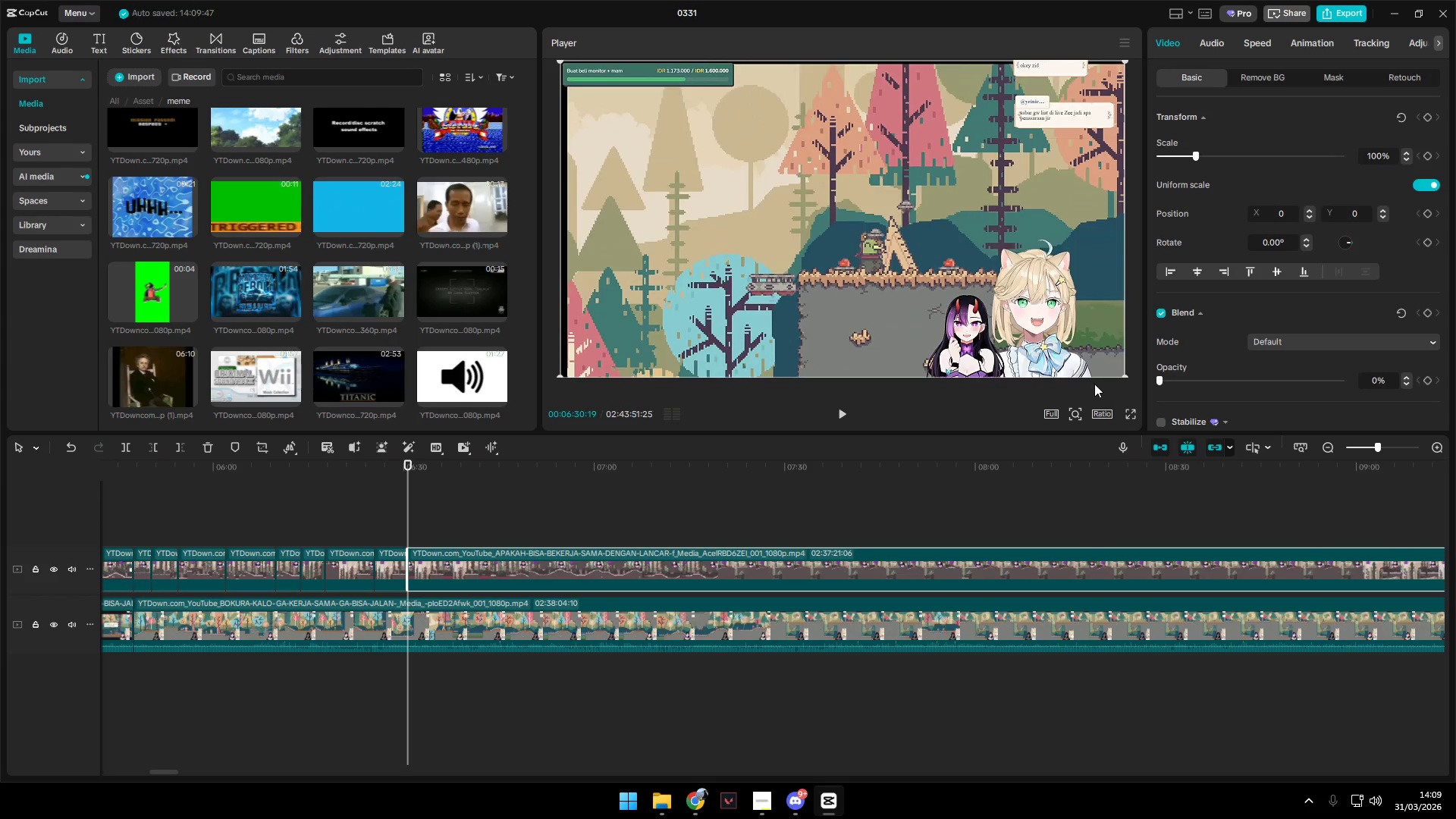 
key(Space)
 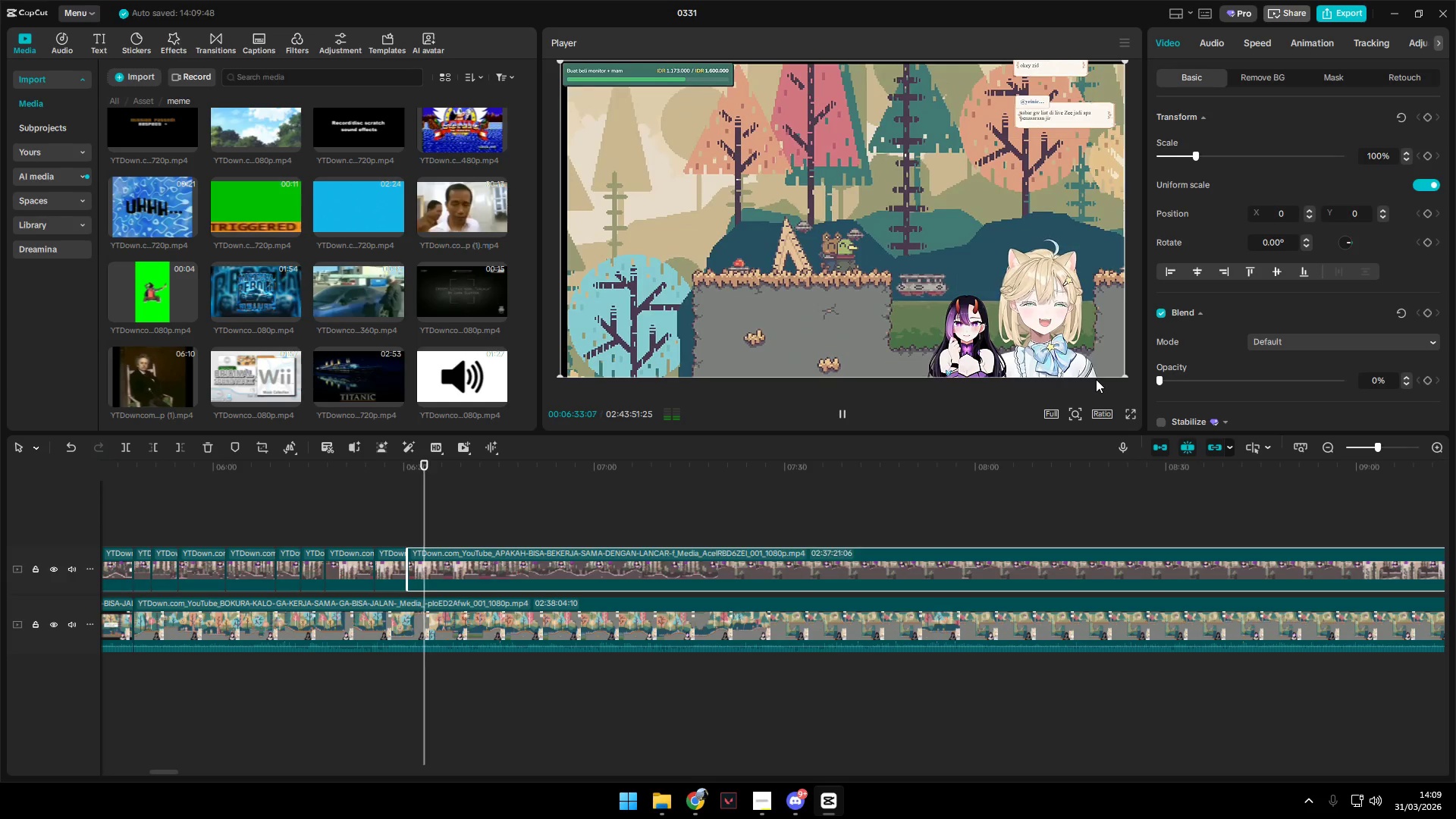 
key(Space)
 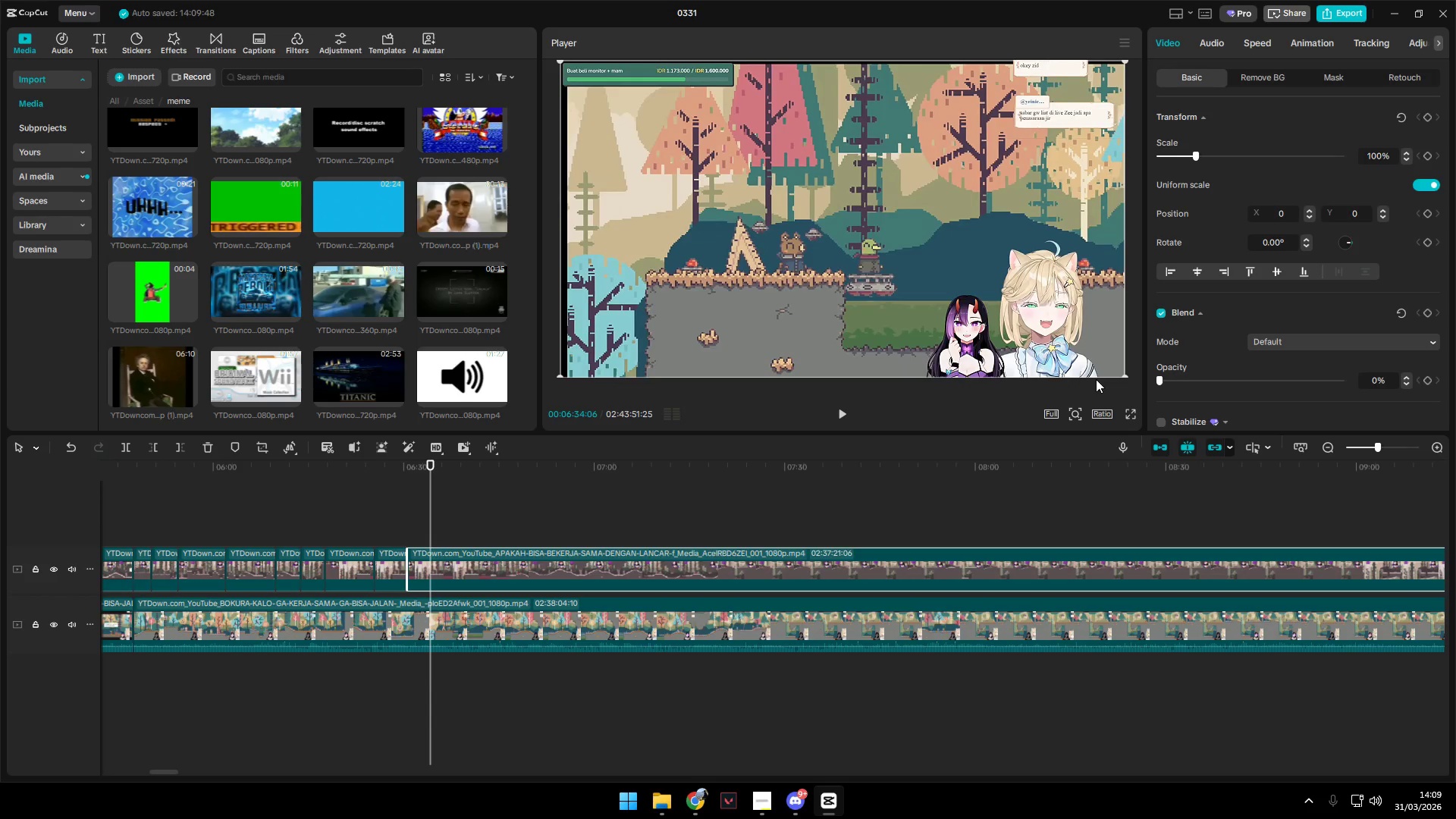 
key(Shift+E)
 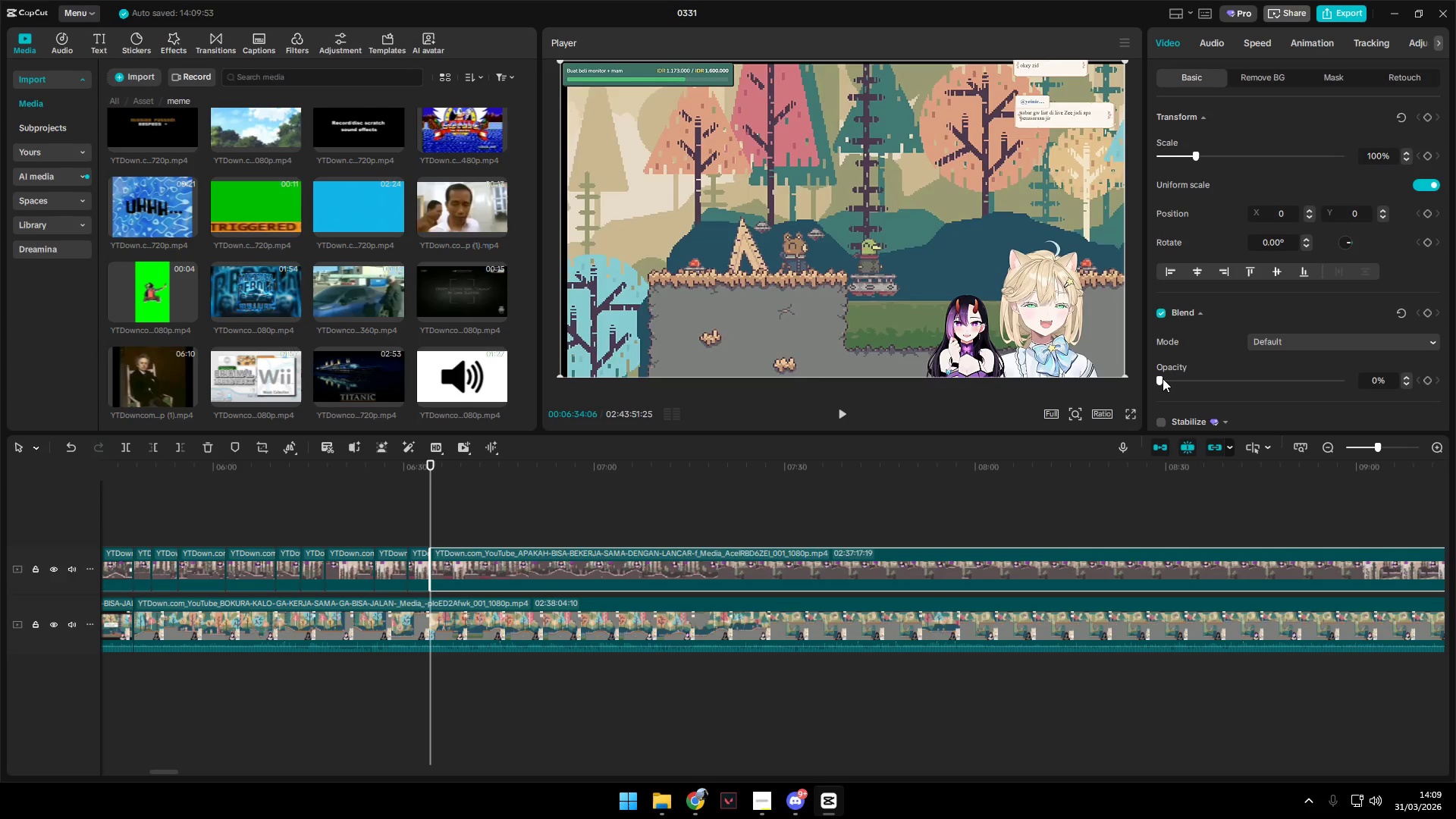 
left_click_drag(start_coordinate=[1163, 378], to_coordinate=[1401, 381])
 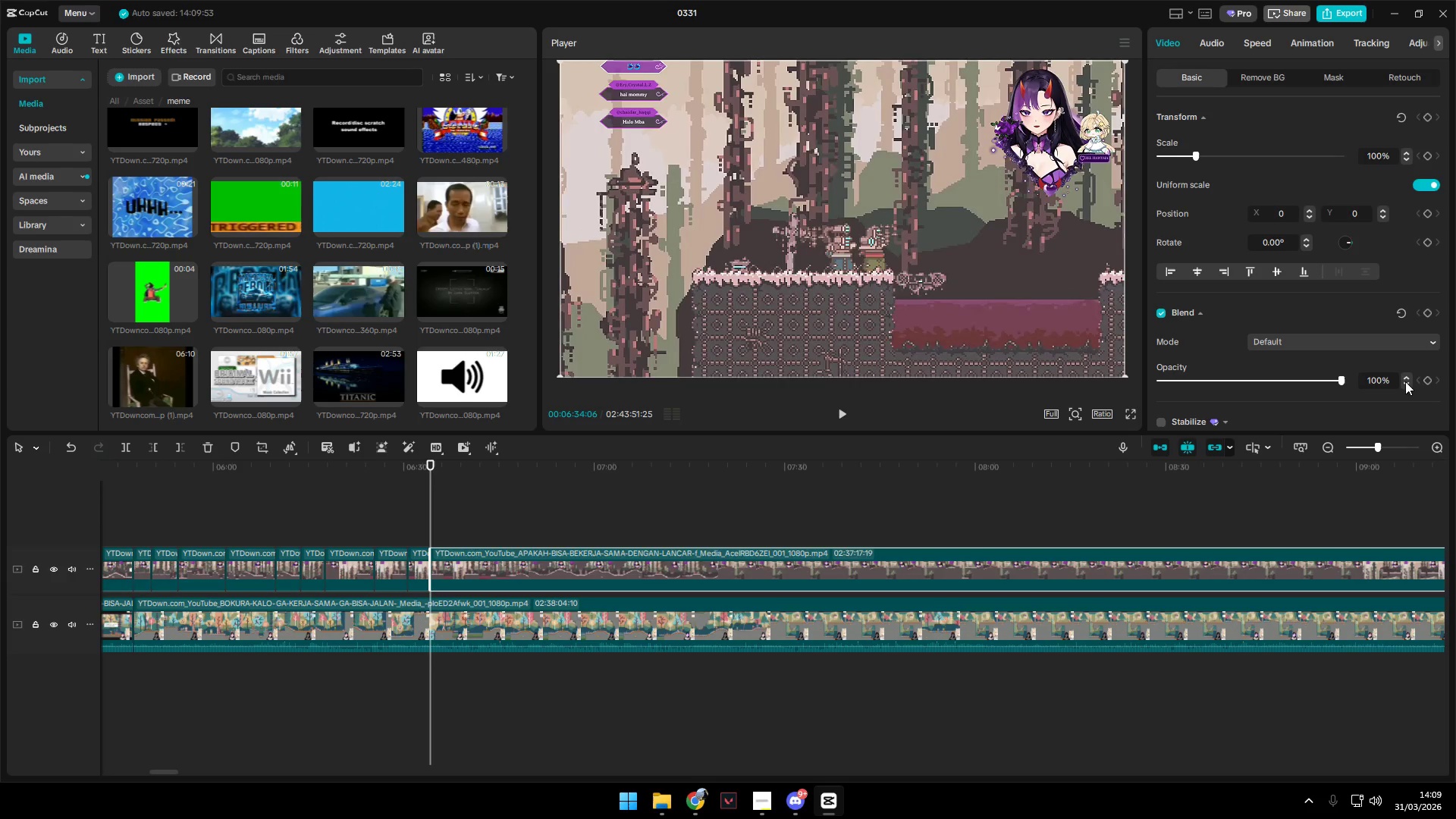 
key(Space)
 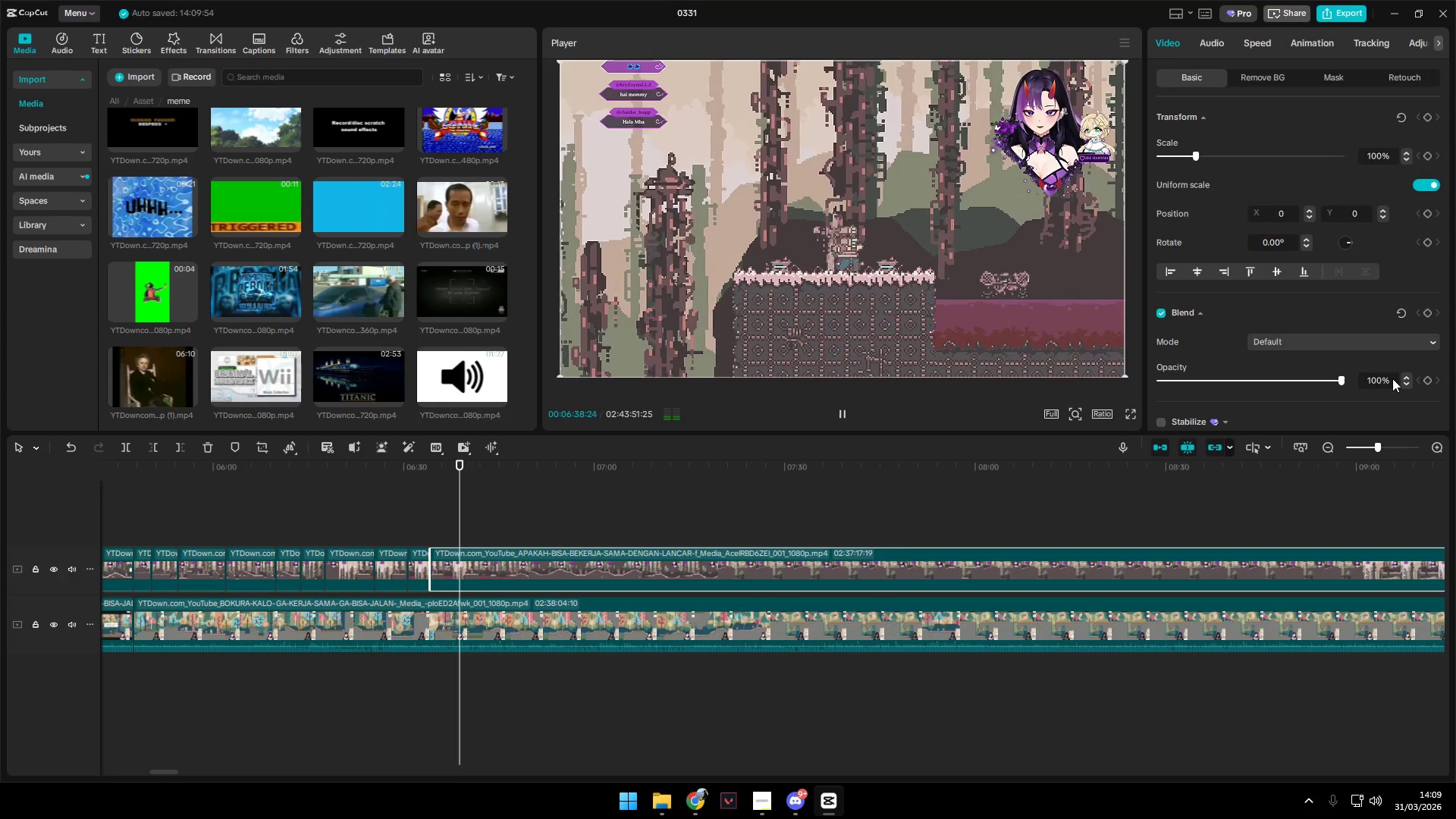 
wait(6.19)
 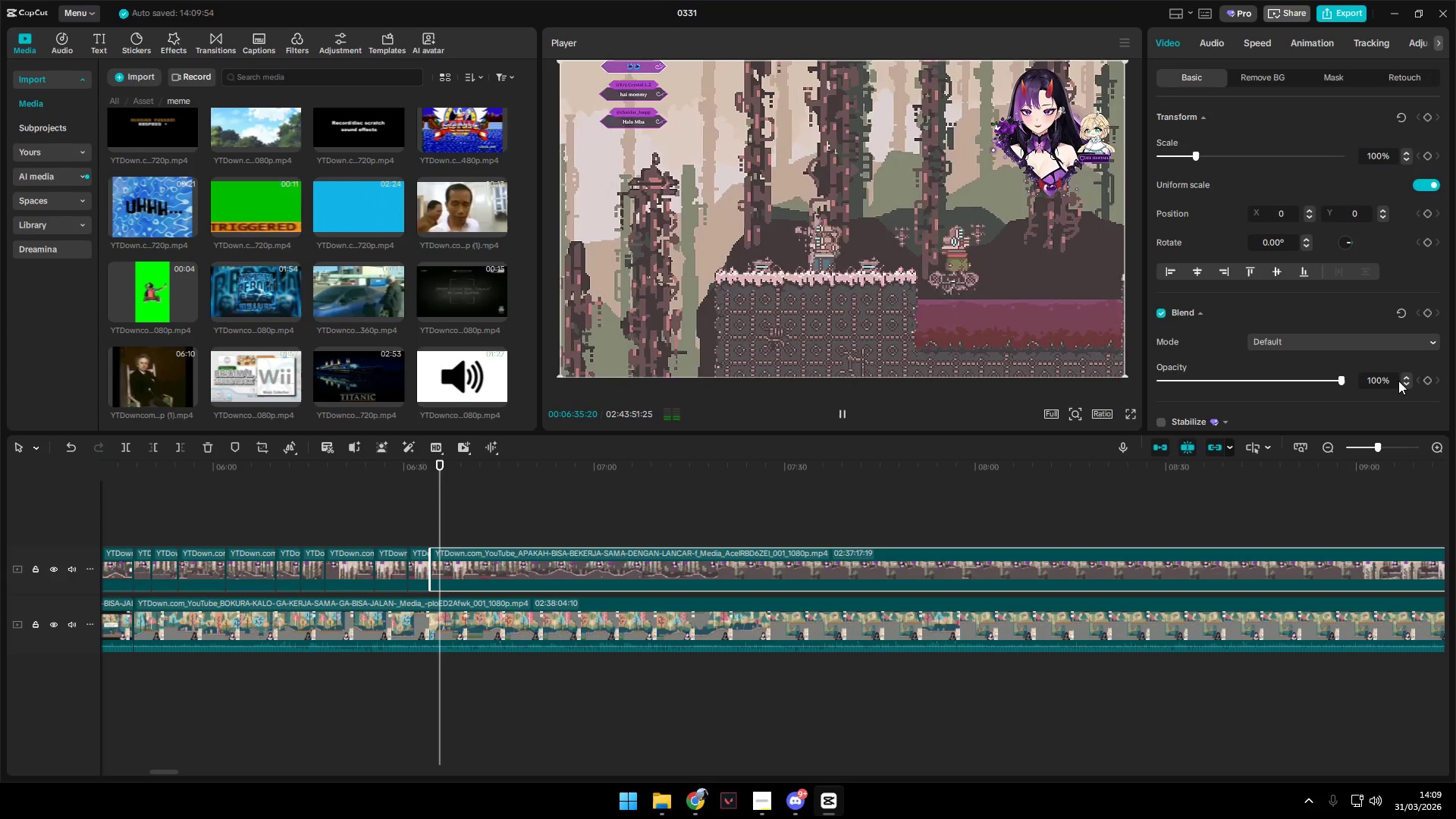 
key(Space)
 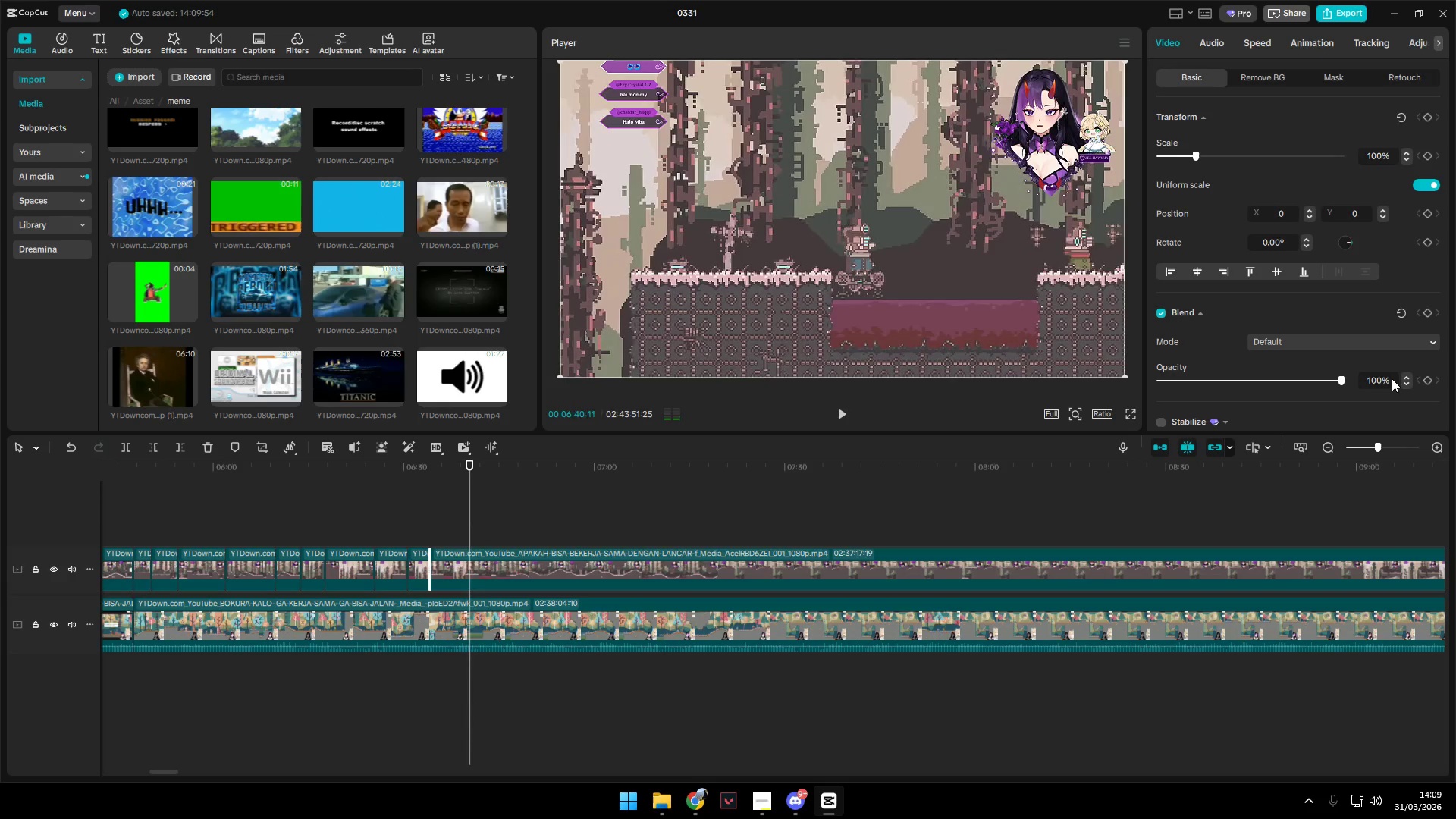 
key(Shift+E)
 